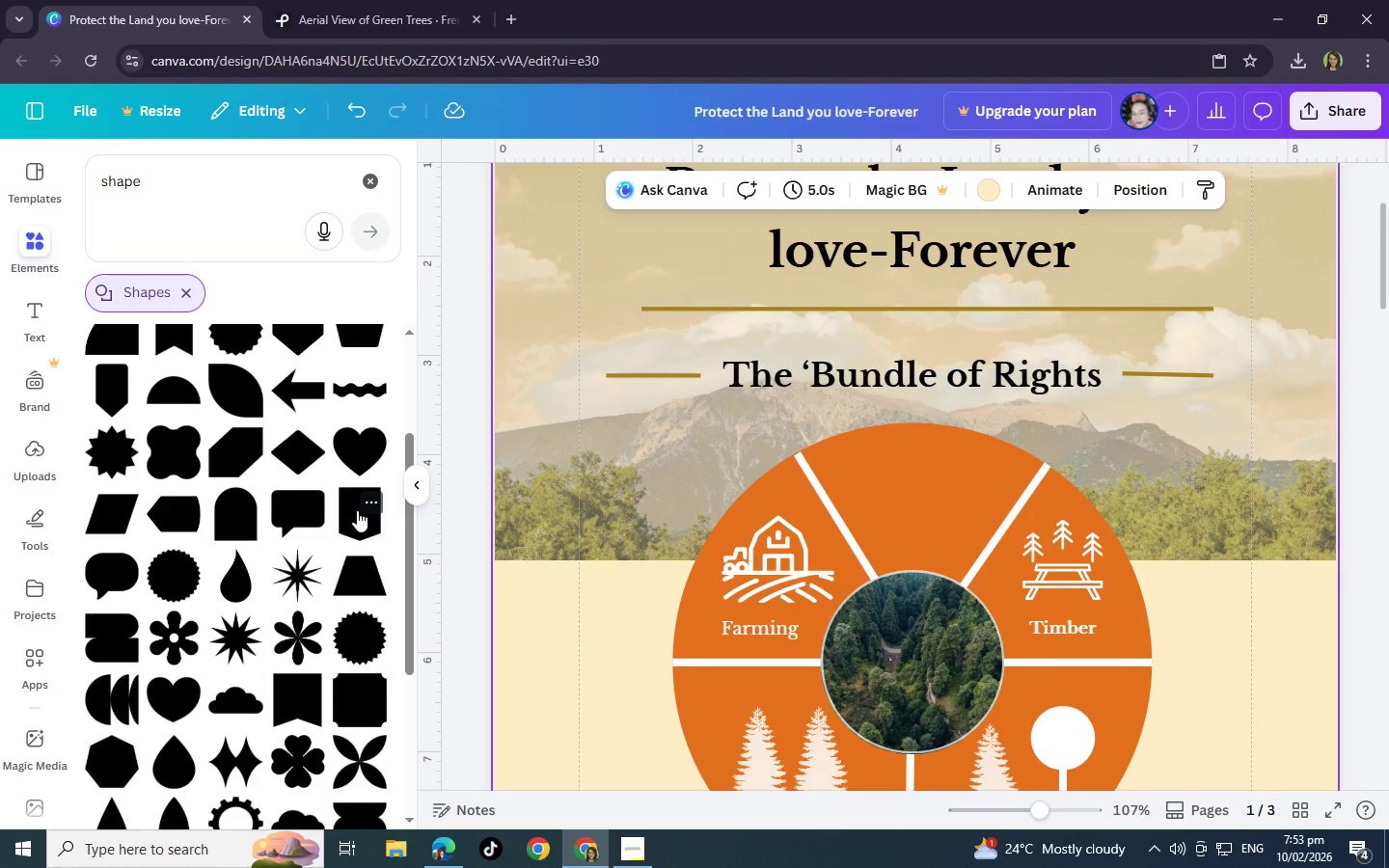 
scroll: coordinate [313, 571], scroll_direction: down, amount: 11.0
 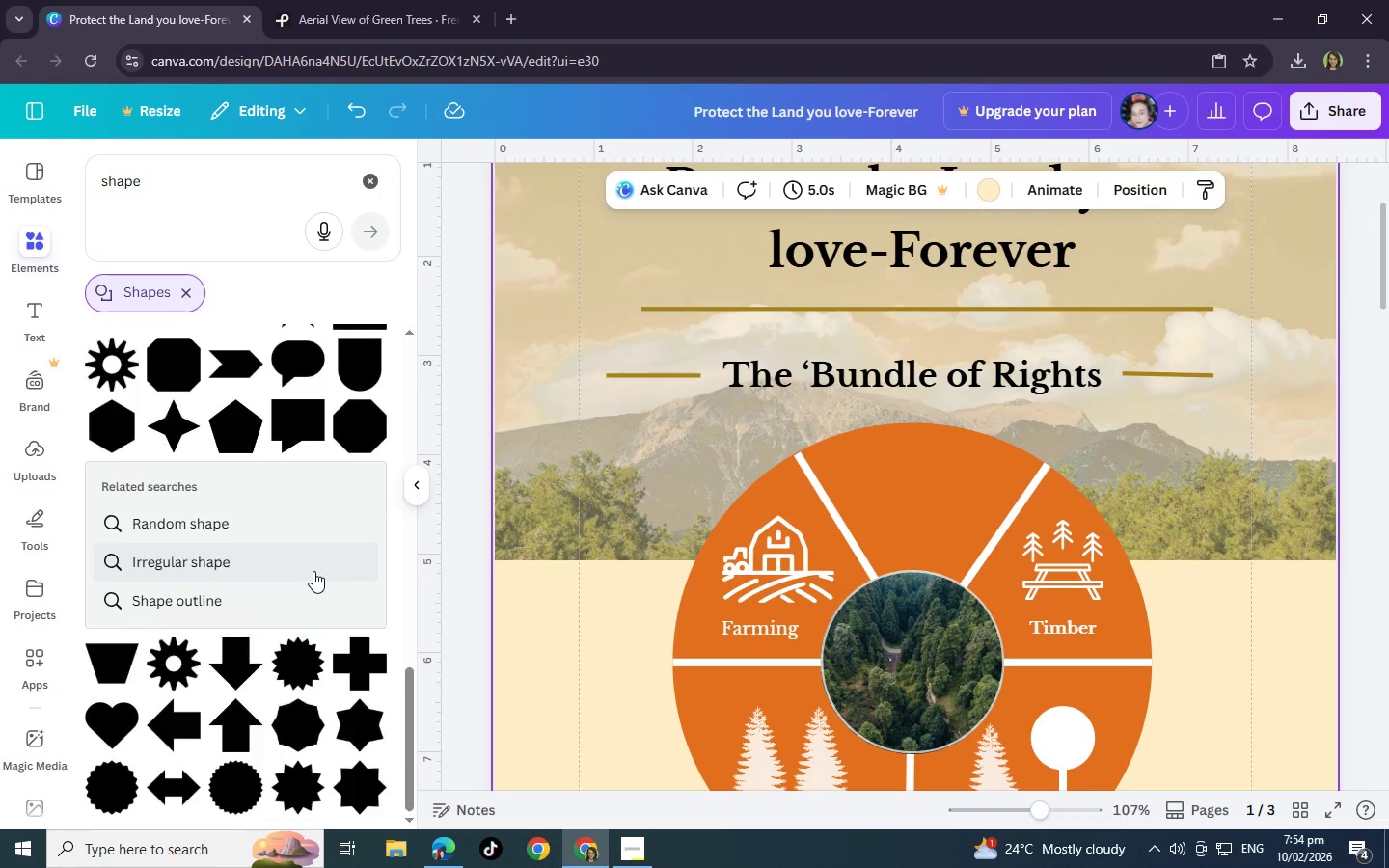 
scroll: coordinate [313, 571], scroll_direction: up, amount: 12.0
 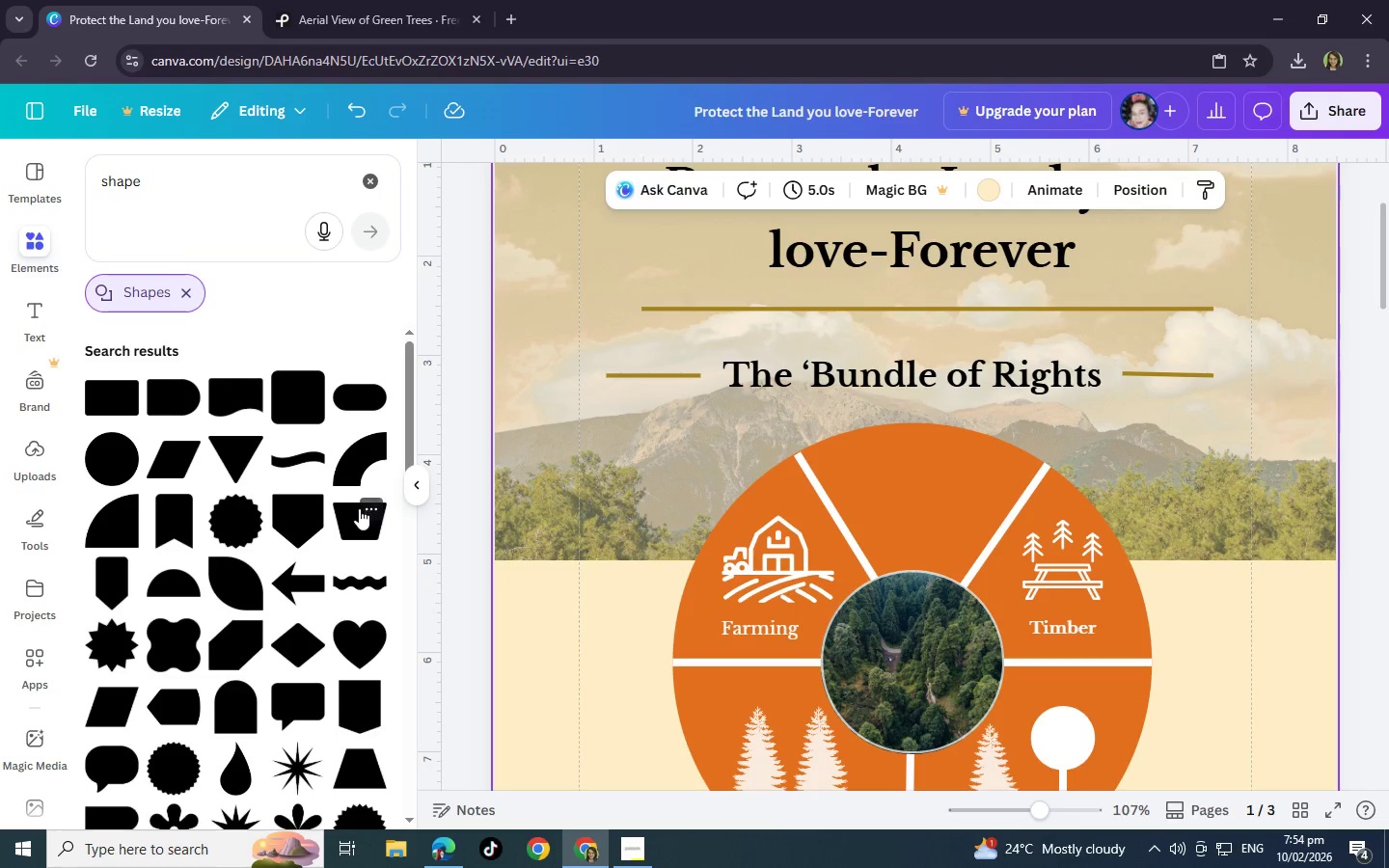 
scroll: coordinate [352, 525], scroll_direction: down, amount: 1.0
 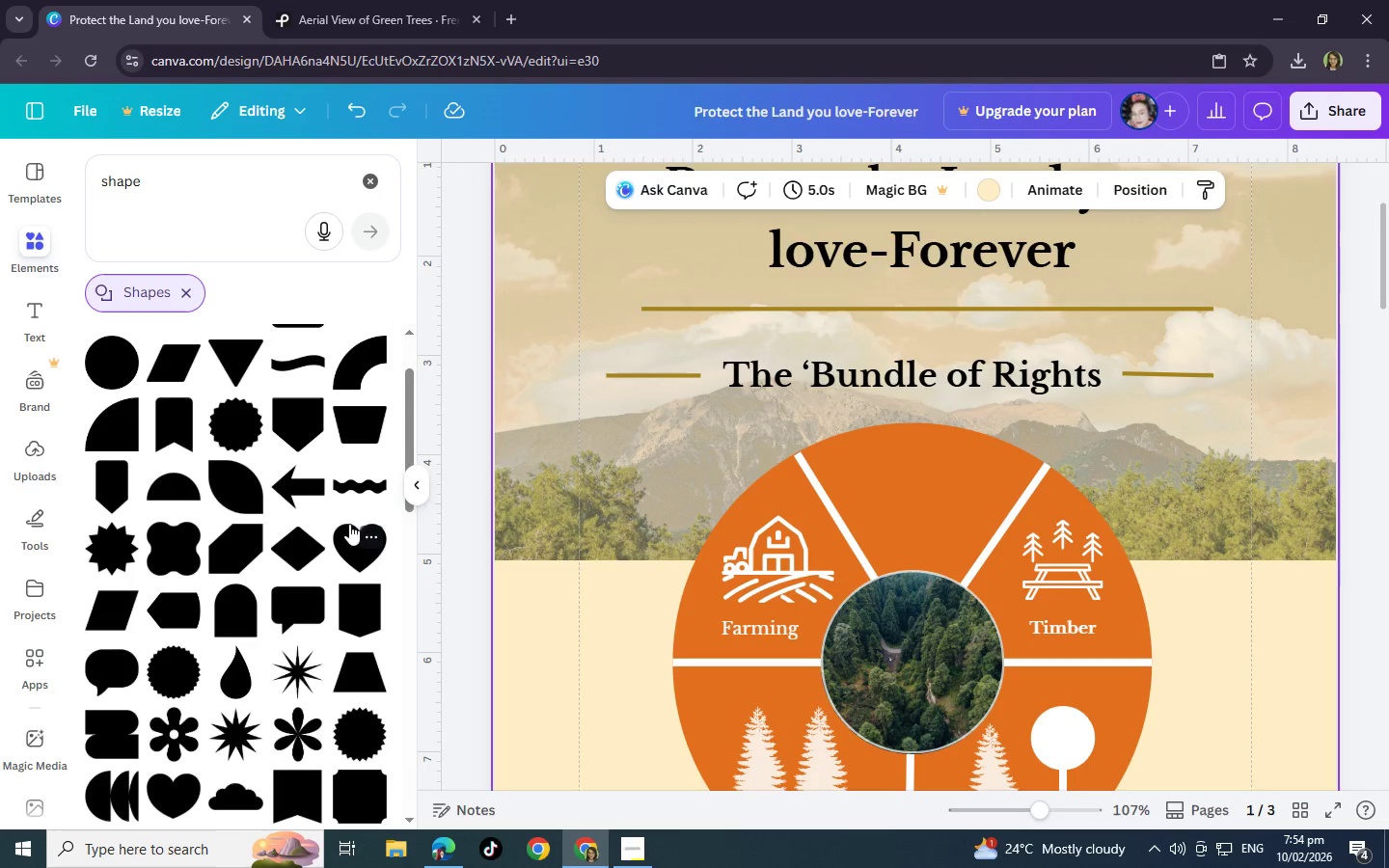 
mouse_move([239, 541])
 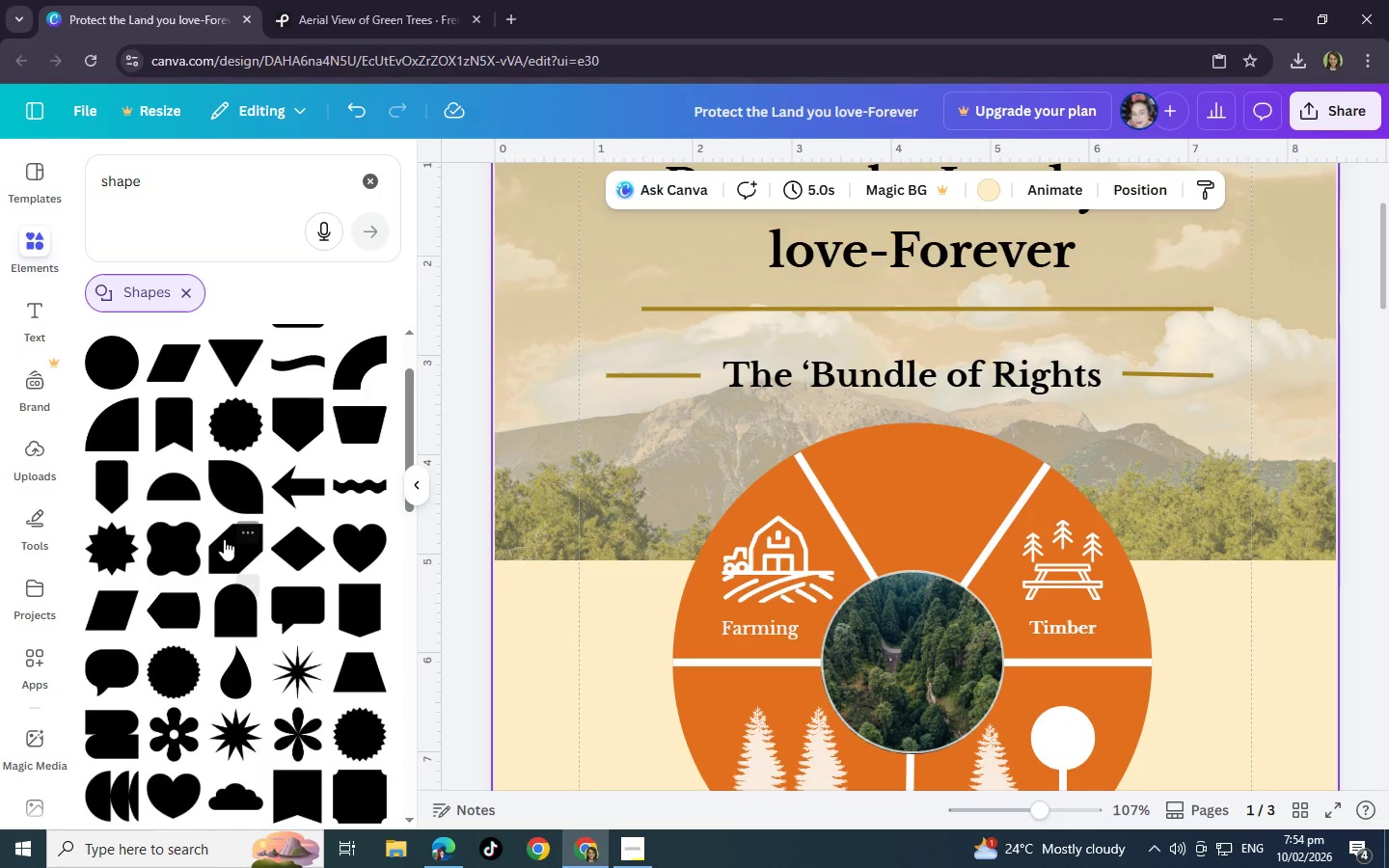 
left_click([221, 545])
 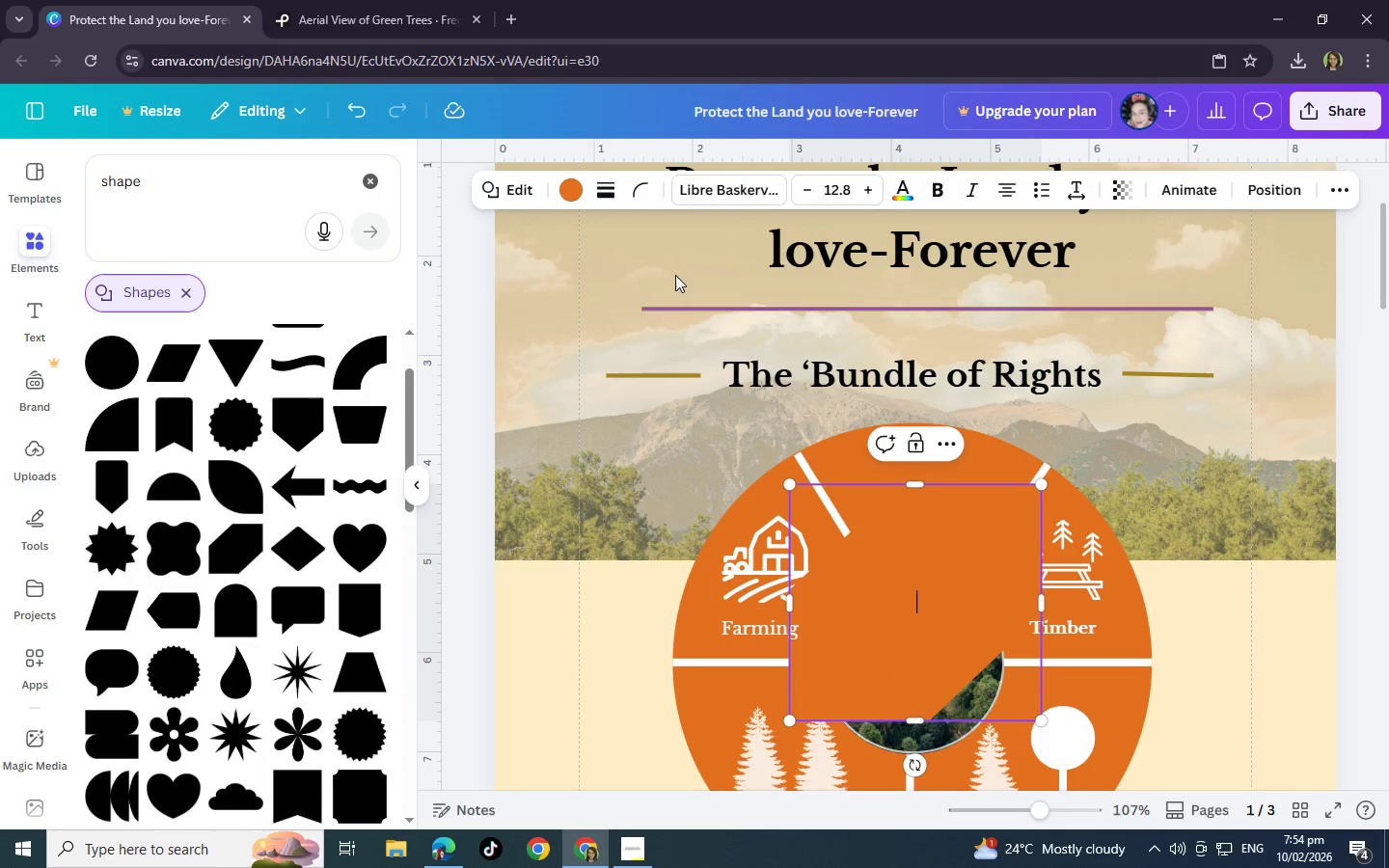 
left_click([575, 185])
 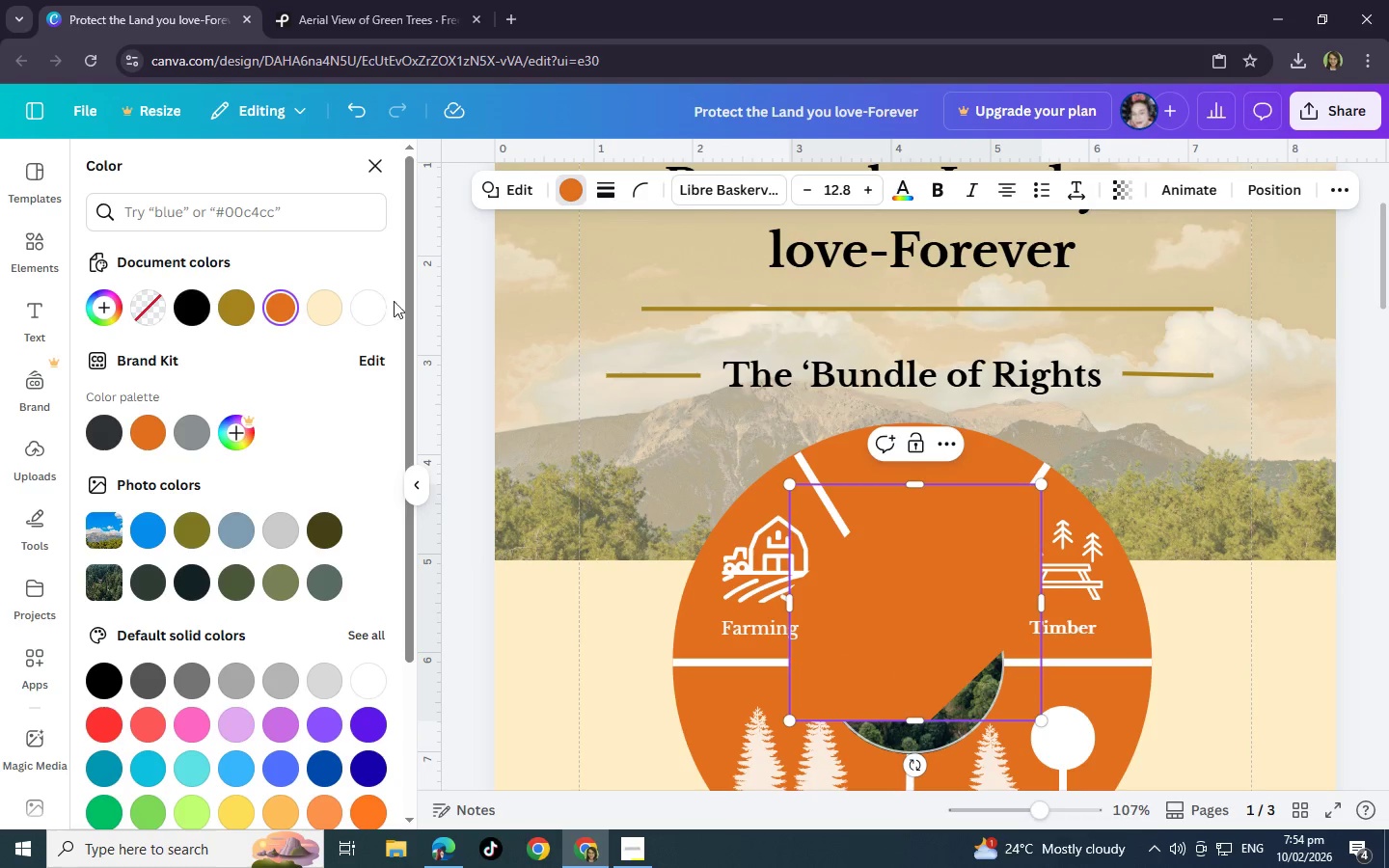 
left_click([375, 298])
 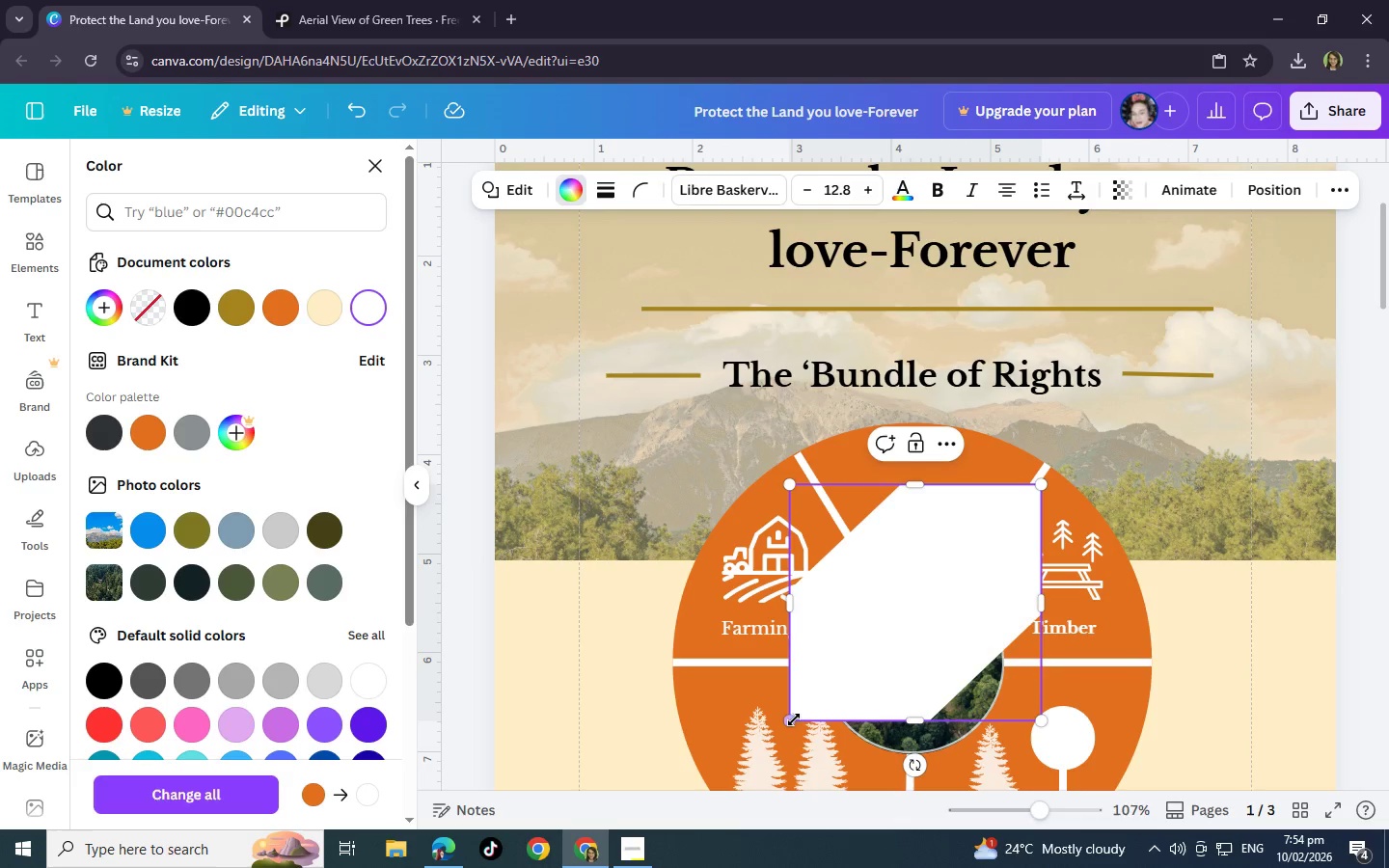 
left_click_drag(start_coordinate=[794, 719], to_coordinate=[967, 629])
 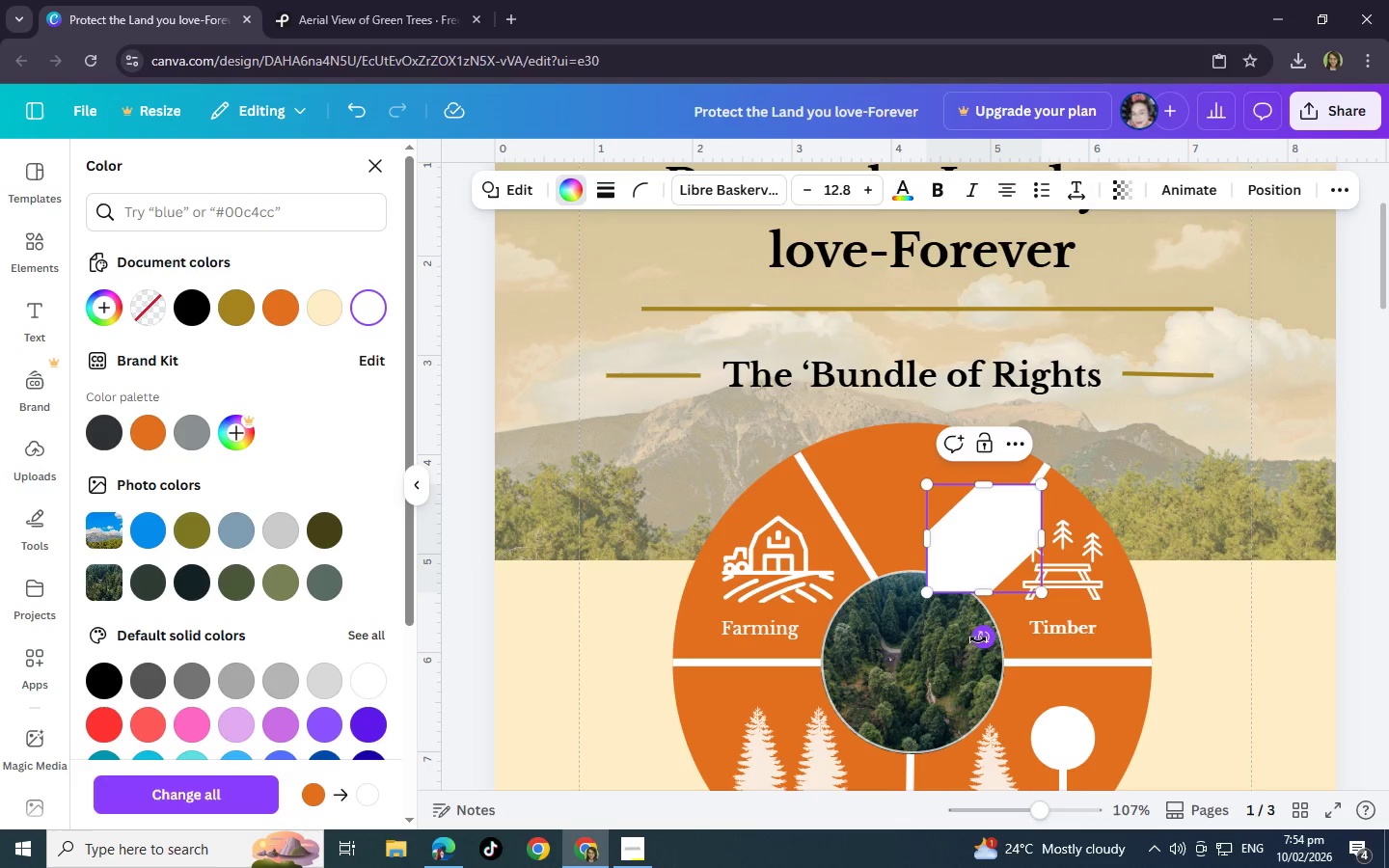 
left_click_drag(start_coordinate=[988, 639], to_coordinate=[1061, 619])
 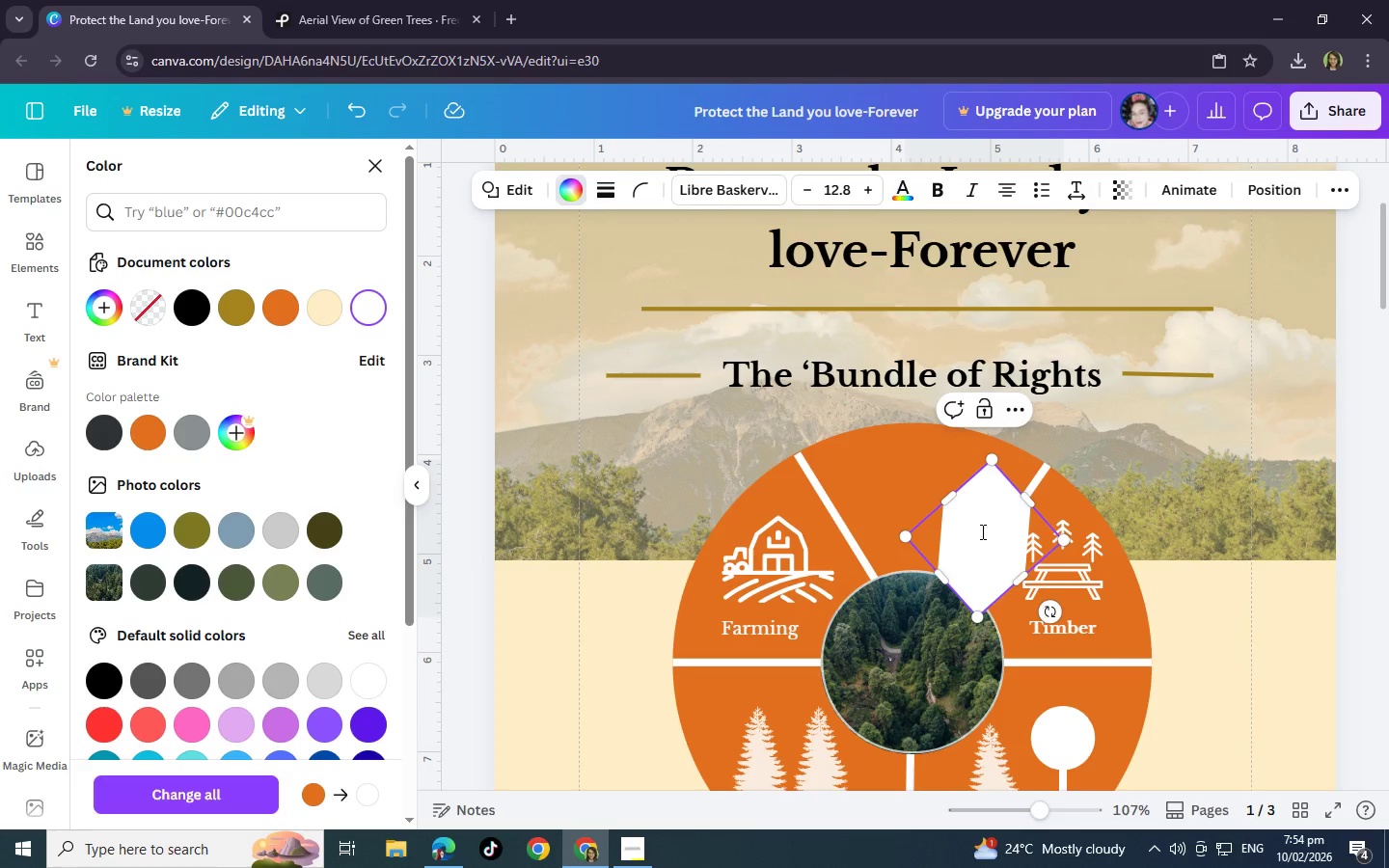 
left_click_drag(start_coordinate=[981, 531], to_coordinate=[903, 496])
 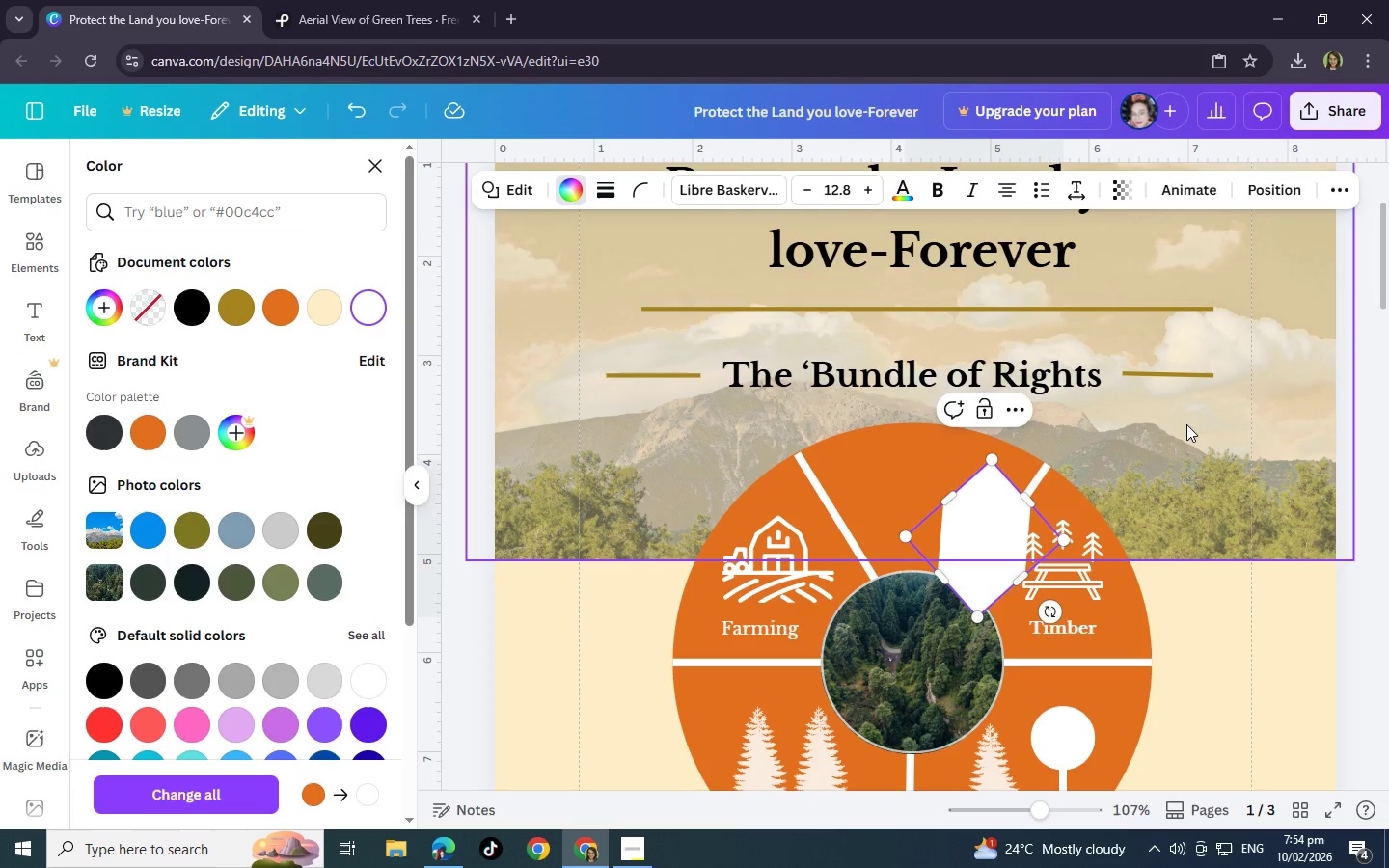 
left_click([1186, 424])
 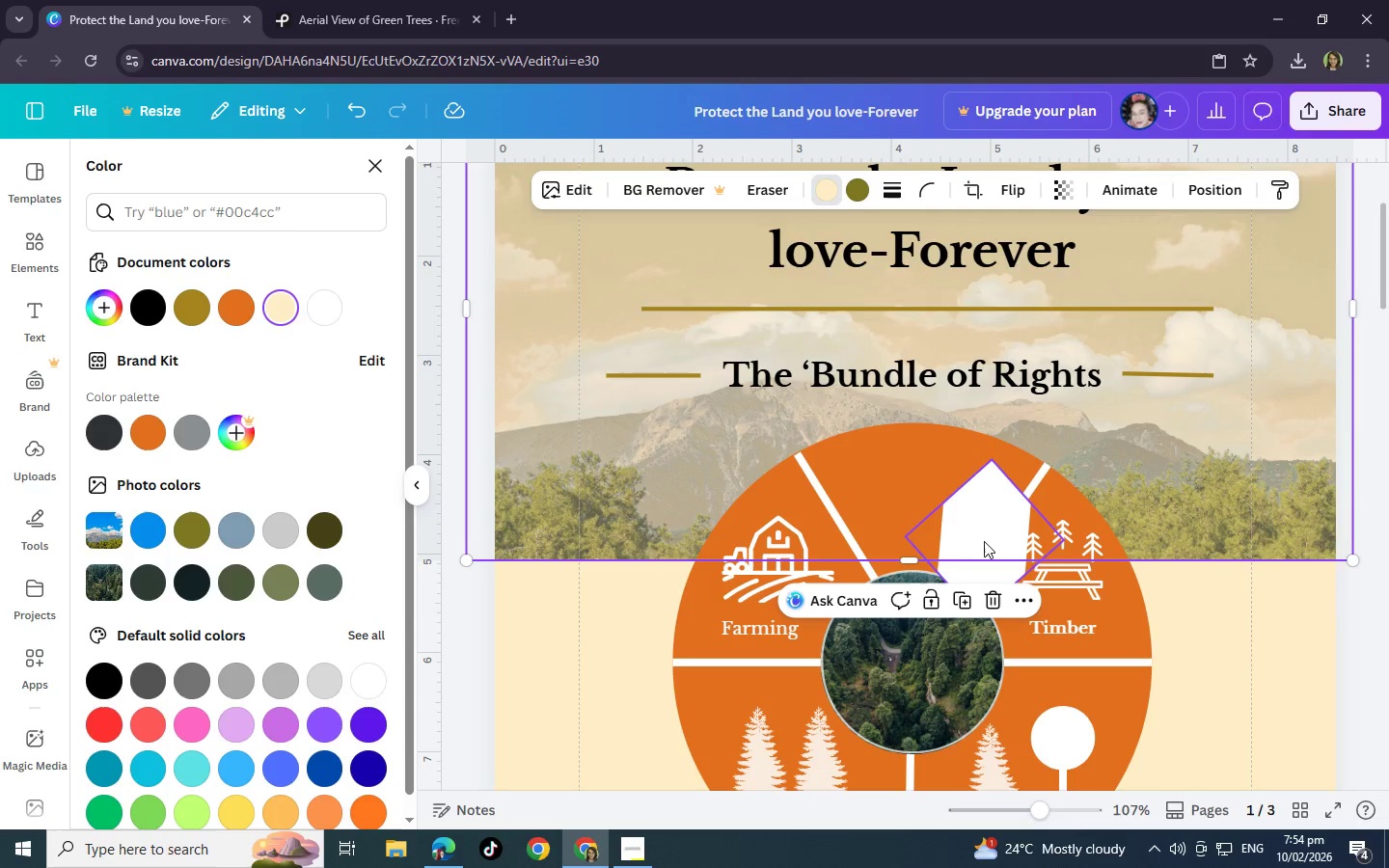 
left_click_drag(start_coordinate=[1001, 505], to_coordinate=[946, 458])
 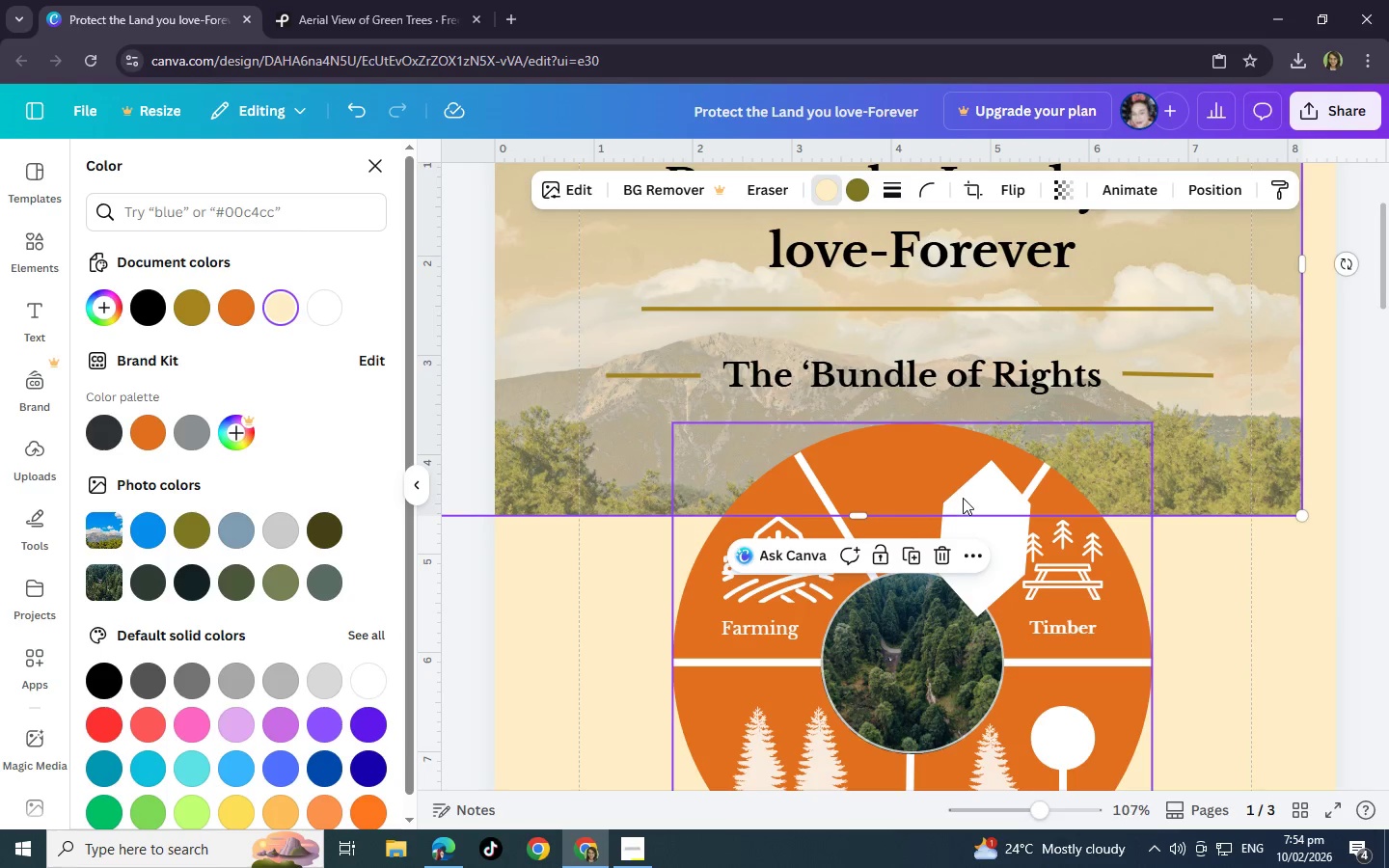 
key(Control+Z)
 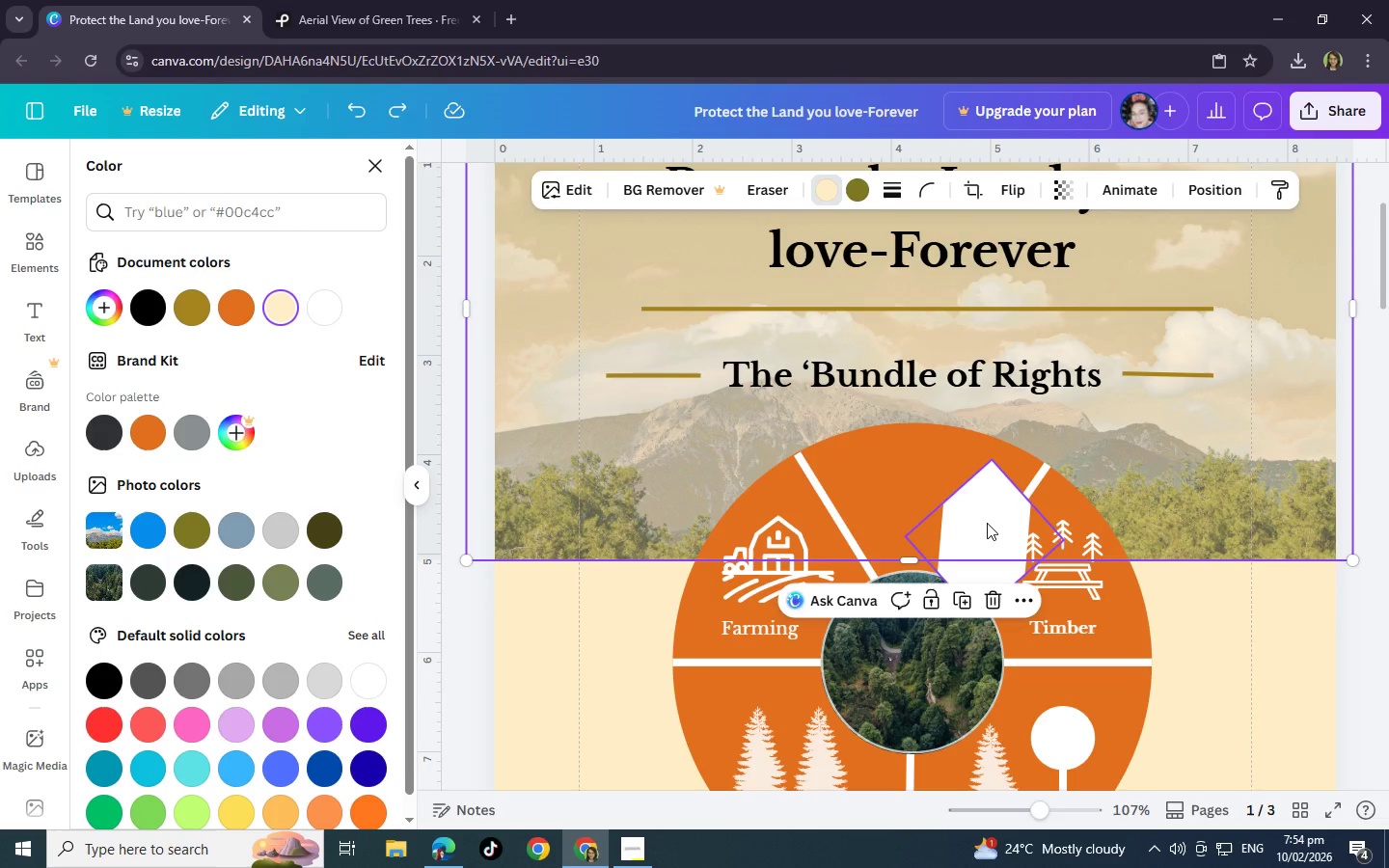 
left_click([987, 523])
 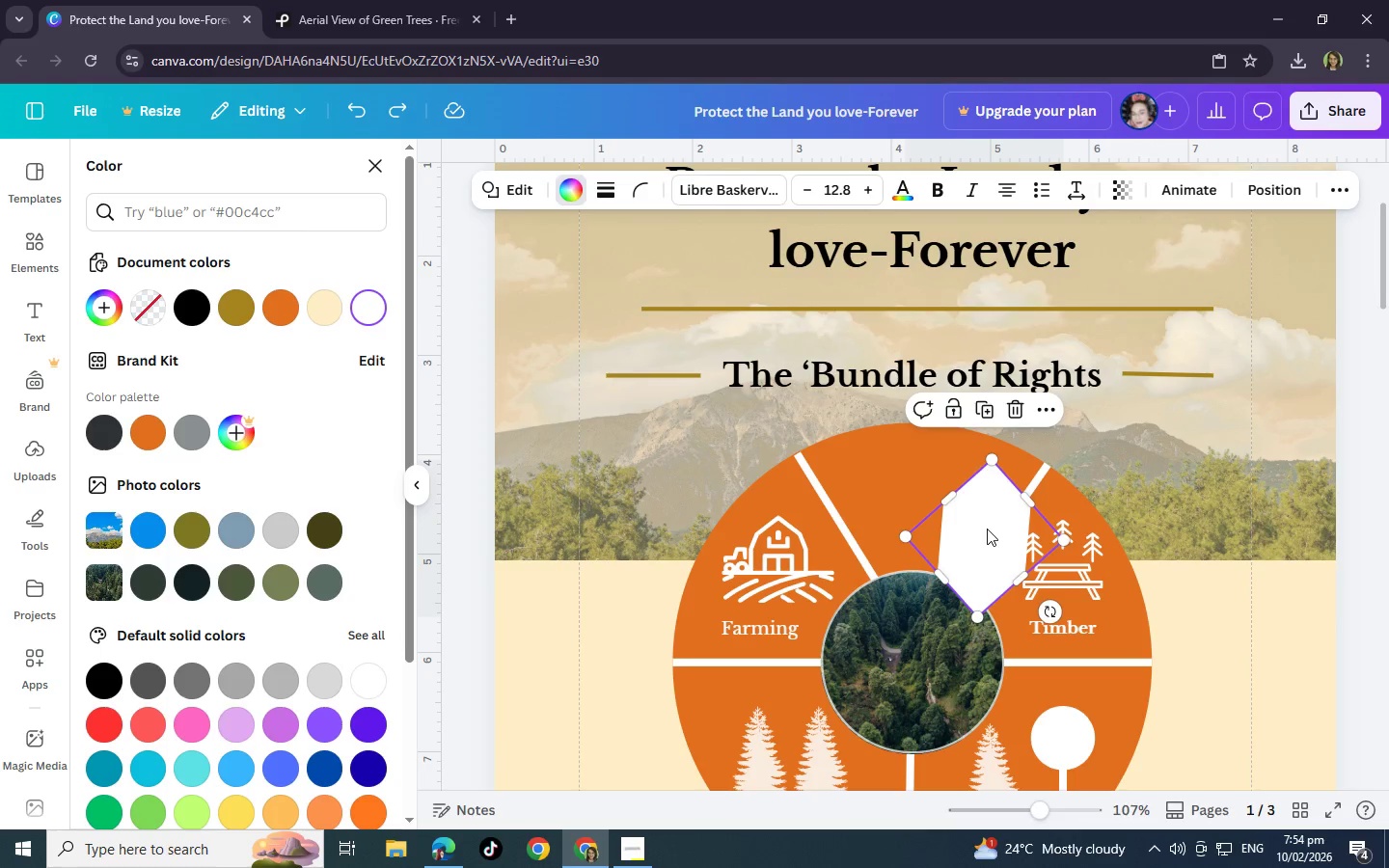 
left_click_drag(start_coordinate=[987, 529], to_coordinate=[913, 476])
 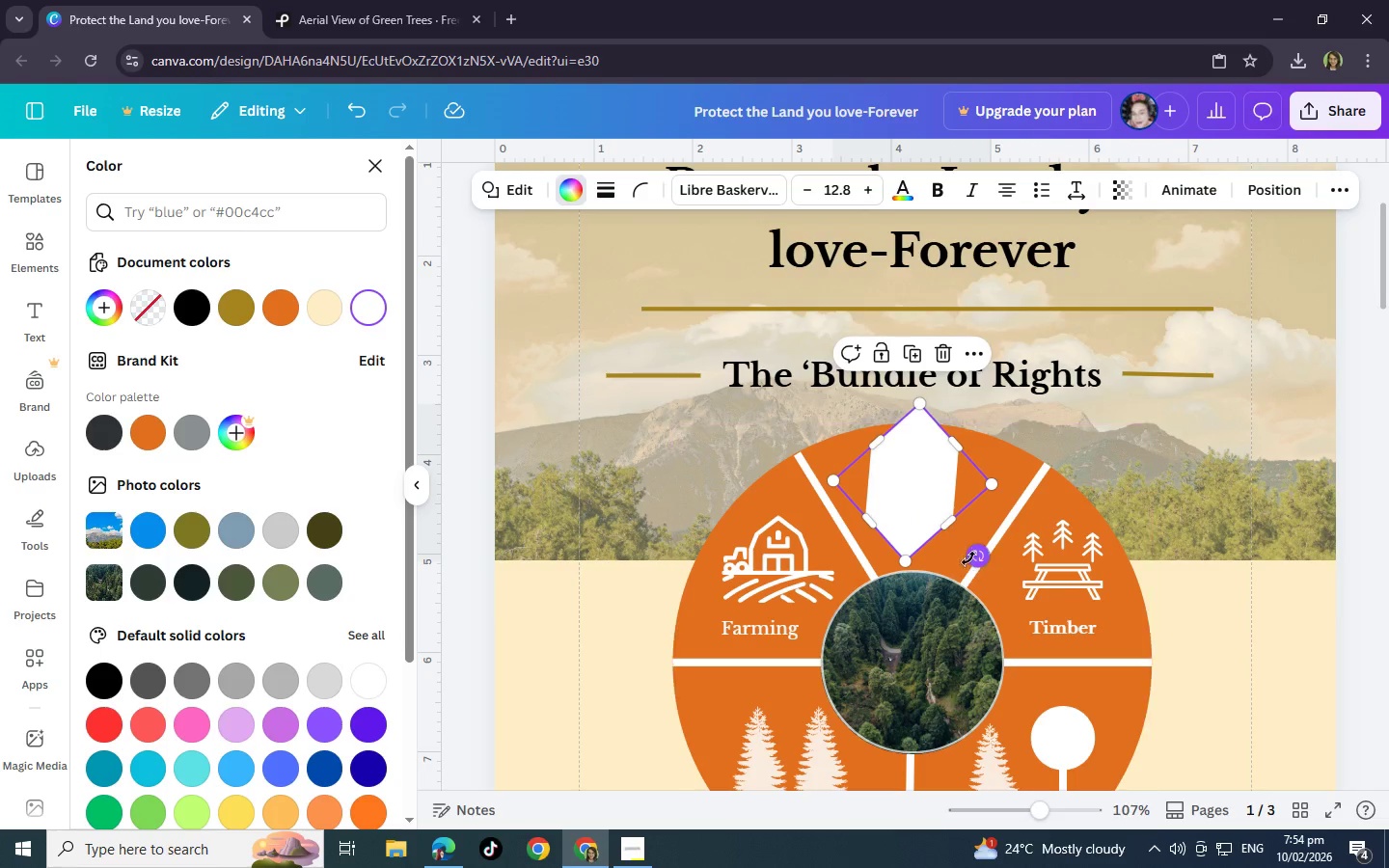 
left_click_drag(start_coordinate=[970, 558], to_coordinate=[972, 545])
 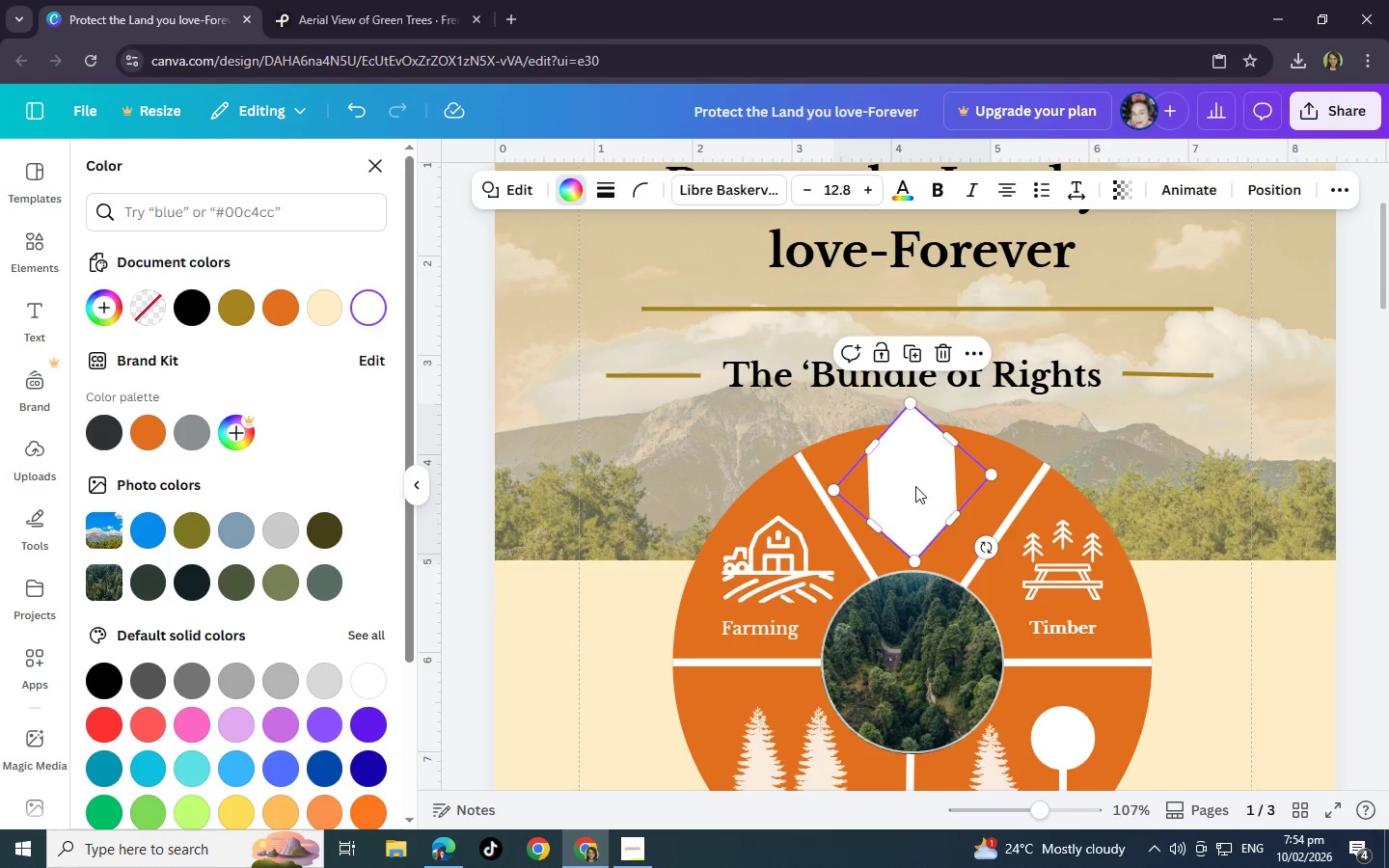 
left_click_drag(start_coordinate=[915, 486], to_coordinate=[921, 503])
 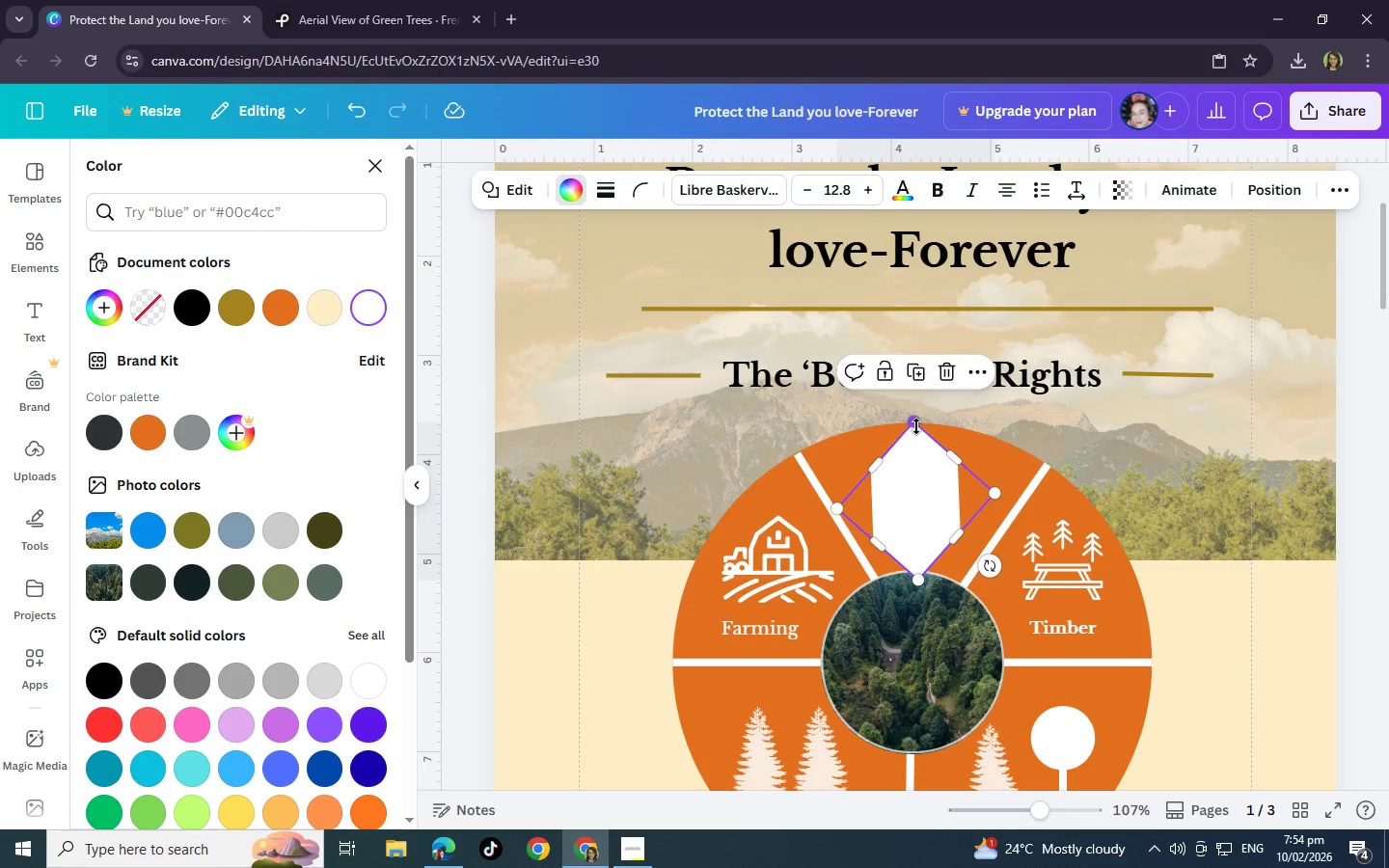 
left_click_drag(start_coordinate=[916, 426], to_coordinate=[914, 475])
 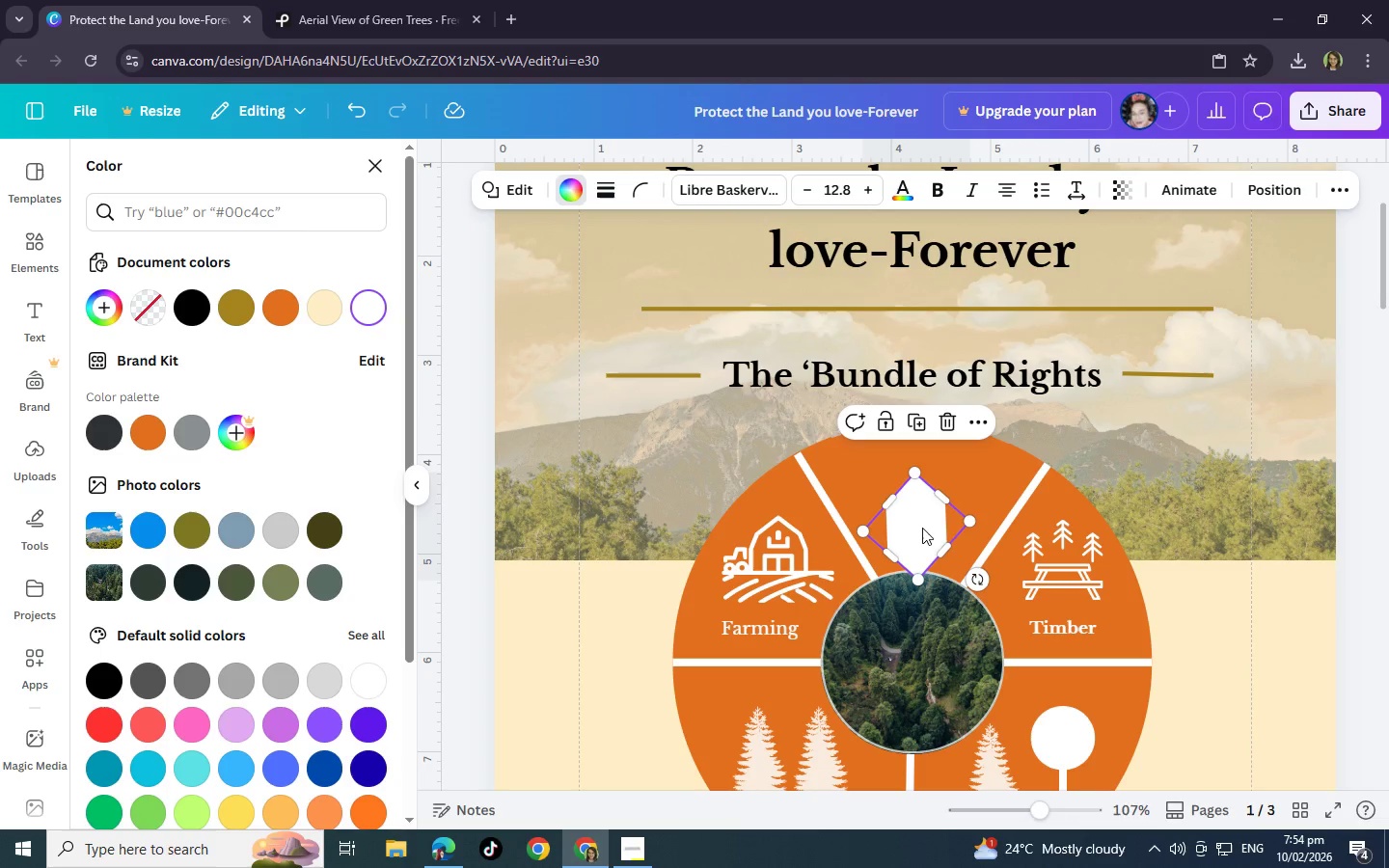 
left_click_drag(start_coordinate=[922, 528], to_coordinate=[926, 502])
 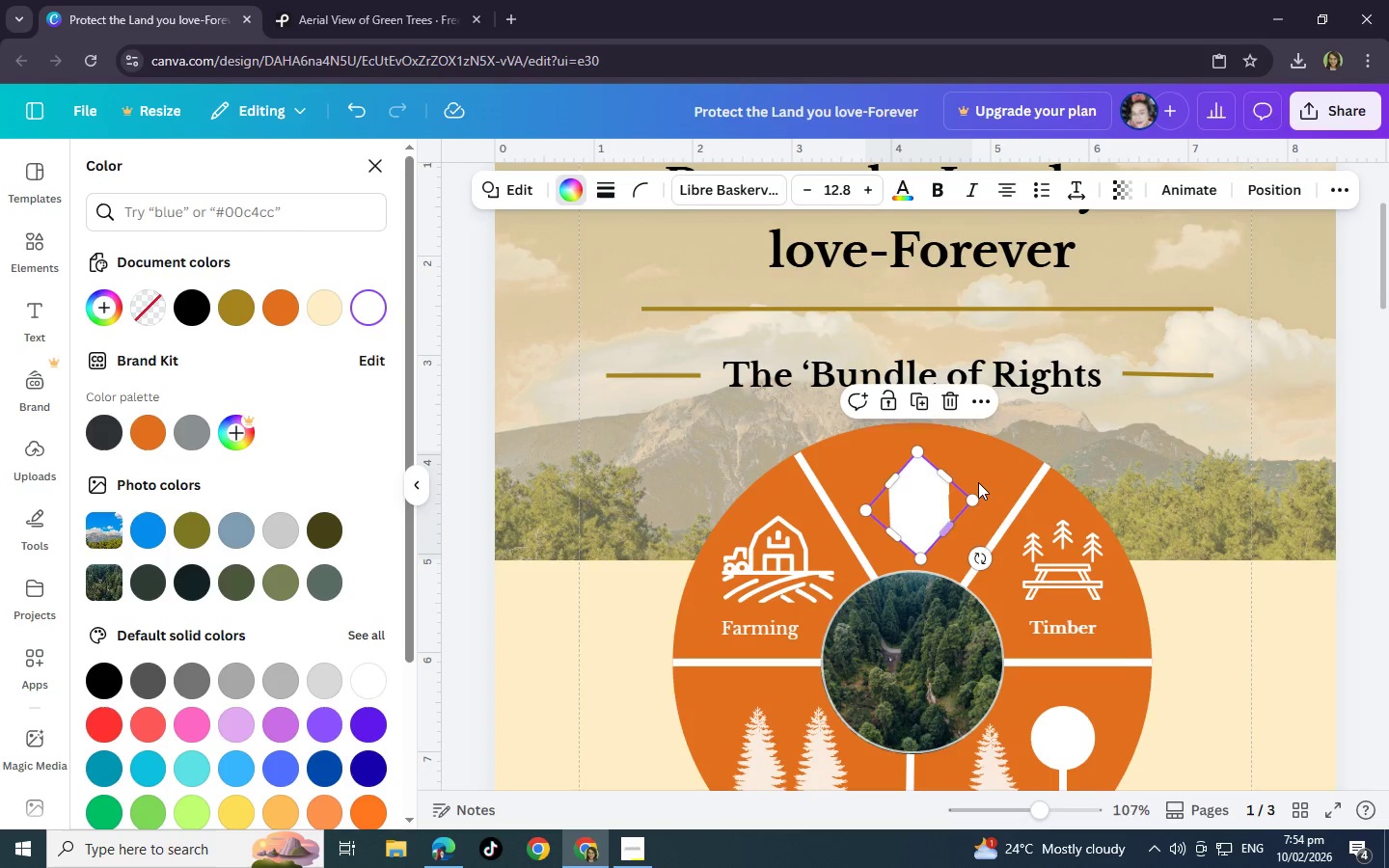 
left_click([979, 481])
 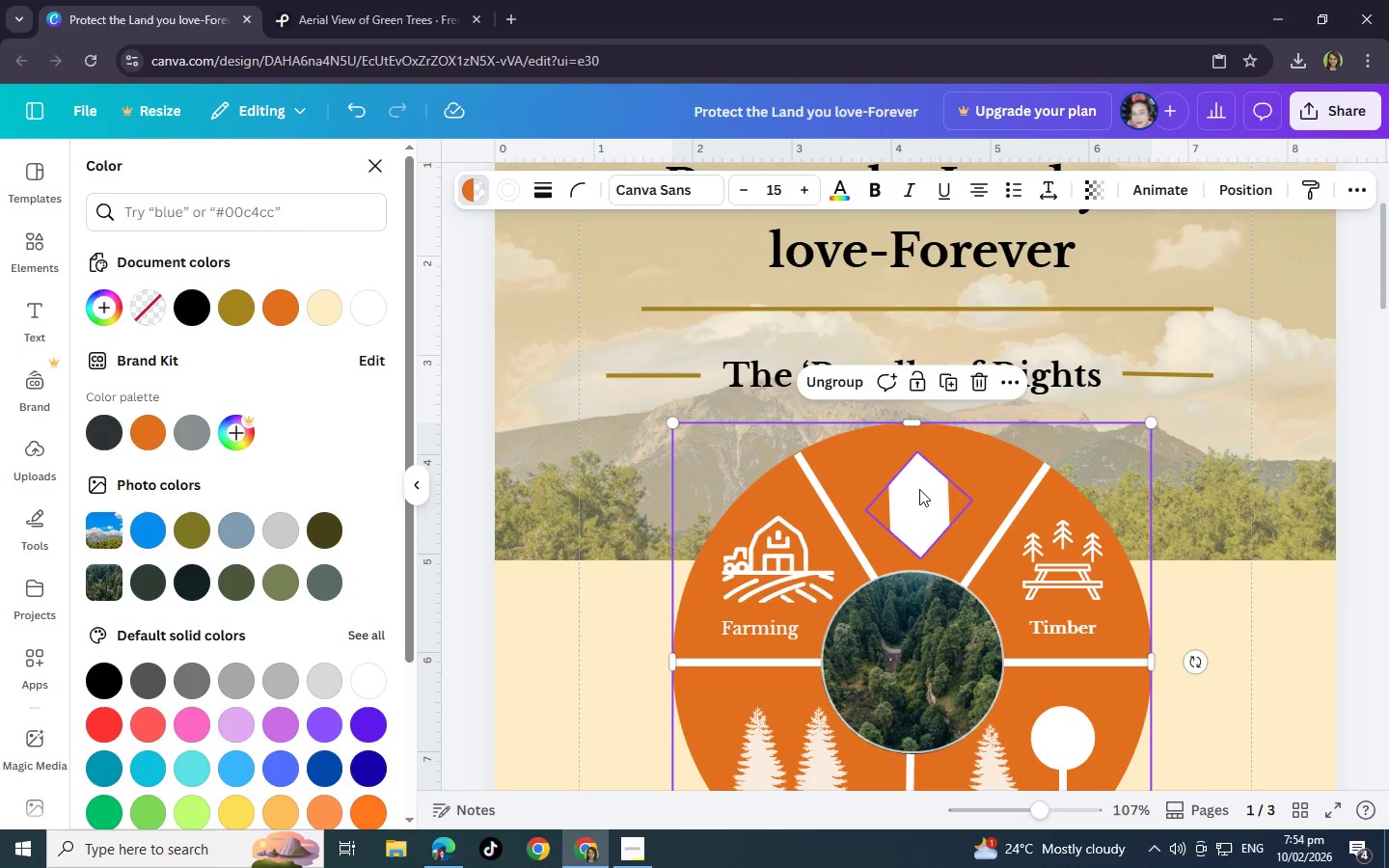 
left_click([919, 489])
 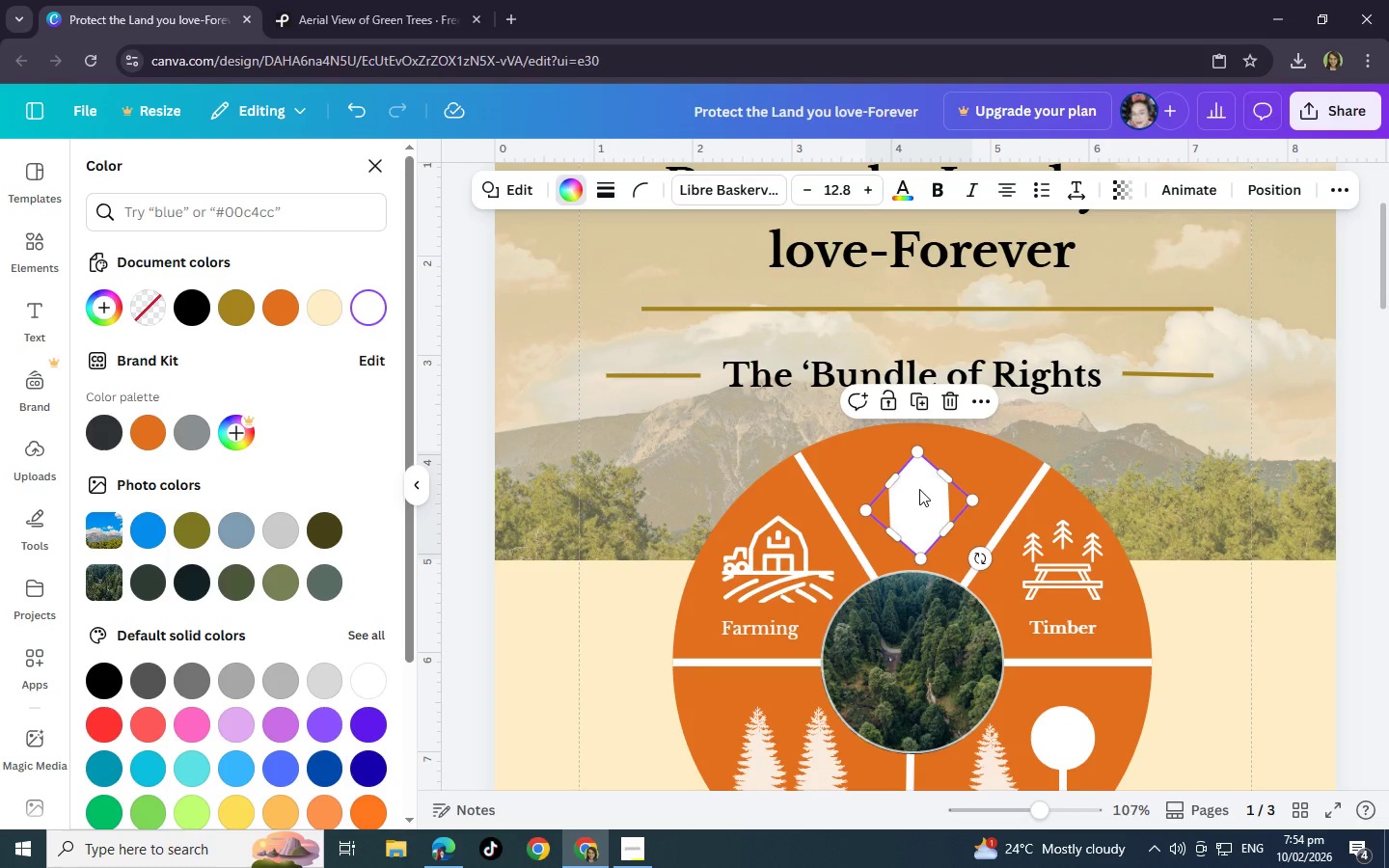 
key(Control+C)
 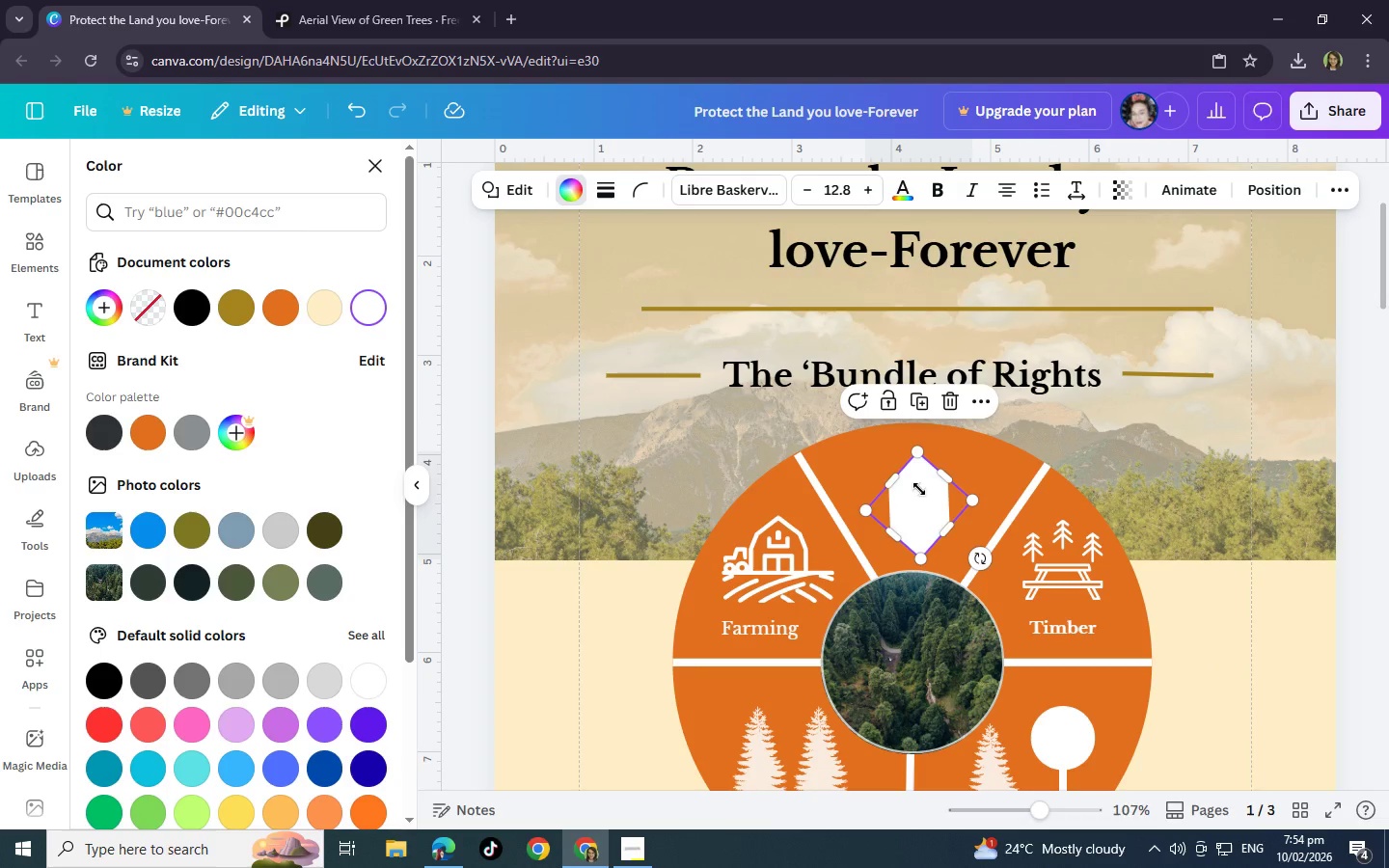 
key(Control+V)
 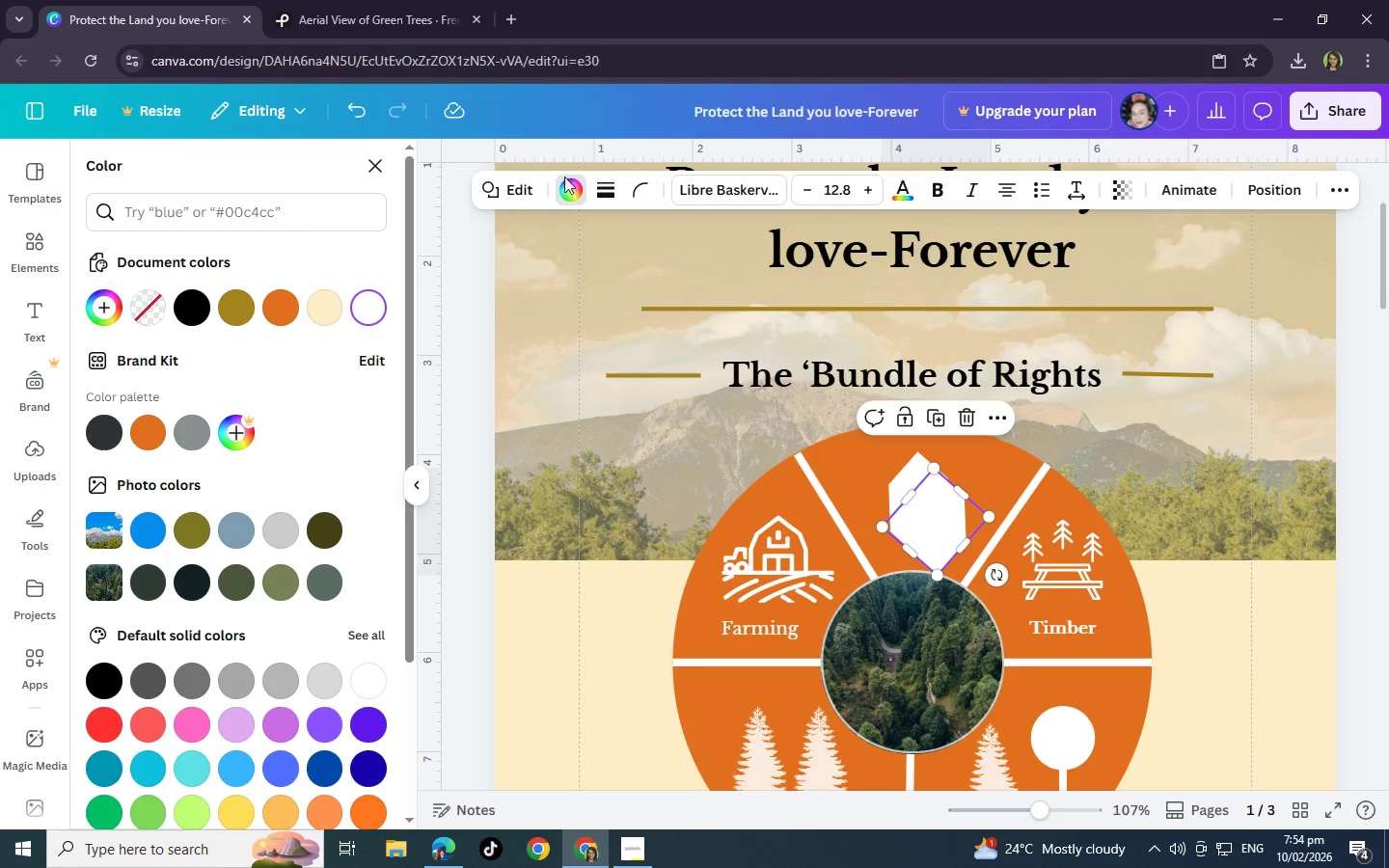 
left_click([565, 178])
 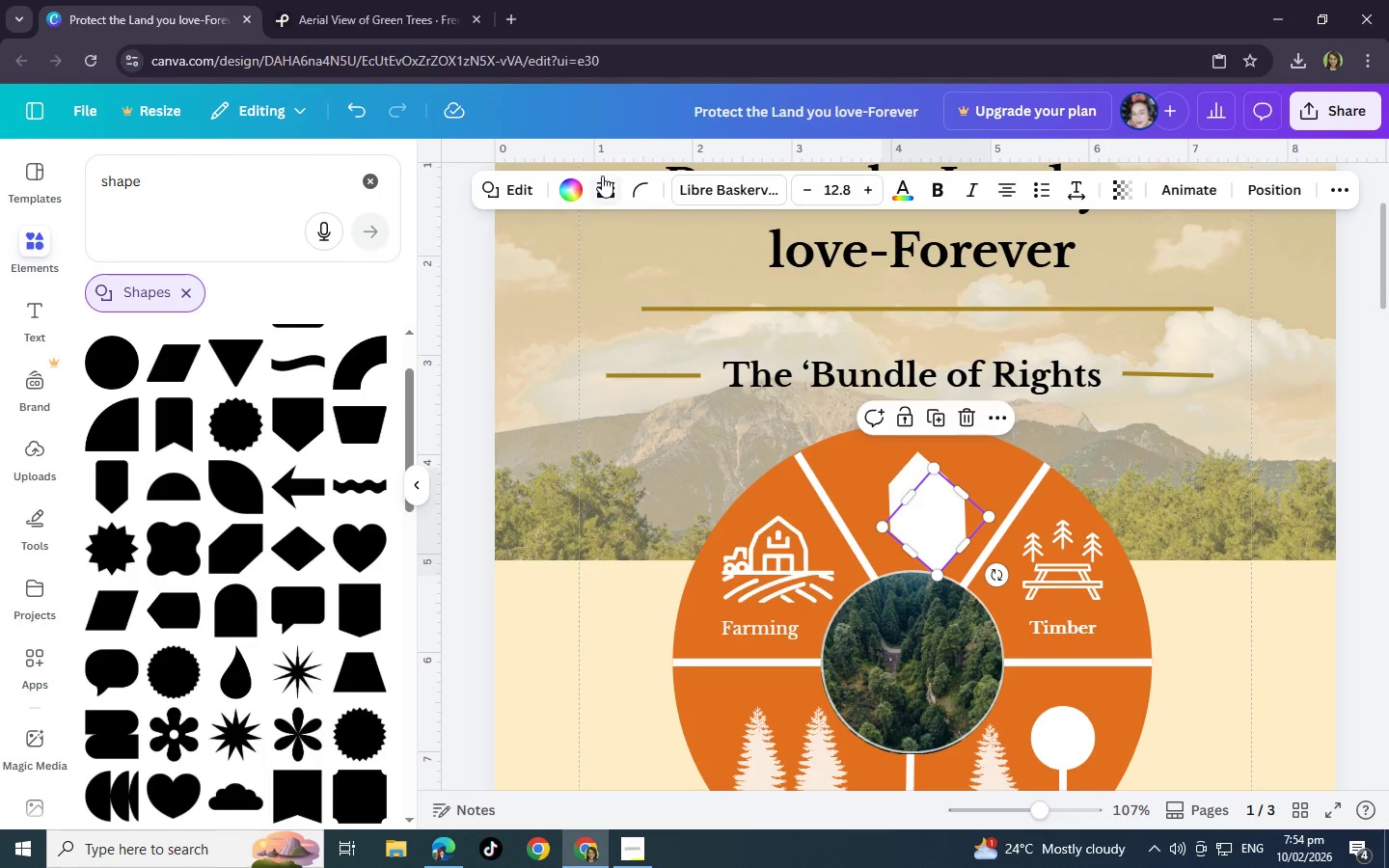 
left_click([578, 187])
 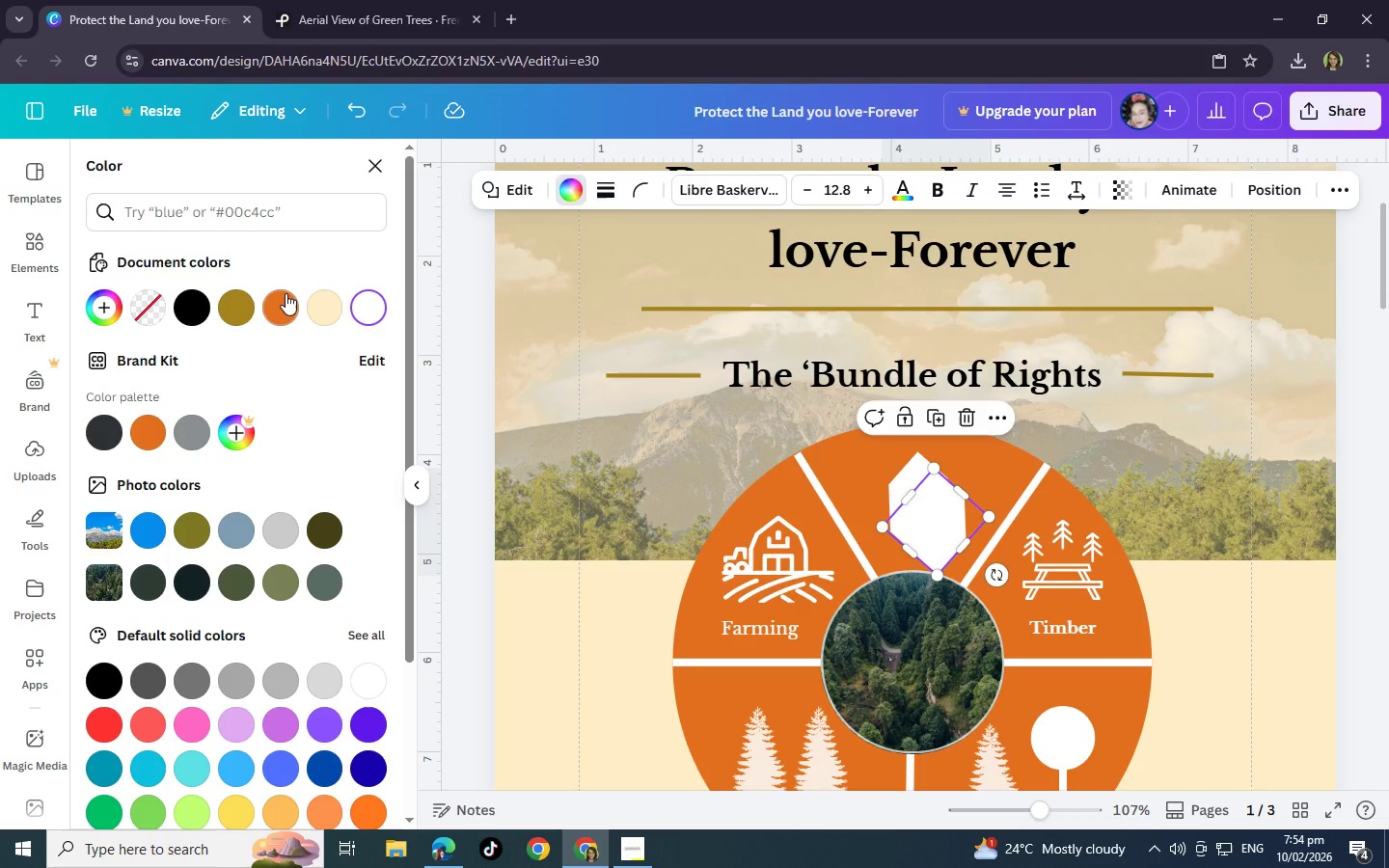 
left_click([286, 292])
 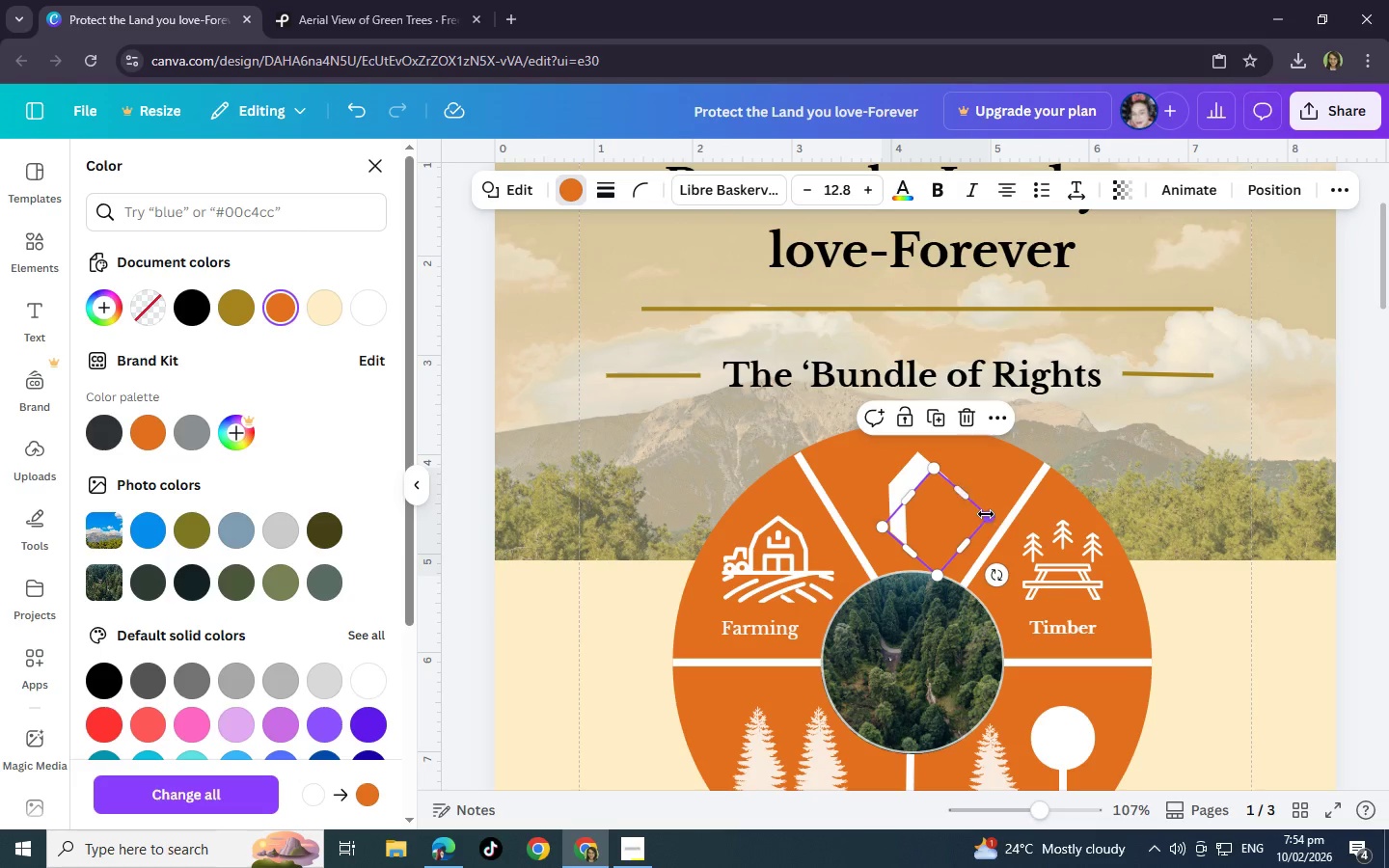 
left_click_drag(start_coordinate=[986, 516], to_coordinate=[958, 522])
 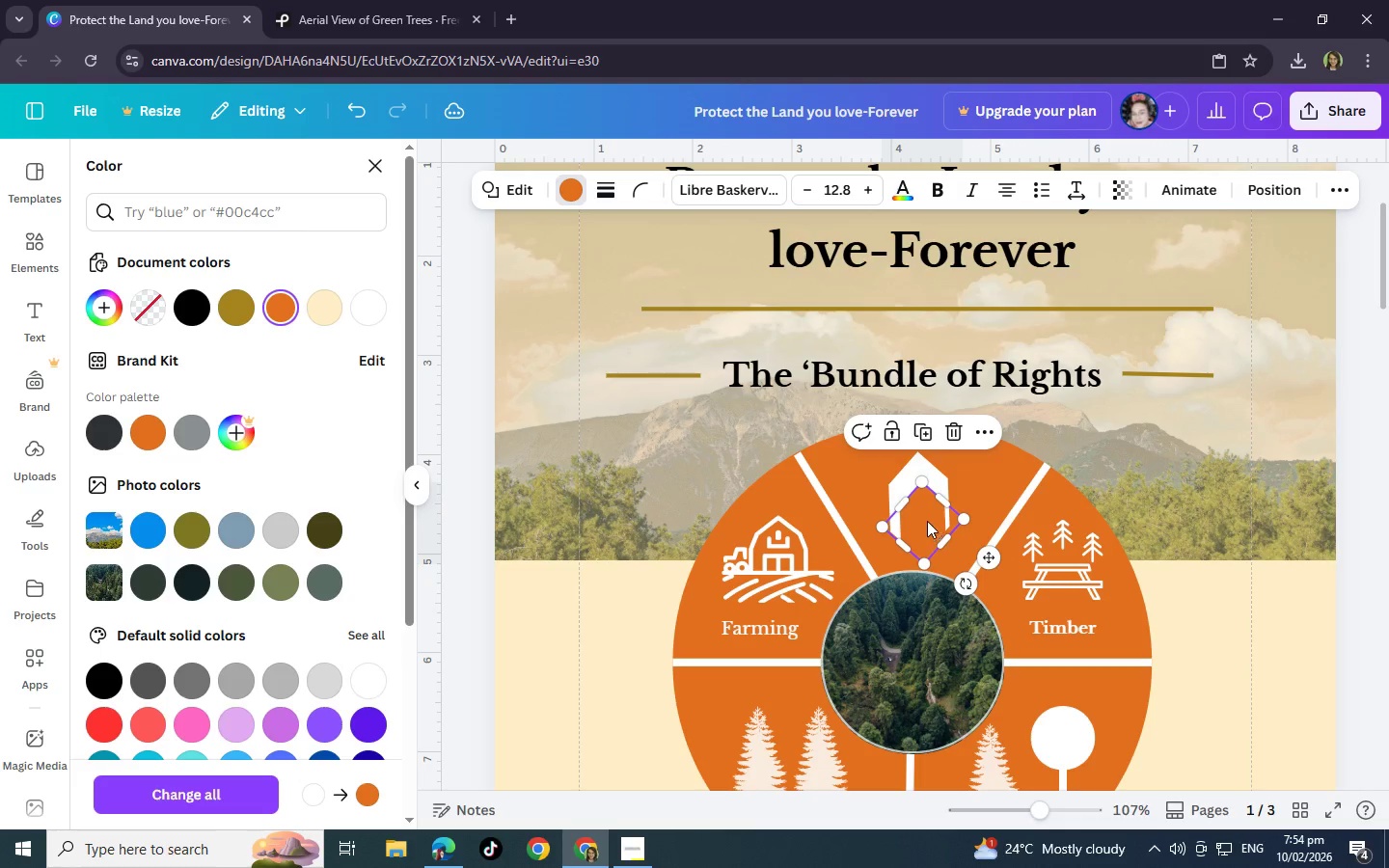 
left_click_drag(start_coordinate=[927, 524], to_coordinate=[922, 501])
 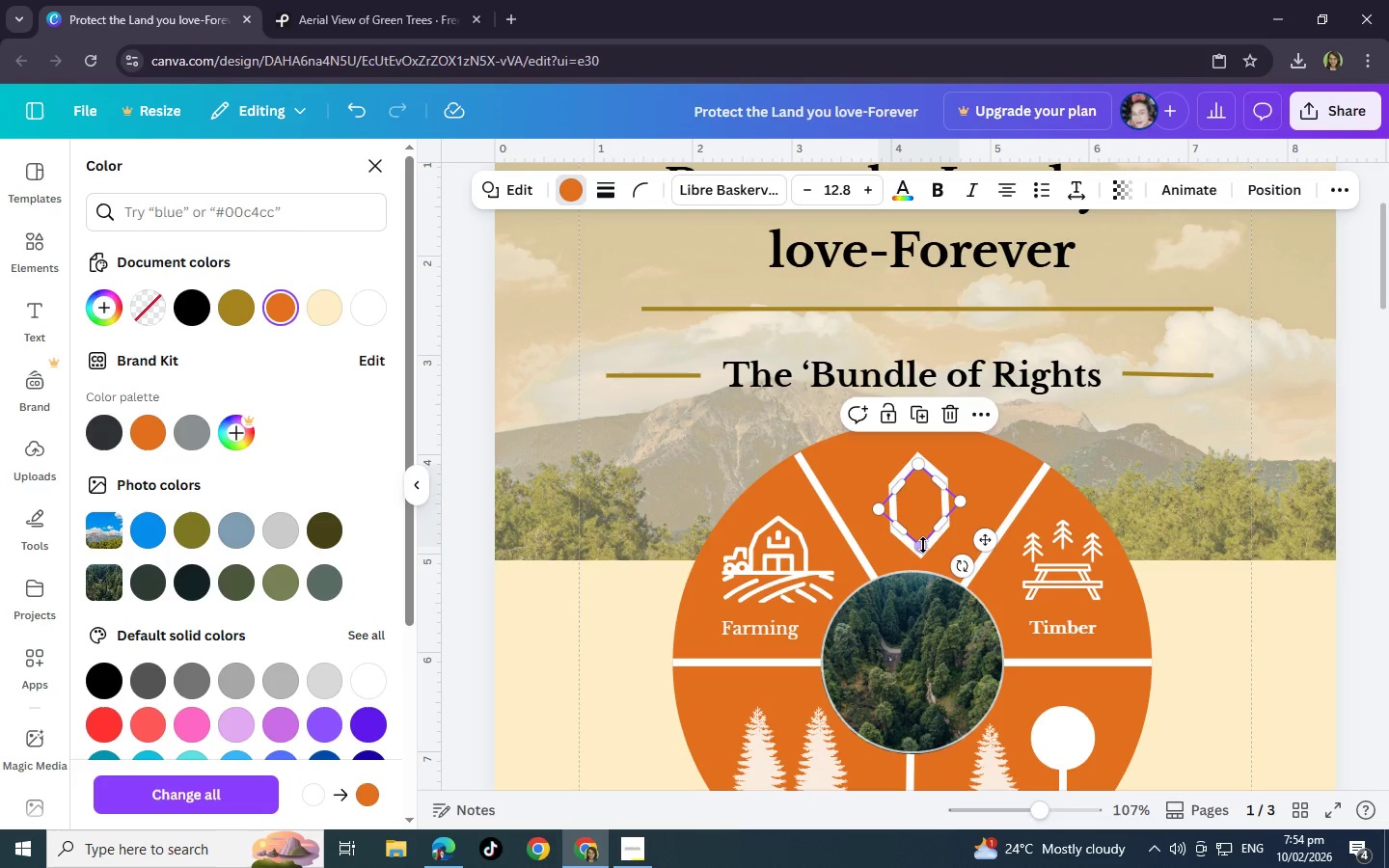 
left_click_drag(start_coordinate=[923, 545], to_coordinate=[925, 551])
 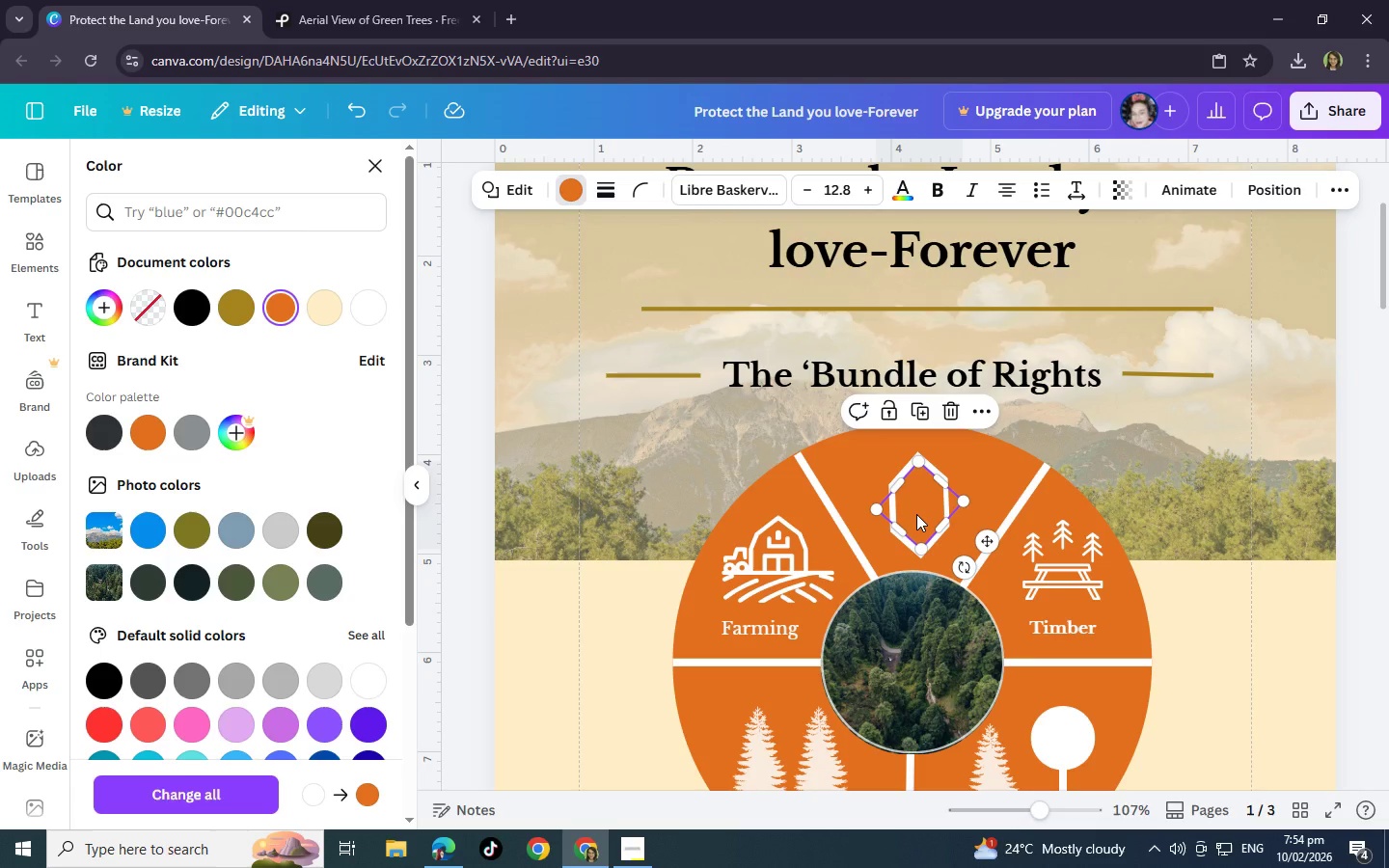 
left_click([874, 522])
 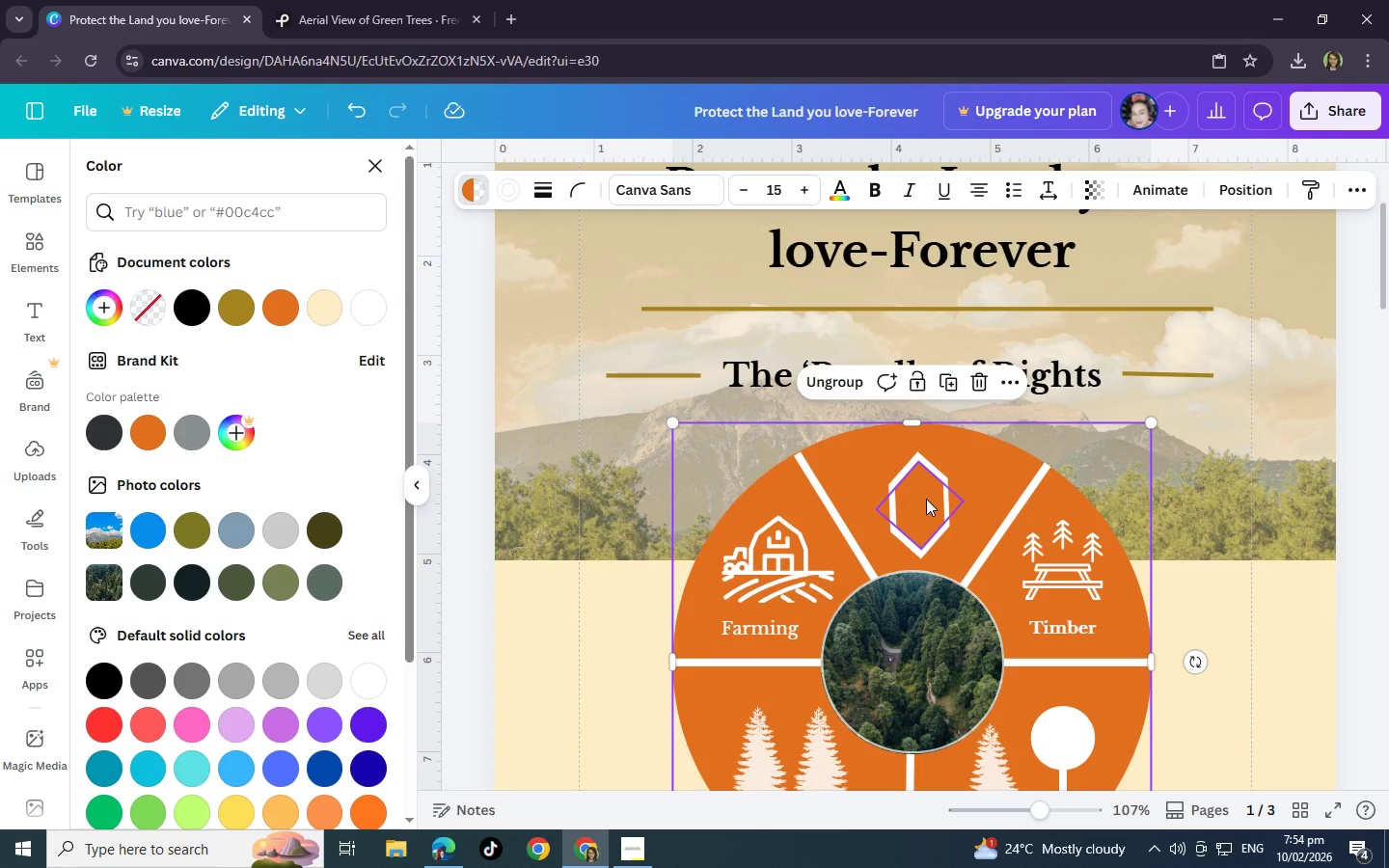 
hold_key(key=ShiftLeft, duration=0.36)
 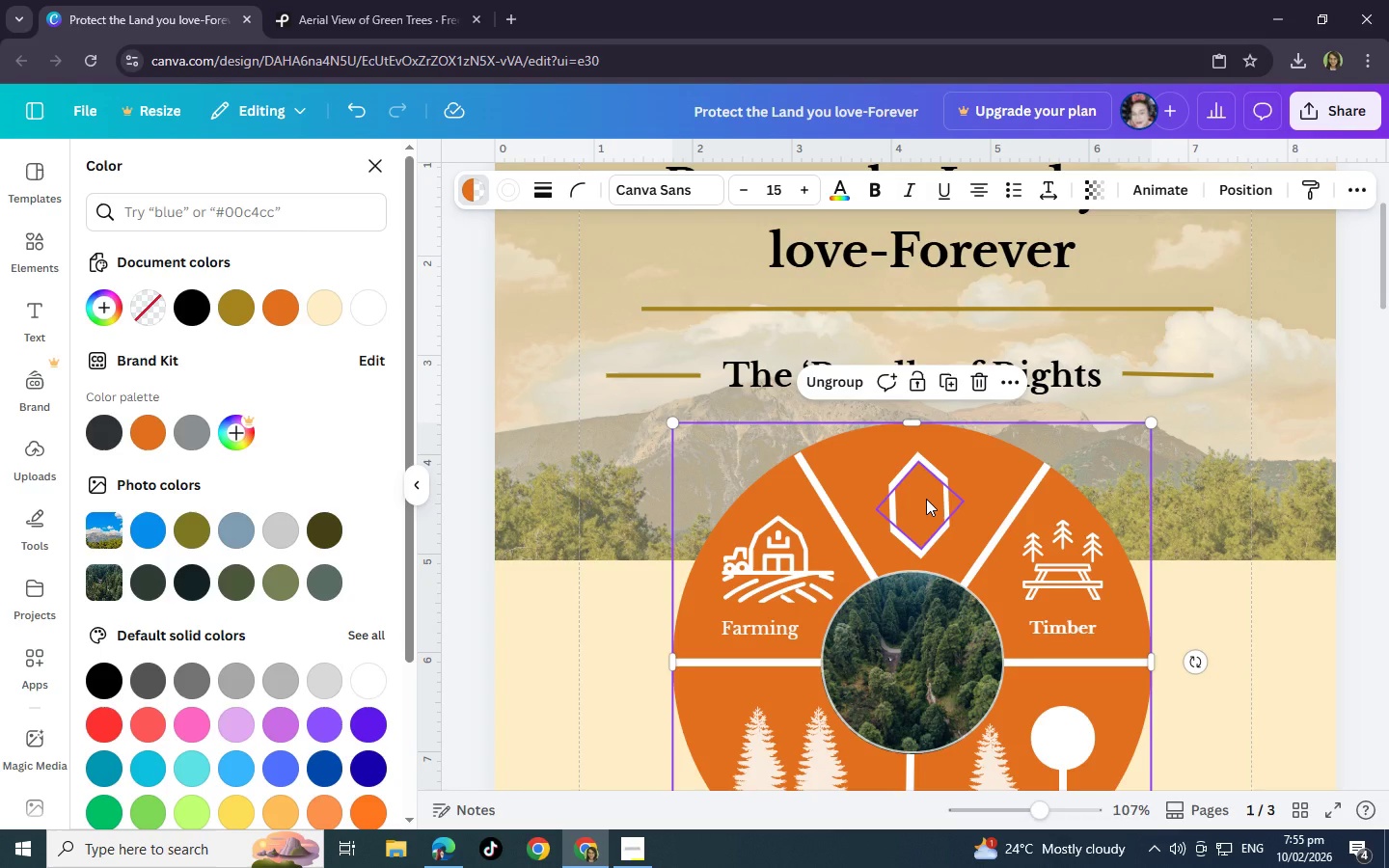 
left_click([926, 499])
 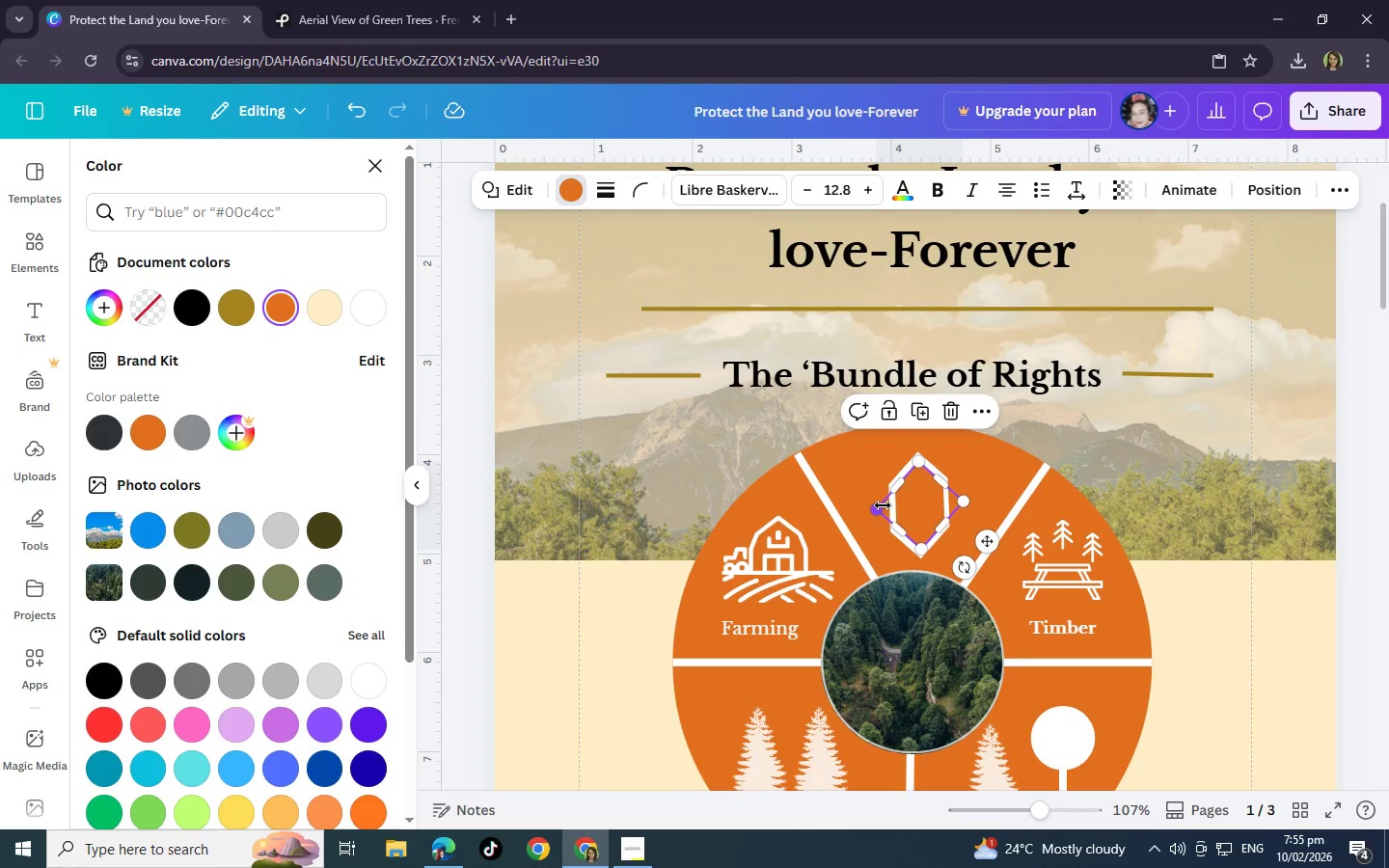 
left_click_drag(start_coordinate=[883, 505], to_coordinate=[904, 507])
 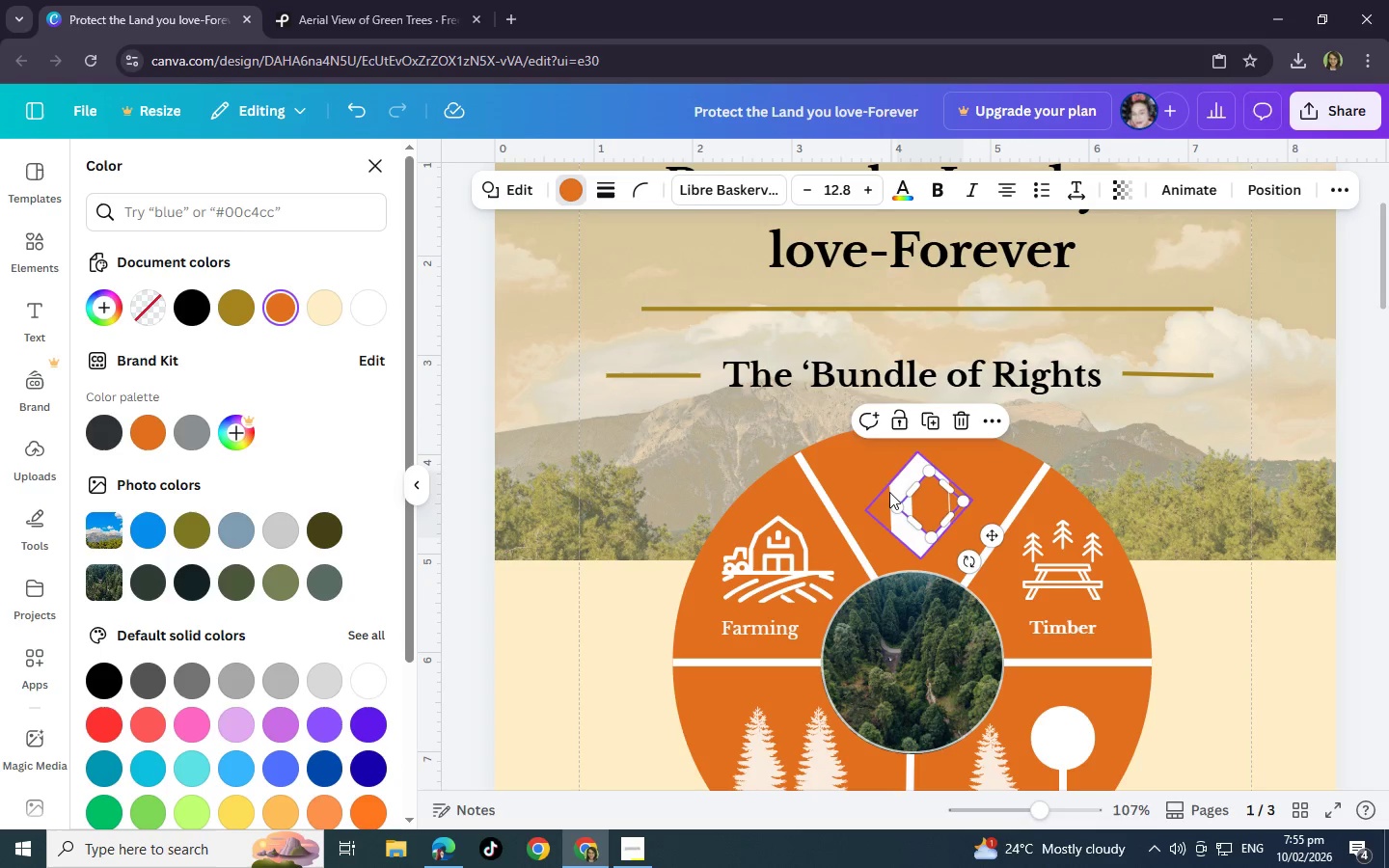 
left_click([889, 492])
 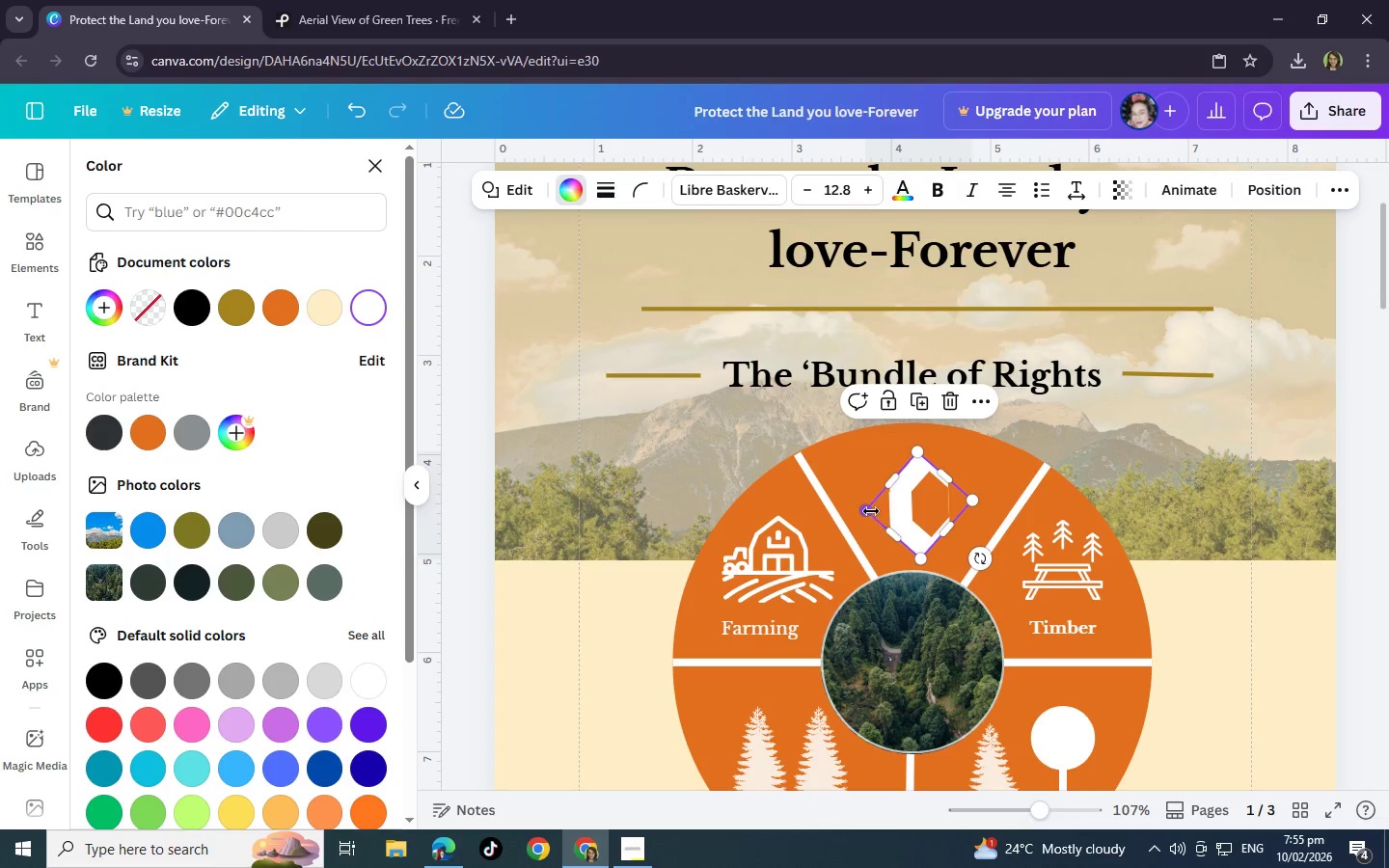 
left_click_drag(start_coordinate=[871, 511], to_coordinate=[823, 504])
 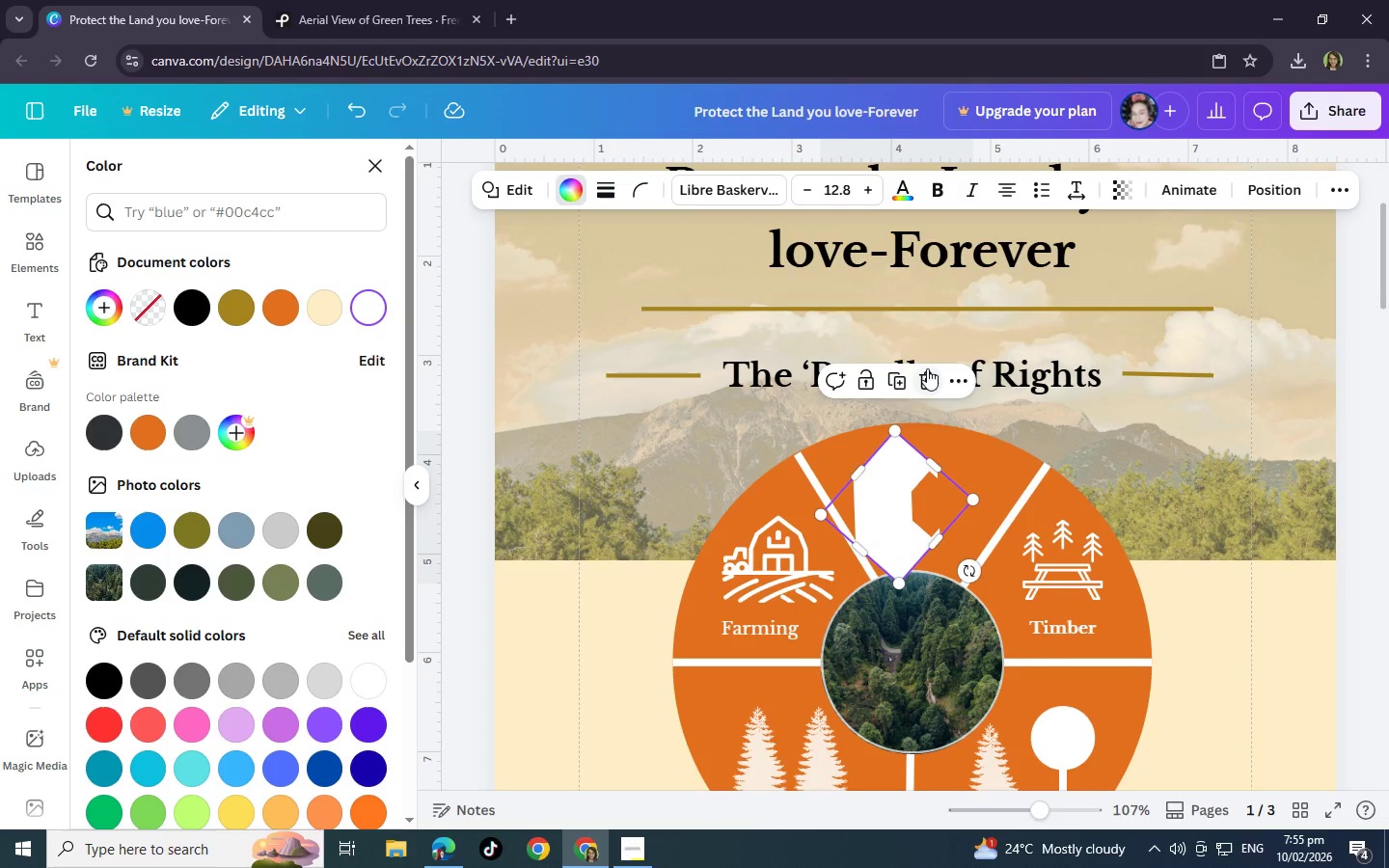 
left_click([930, 367])
 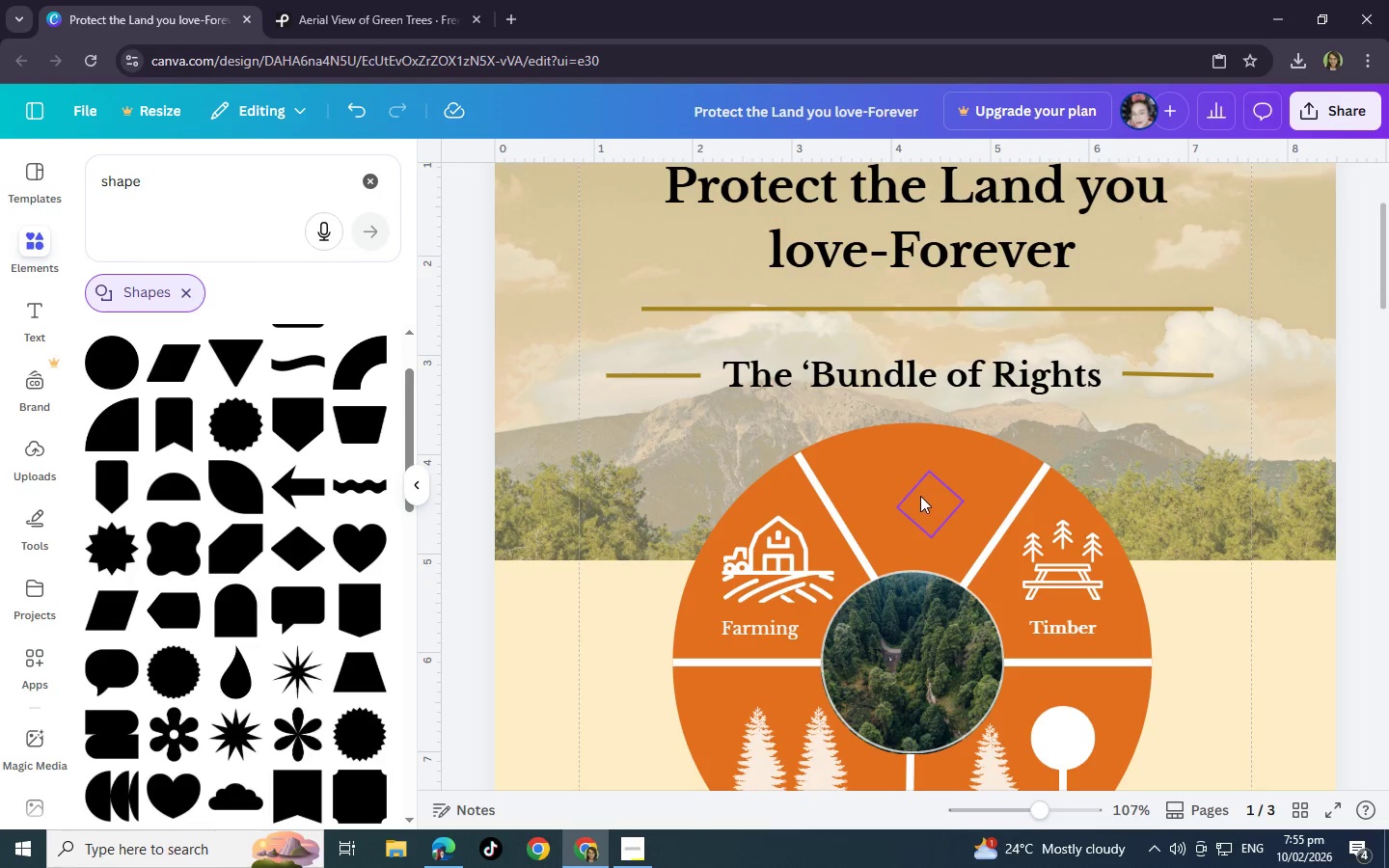 
left_click([920, 496])
 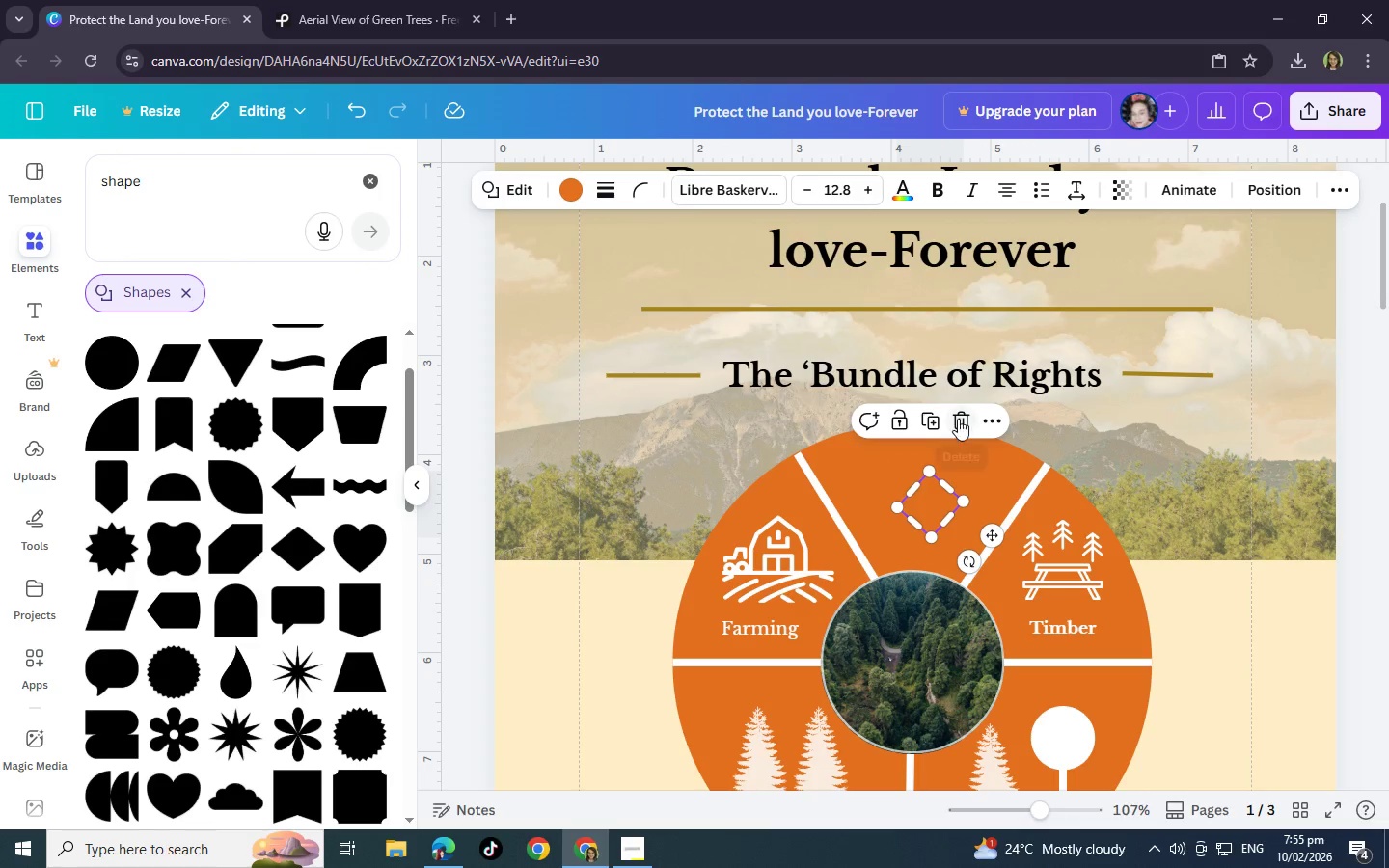 
left_click([962, 419])
 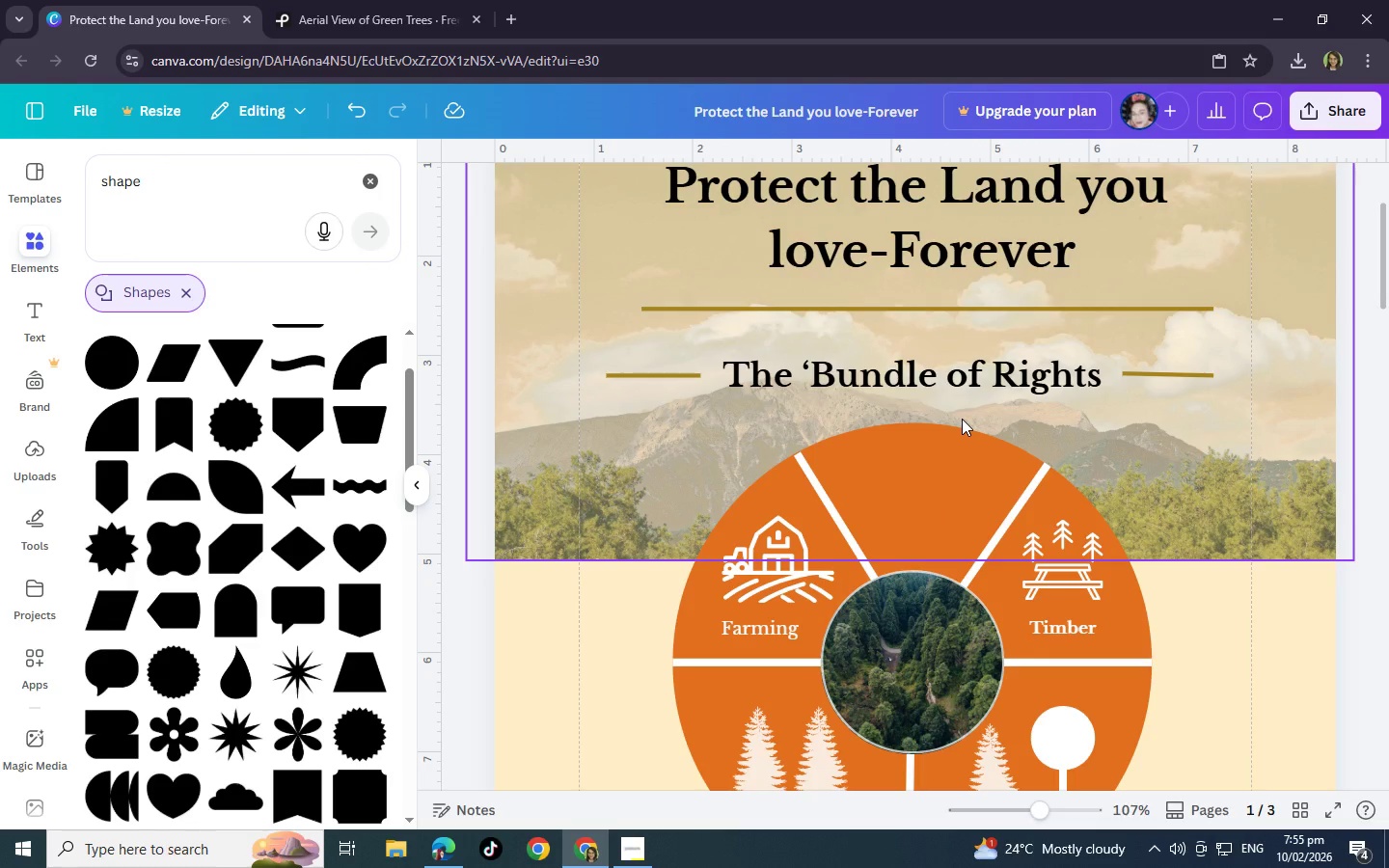 
wait(16.72)
 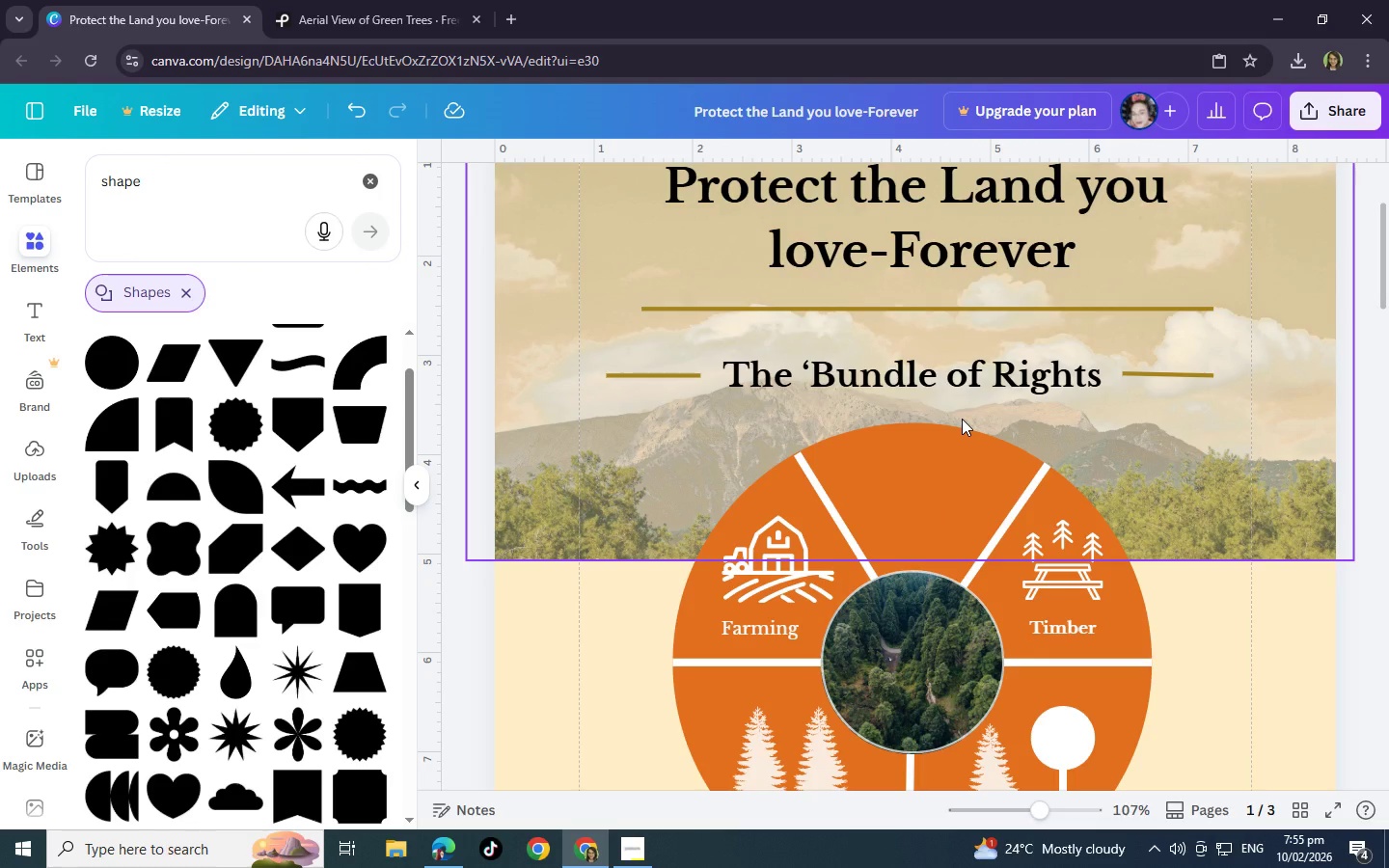 
scroll: coordinate [951, 425], scroll_direction: down, amount: 2.0
 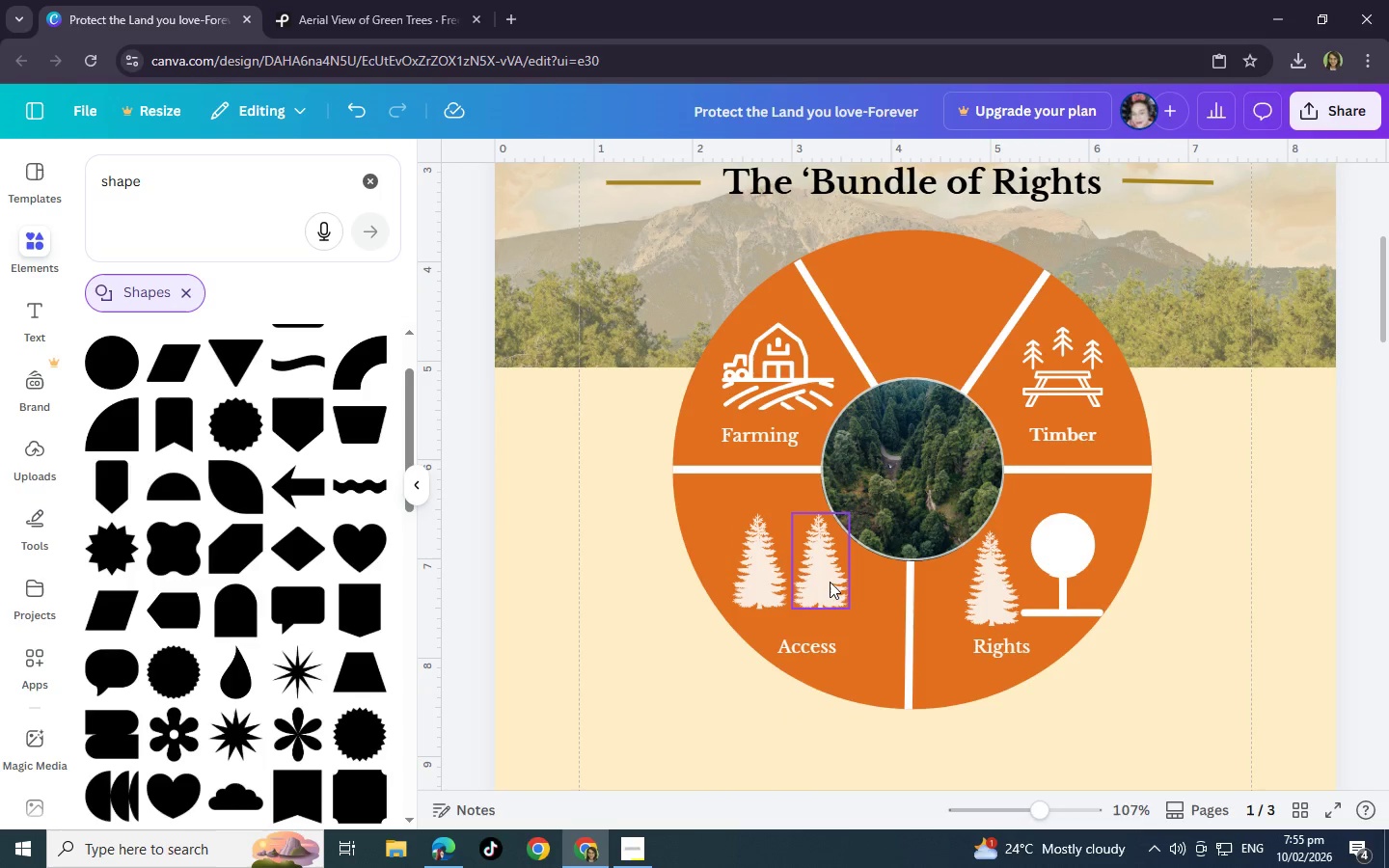 
scroll: coordinate [835, 563], scroll_direction: up, amount: 1.0
 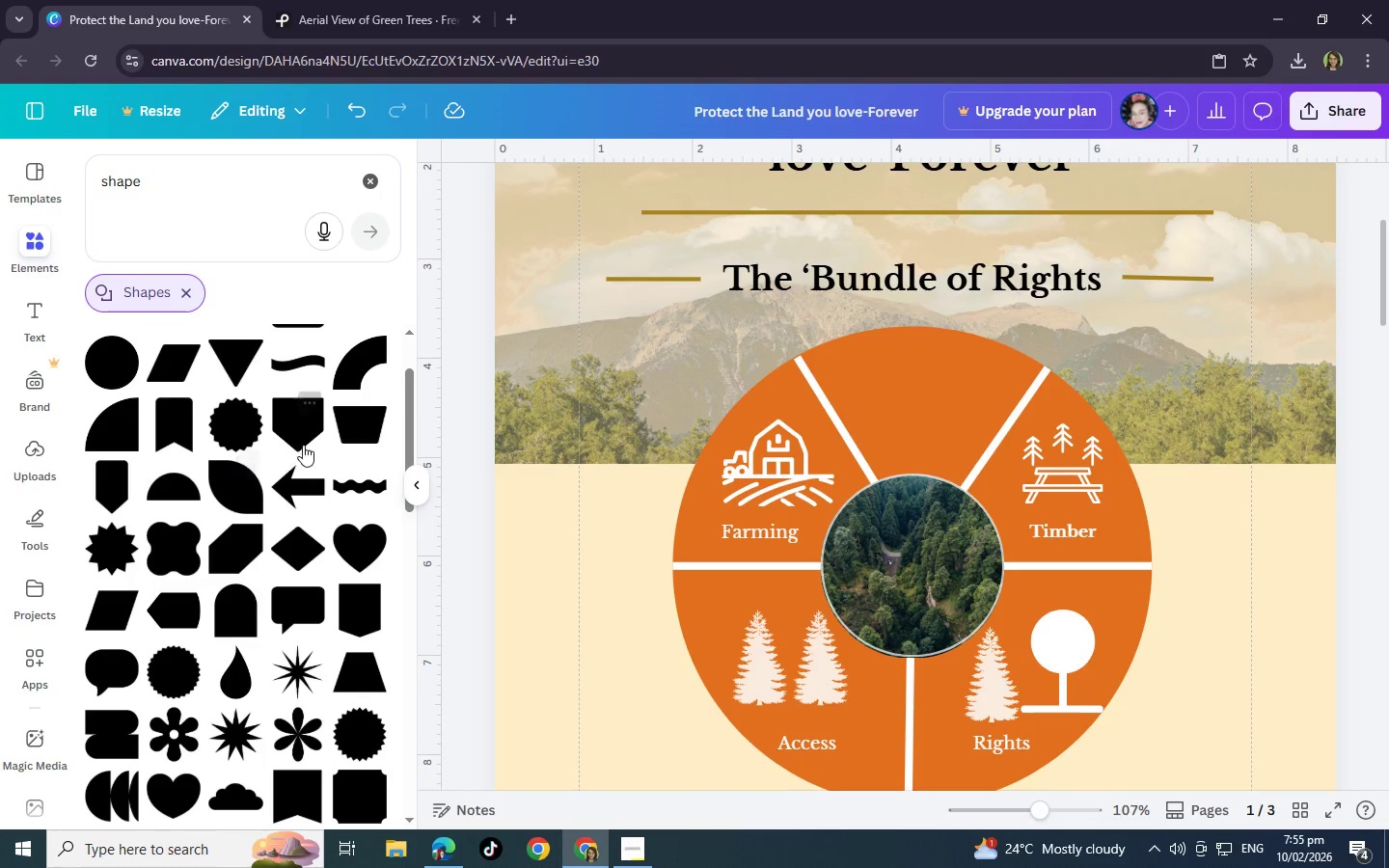 
scroll: coordinate [270, 464], scroll_direction: down, amount: 2.0
 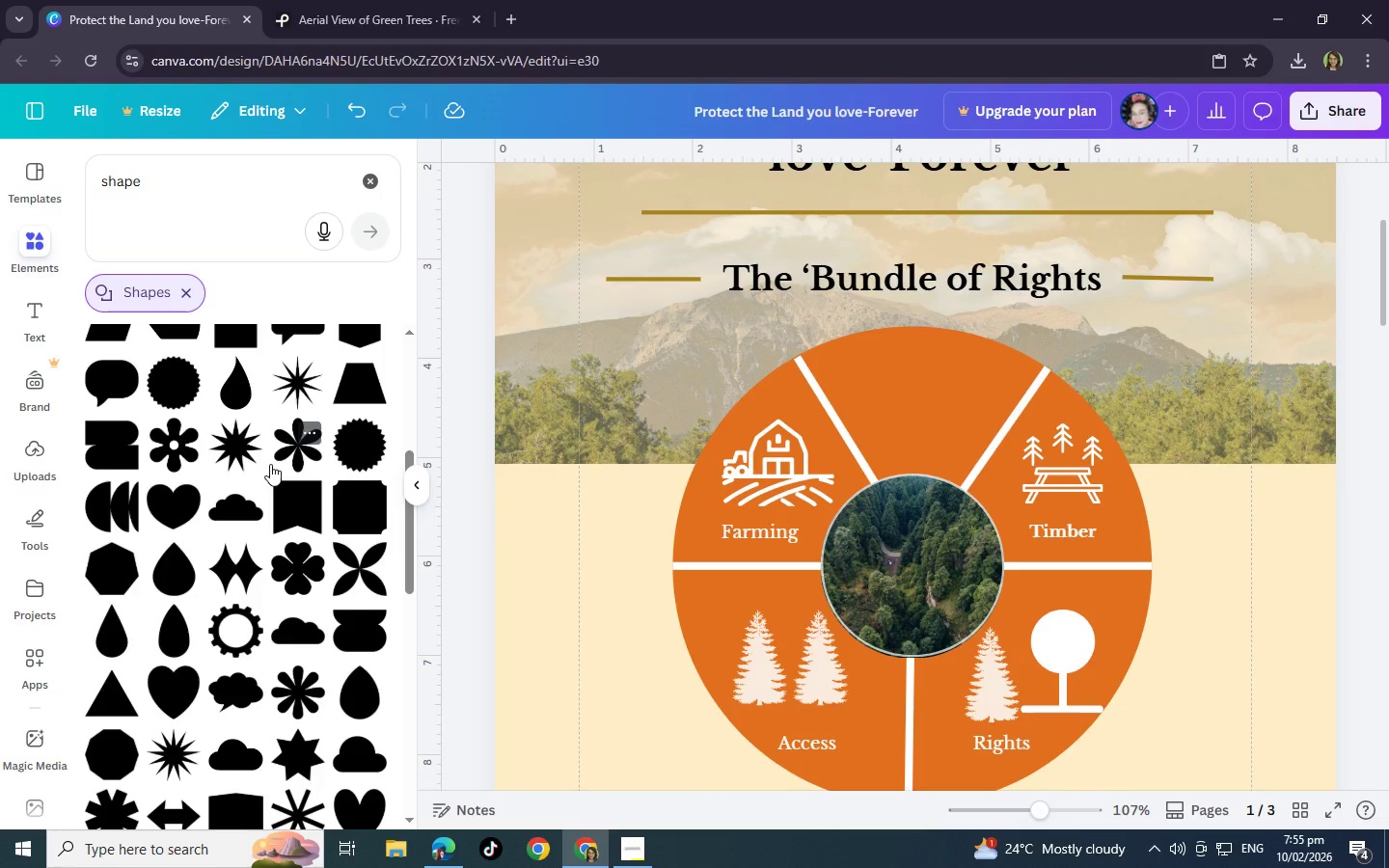 
scroll: coordinate [270, 464], scroll_direction: up, amount: 1.0
 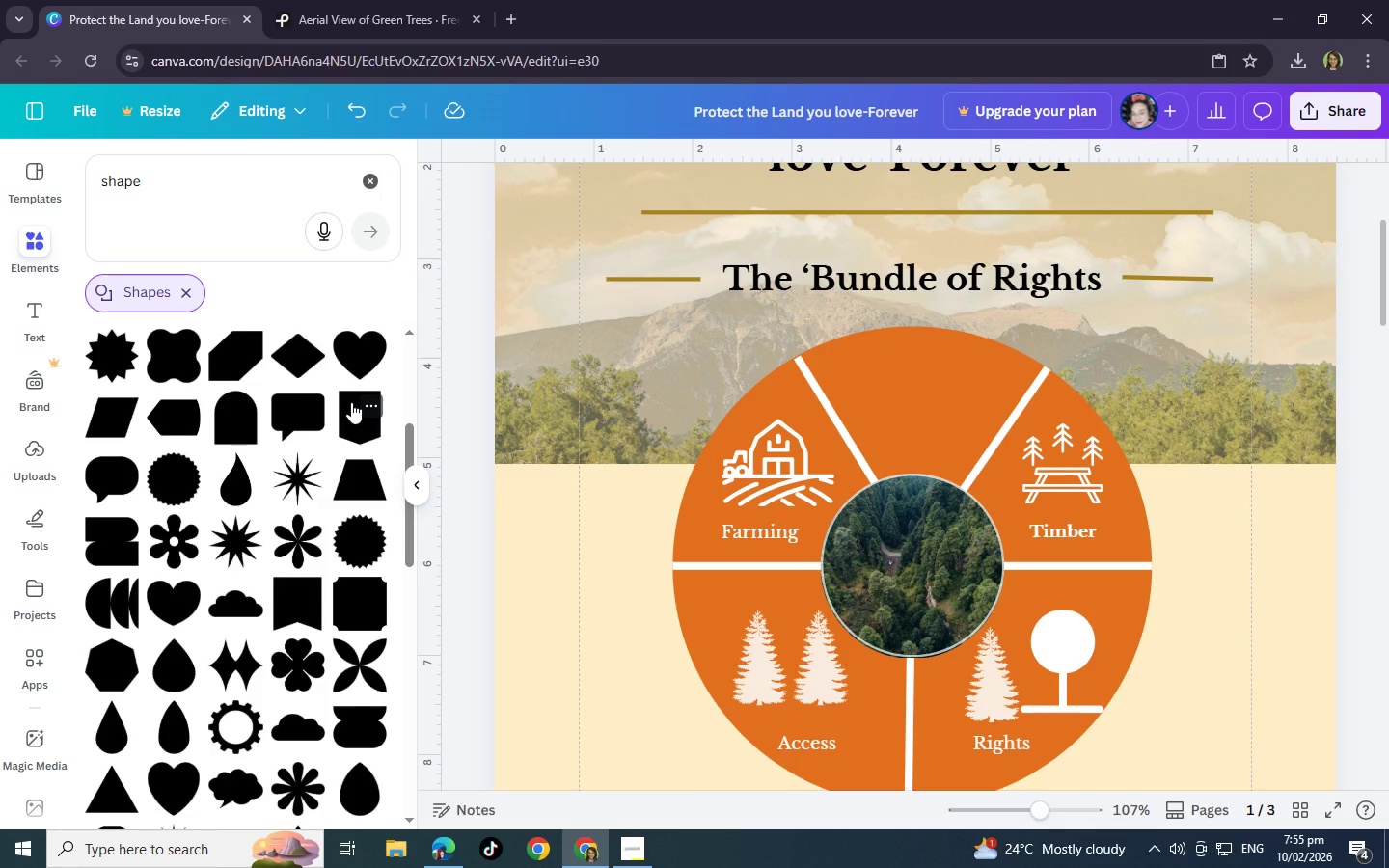 
left_click([351, 402])
 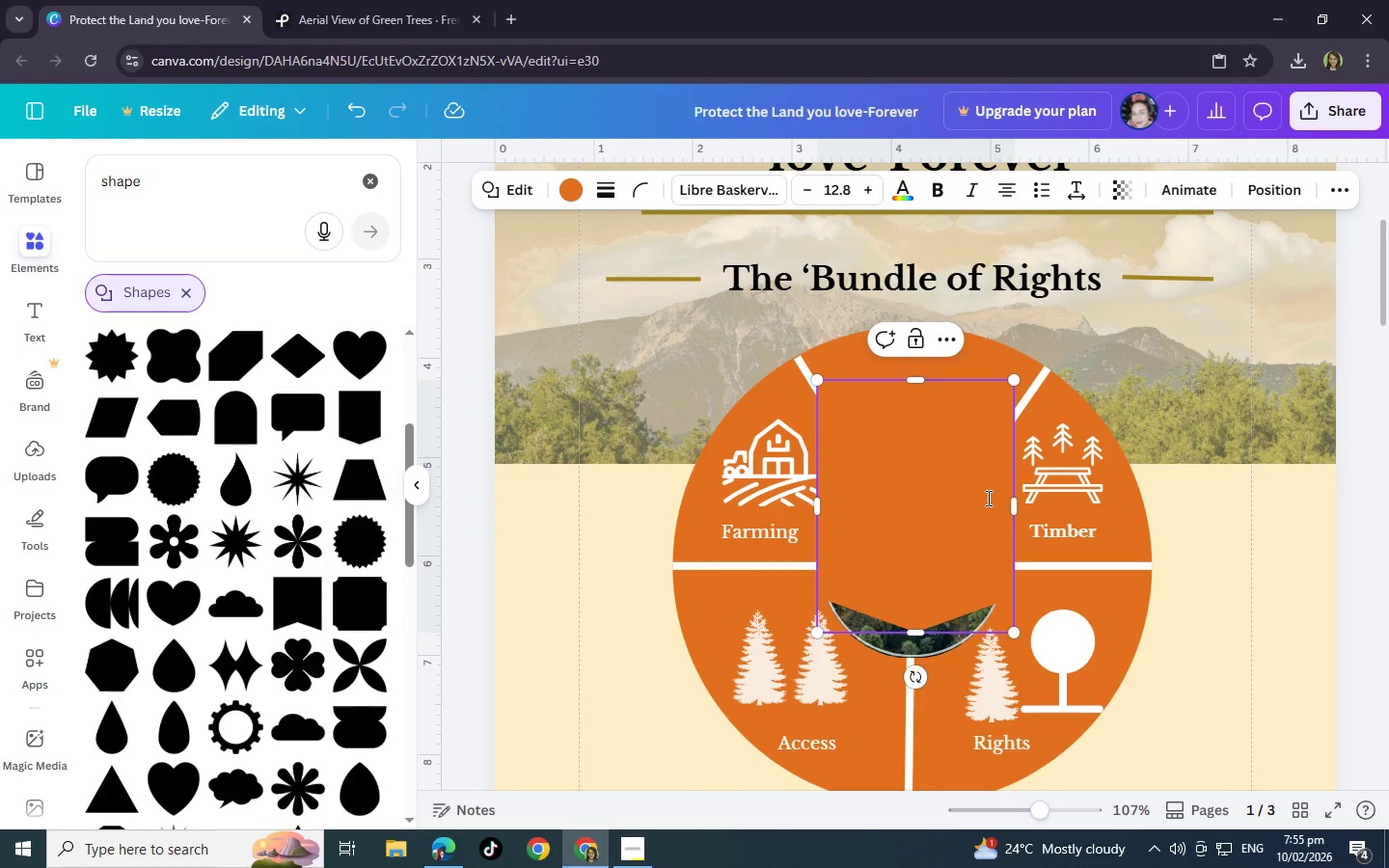 
left_click_drag(start_coordinate=[927, 483], to_coordinate=[933, 563])
 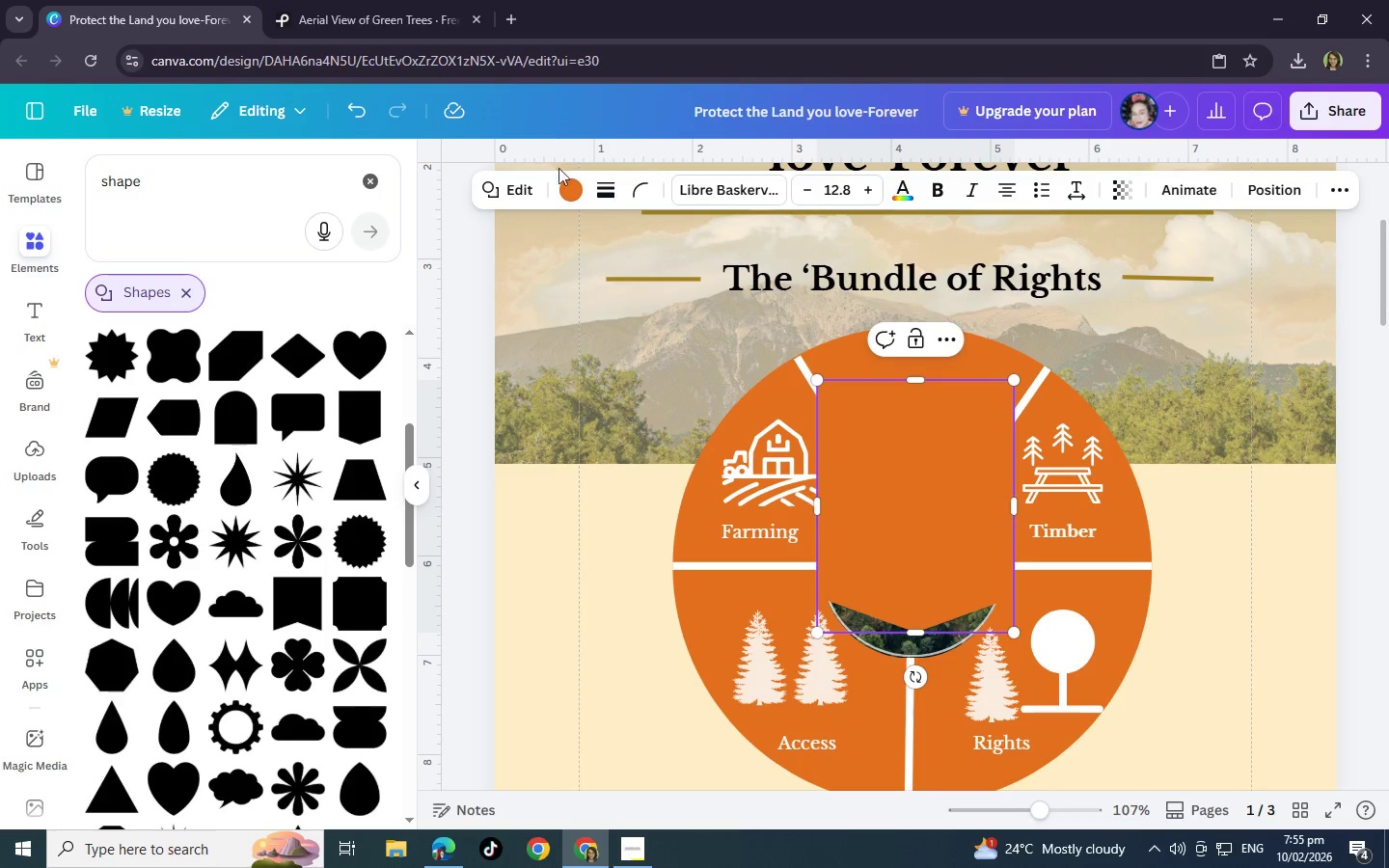 
left_click([570, 181])
 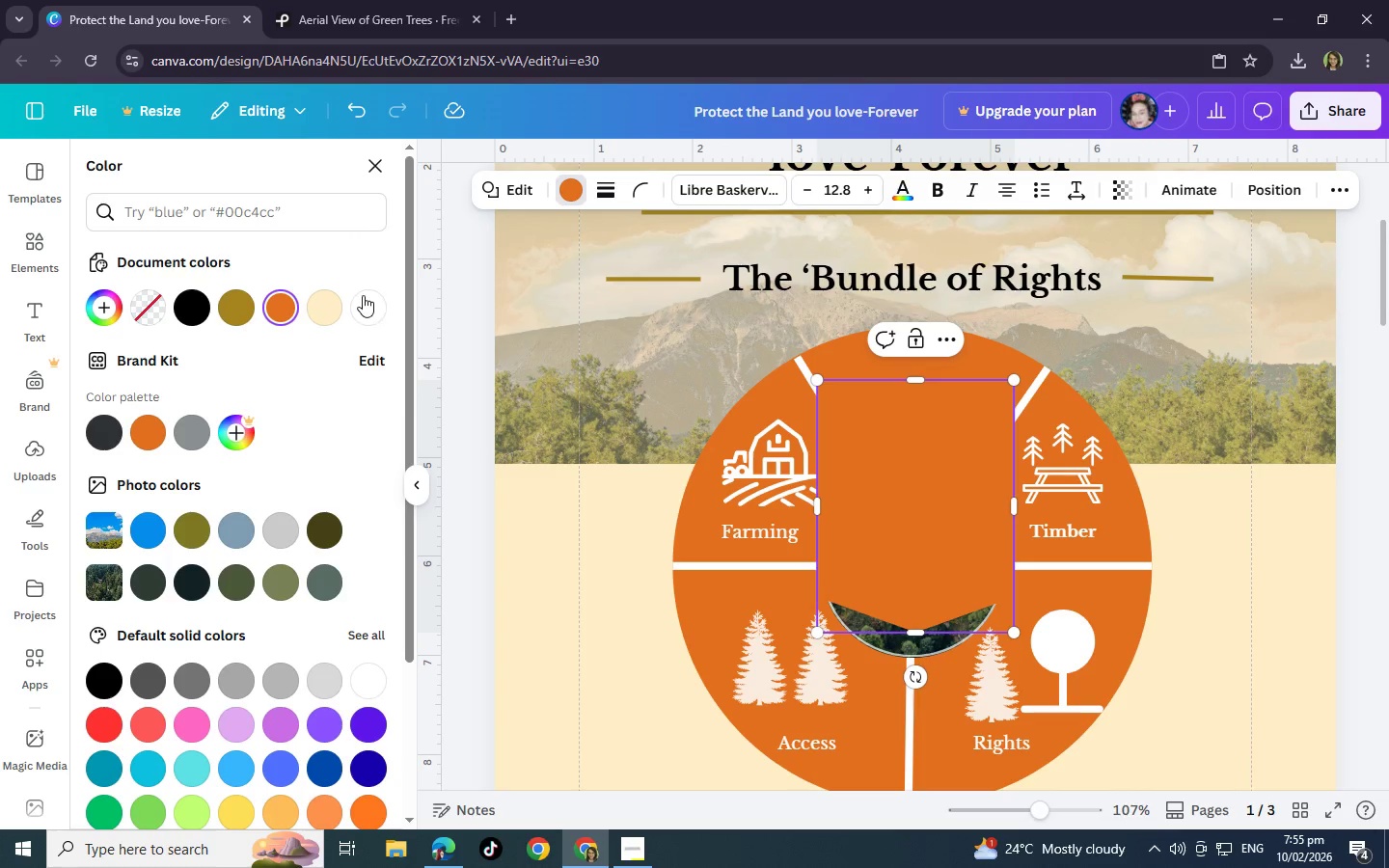 
left_click([371, 305])
 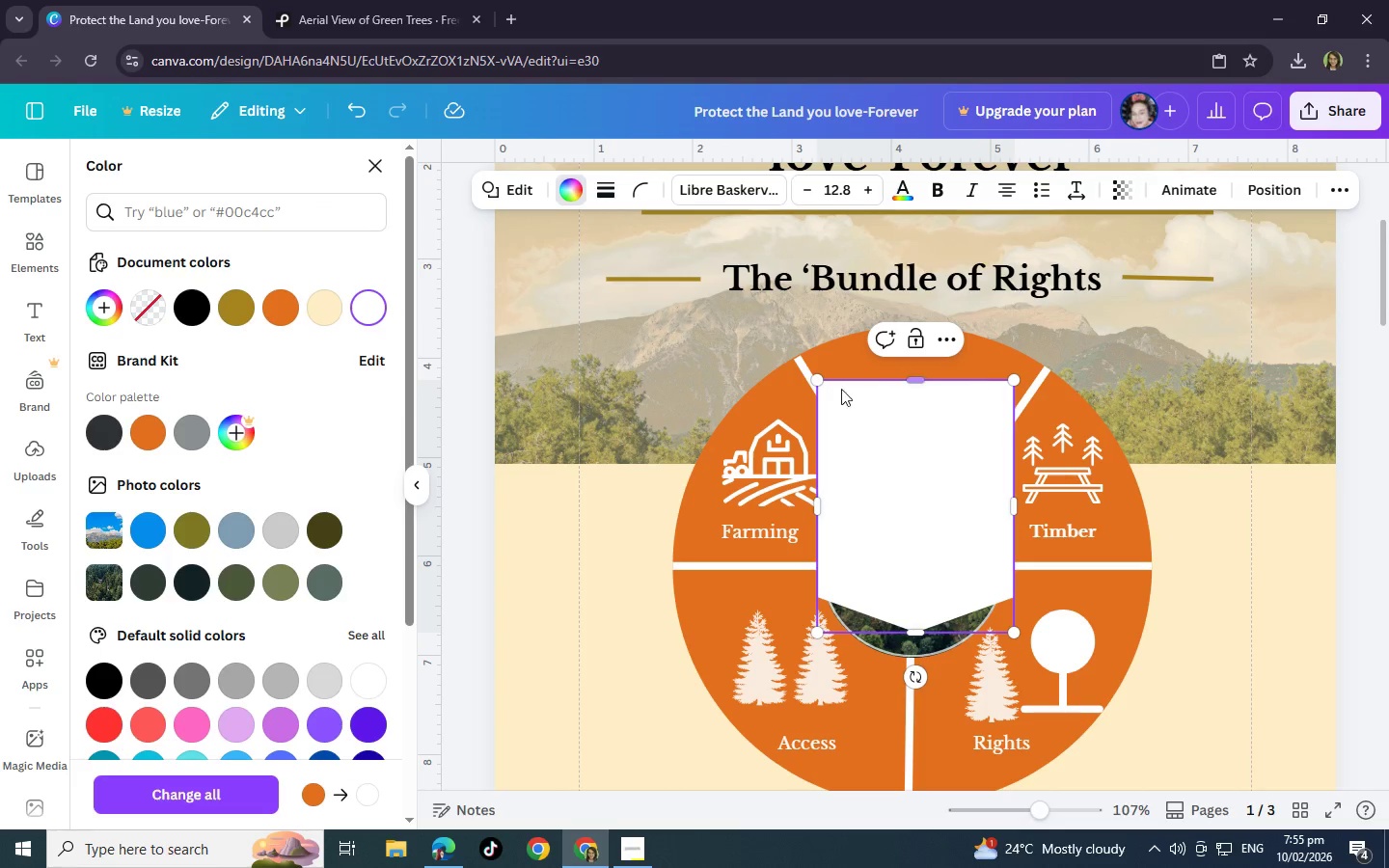 
left_click_drag(start_coordinate=[1017, 628], to_coordinate=[910, 448])
 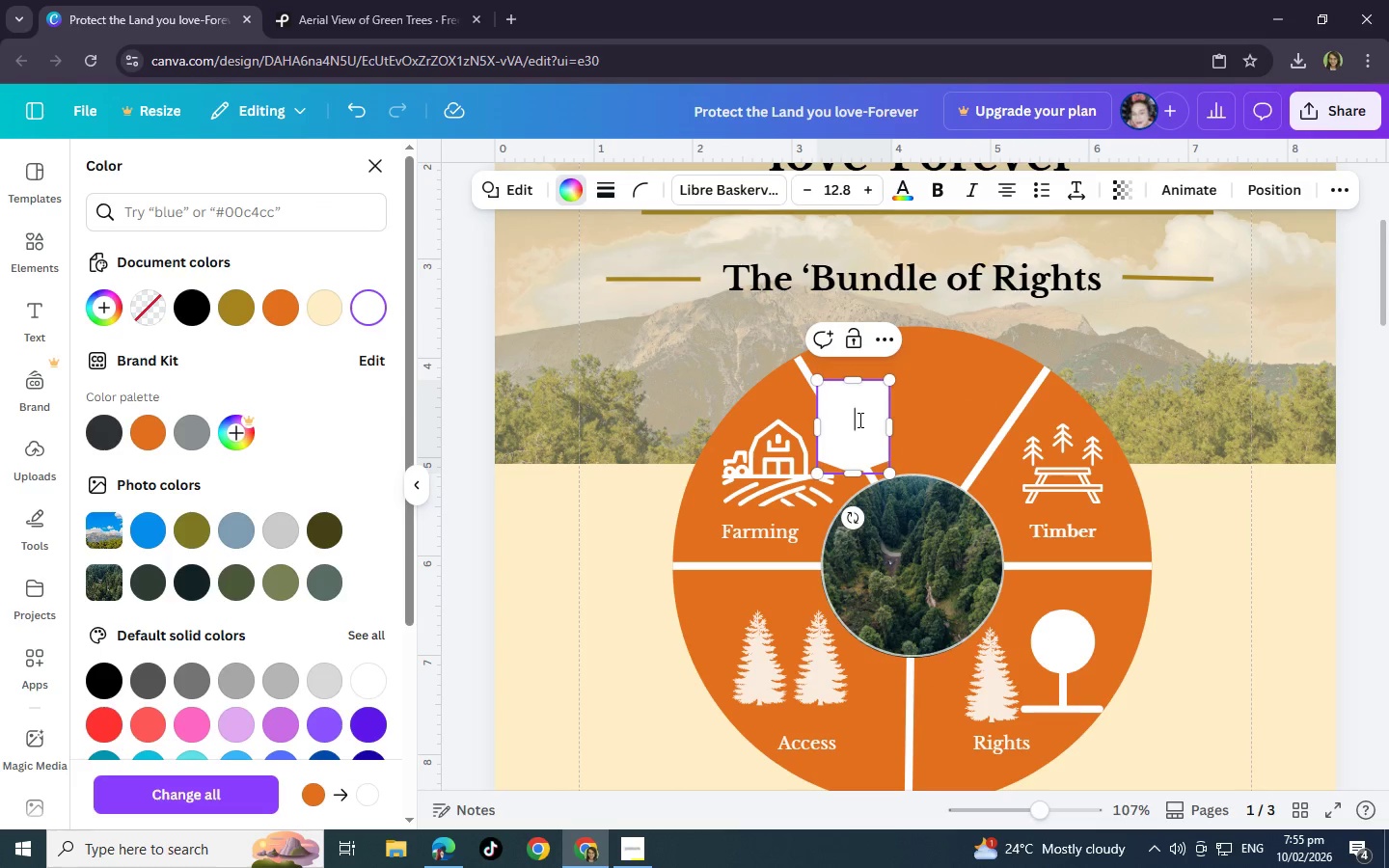 
left_click([858, 420])
 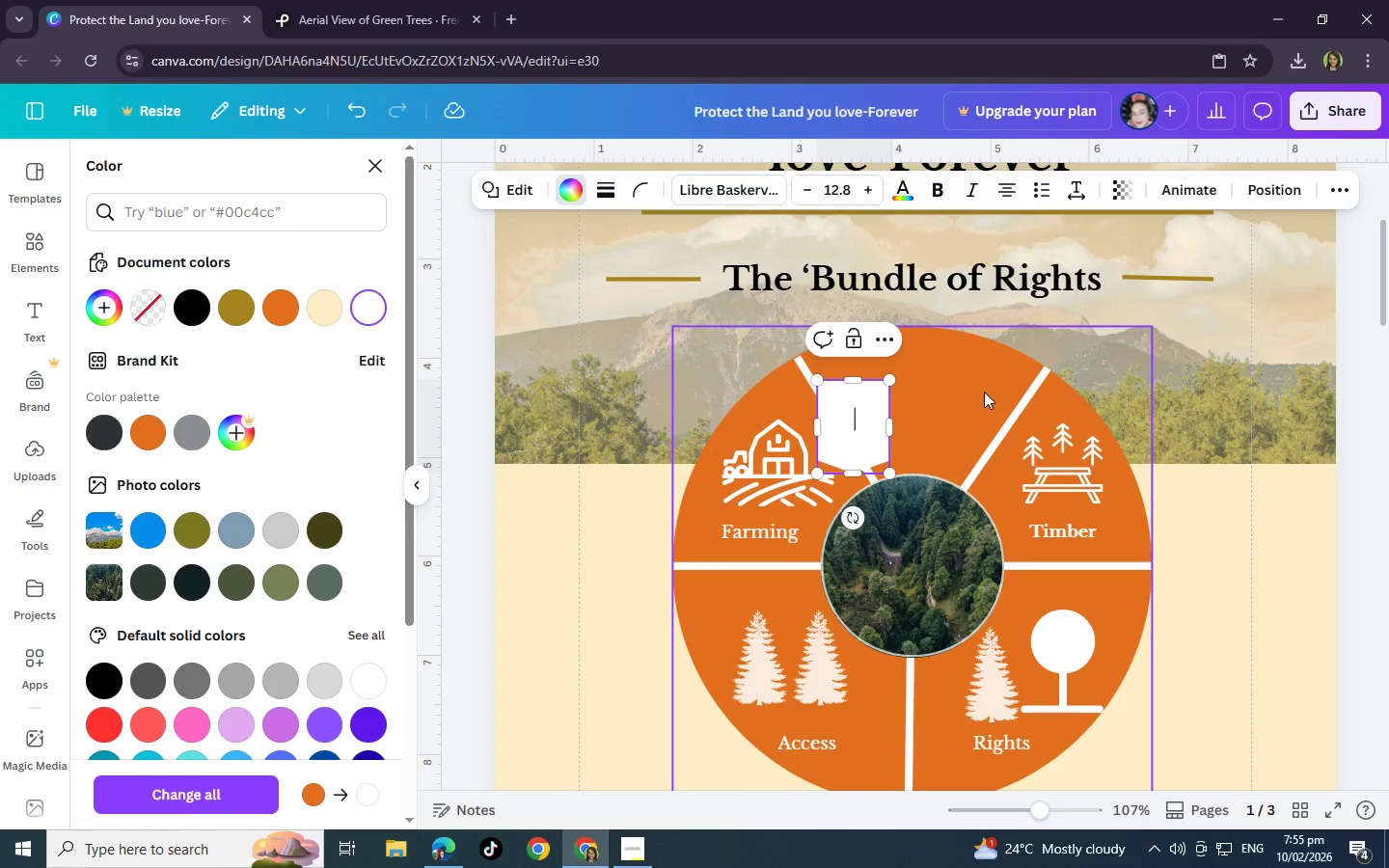 
left_click([984, 392])
 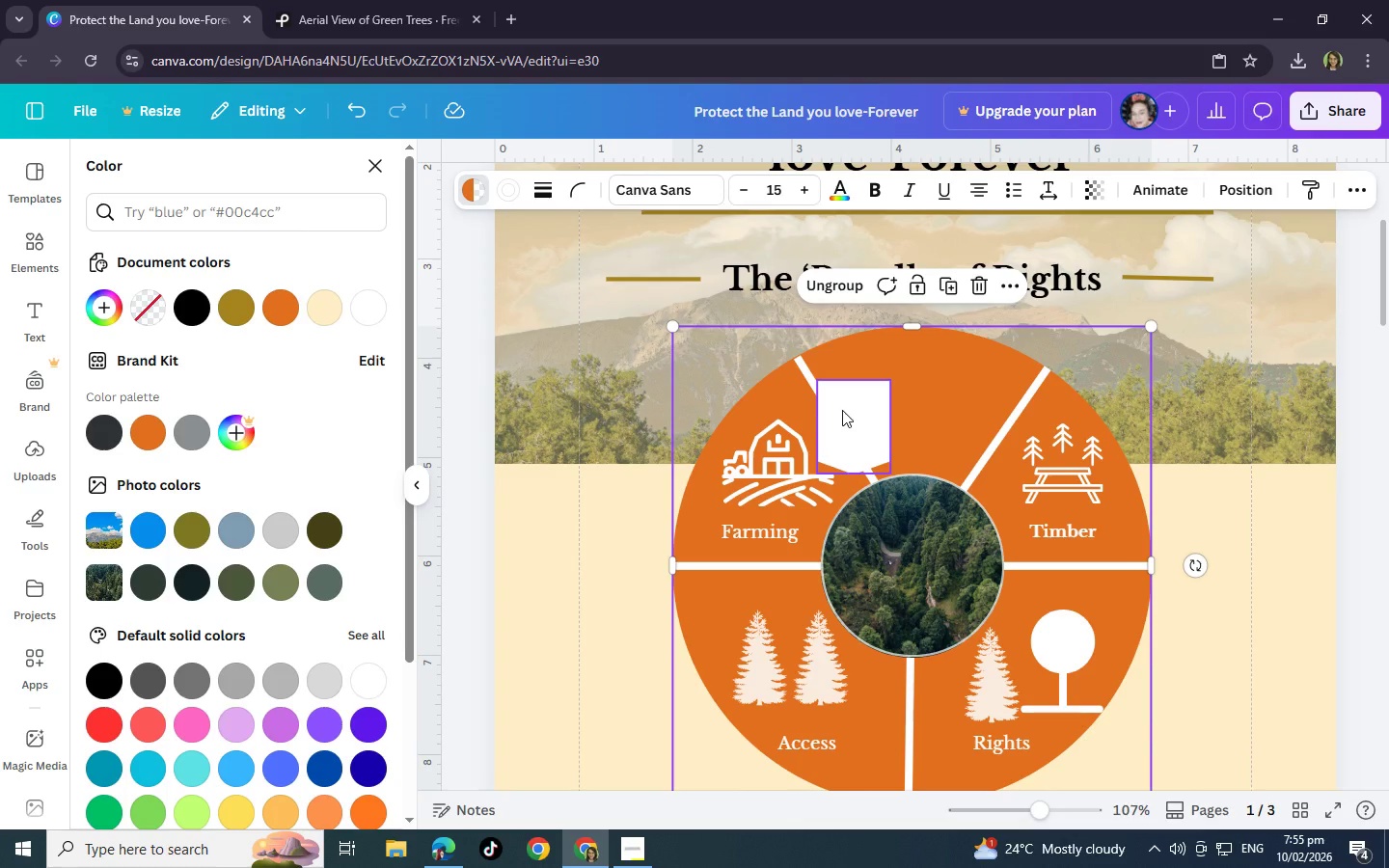 
left_click_drag(start_coordinate=[842, 410], to_coordinate=[903, 391])
 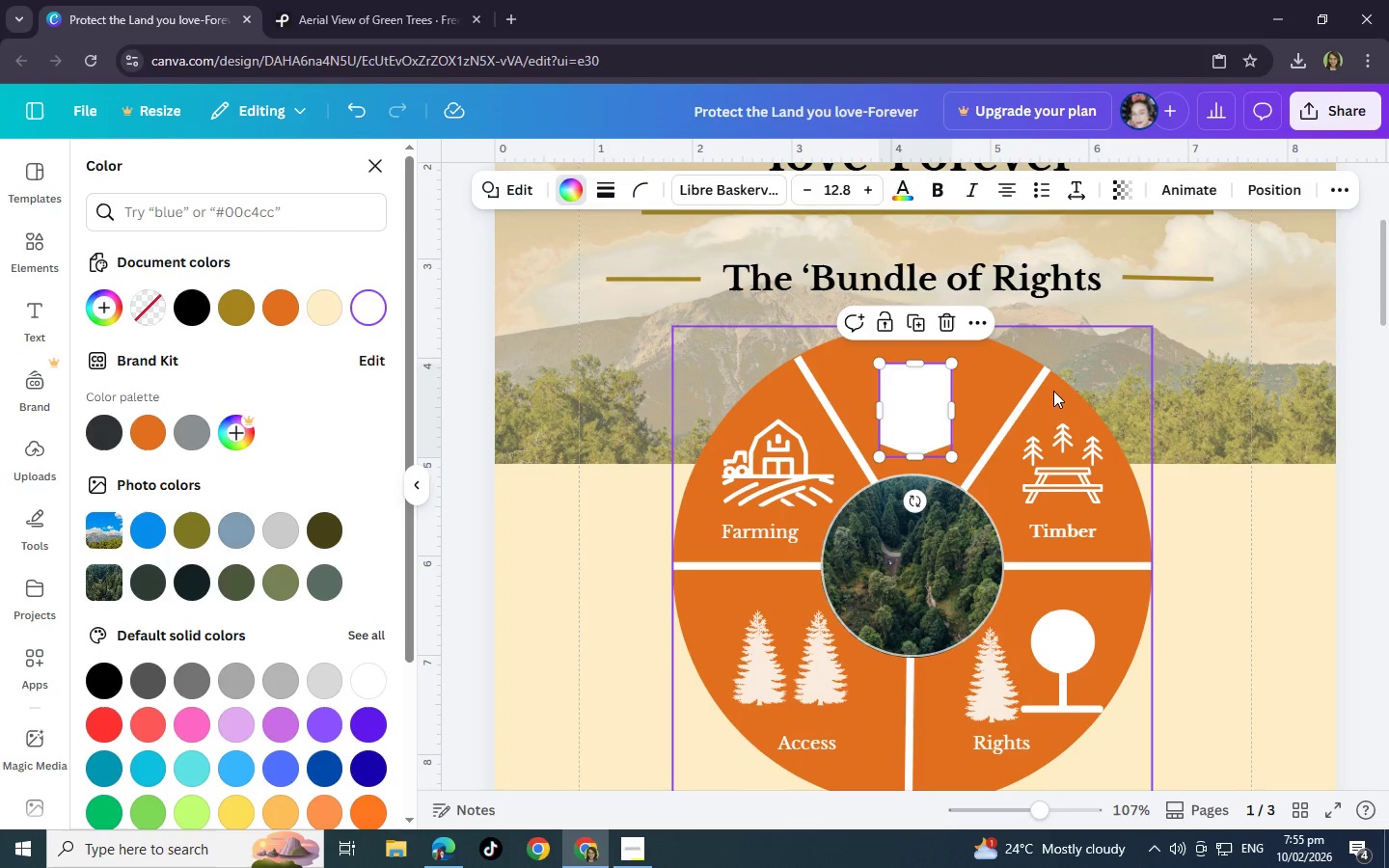 
left_click_drag(start_coordinate=[899, 403], to_coordinate=[881, 621])
 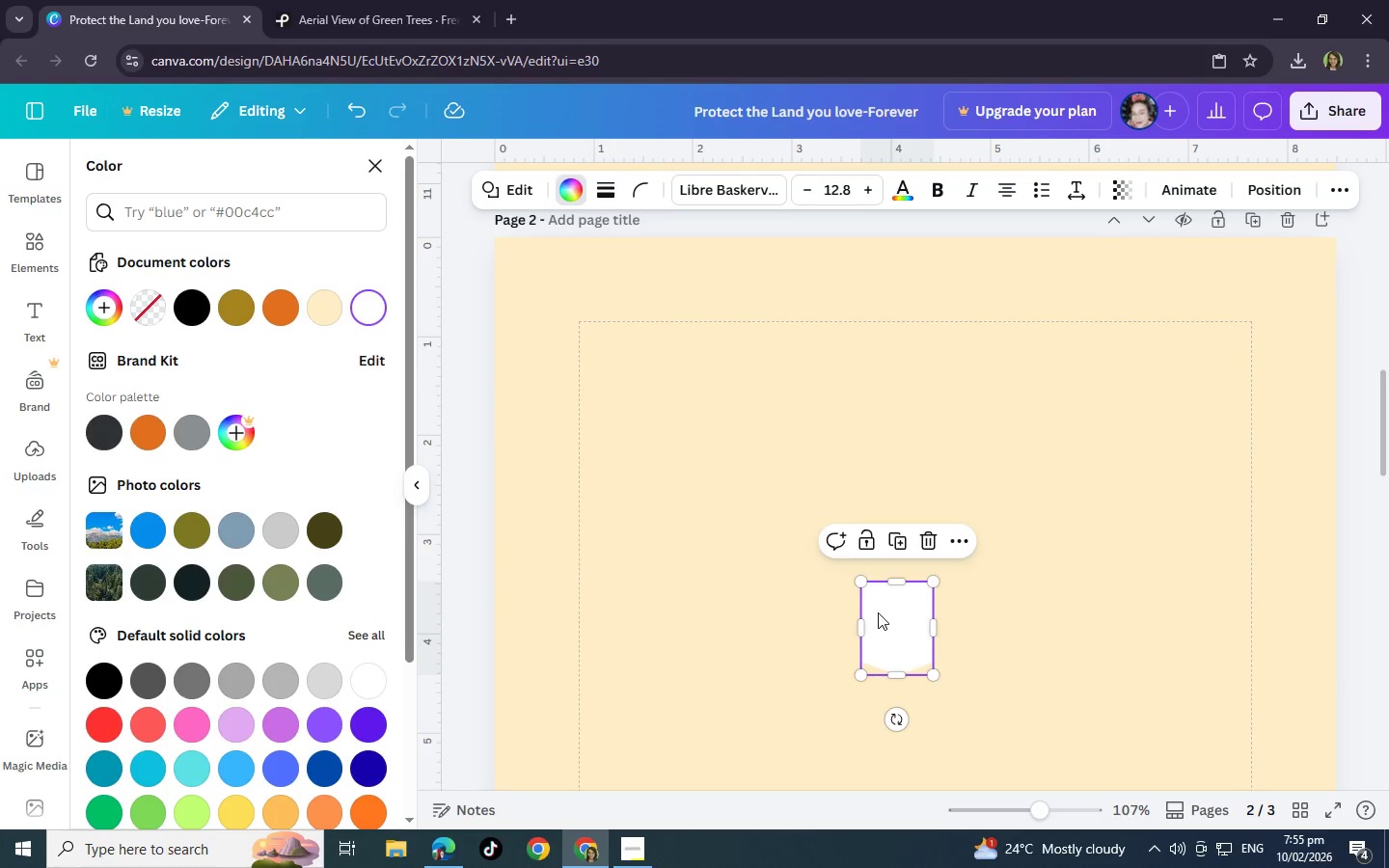 
scroll: coordinate [884, 617], scroll_direction: down, amount: 9.0
 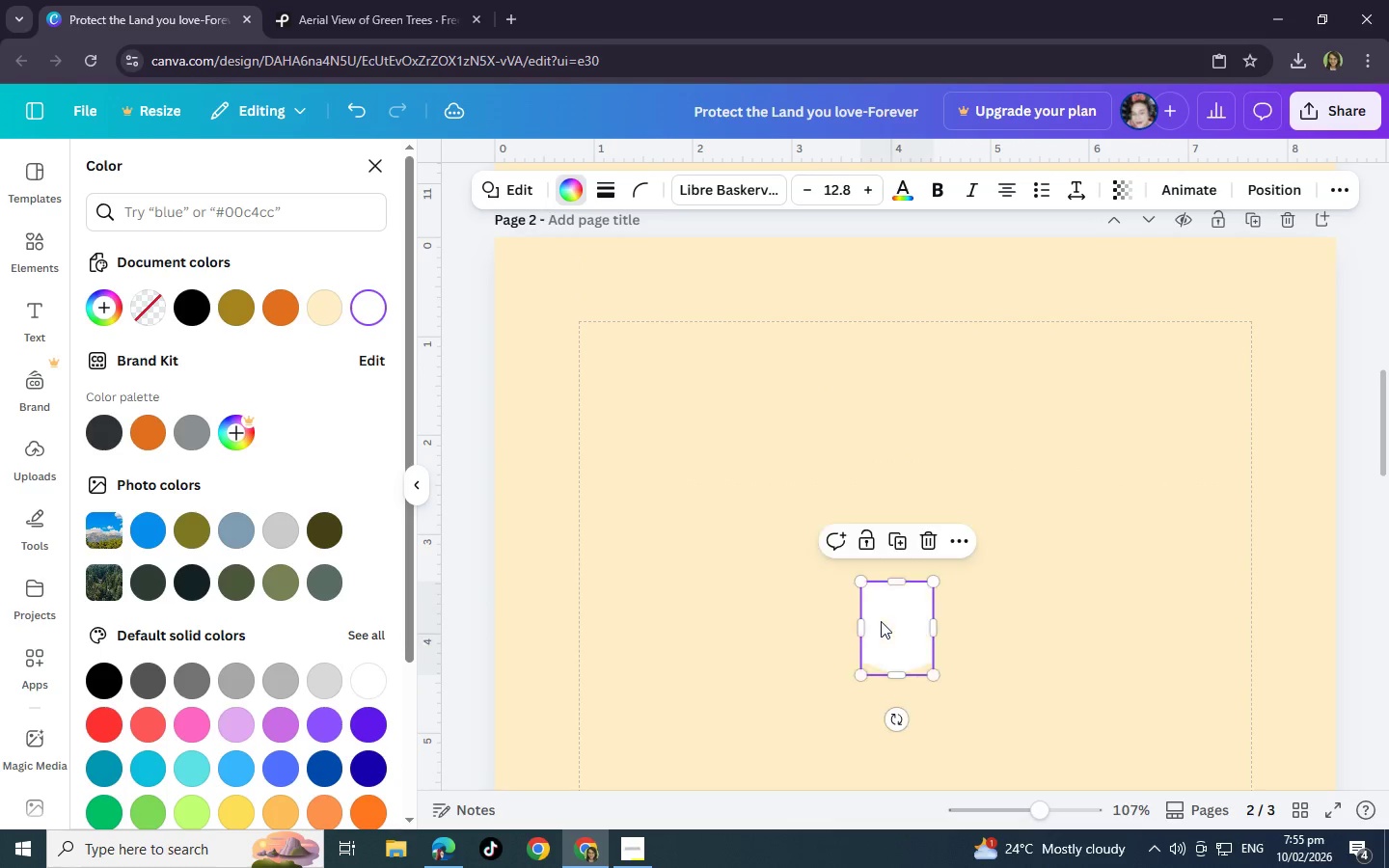 
key(Control+C)
 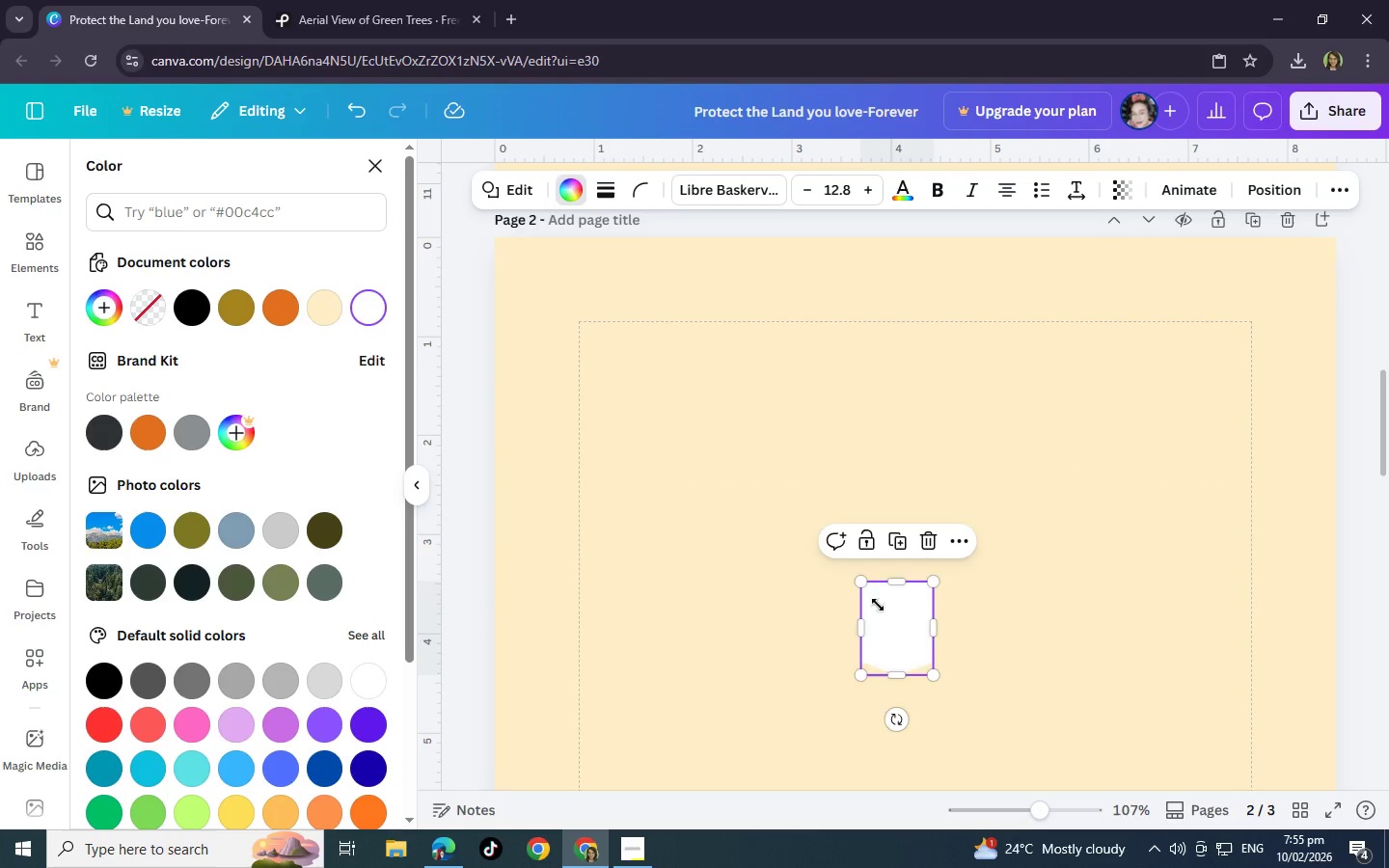 
key(Control+V)
 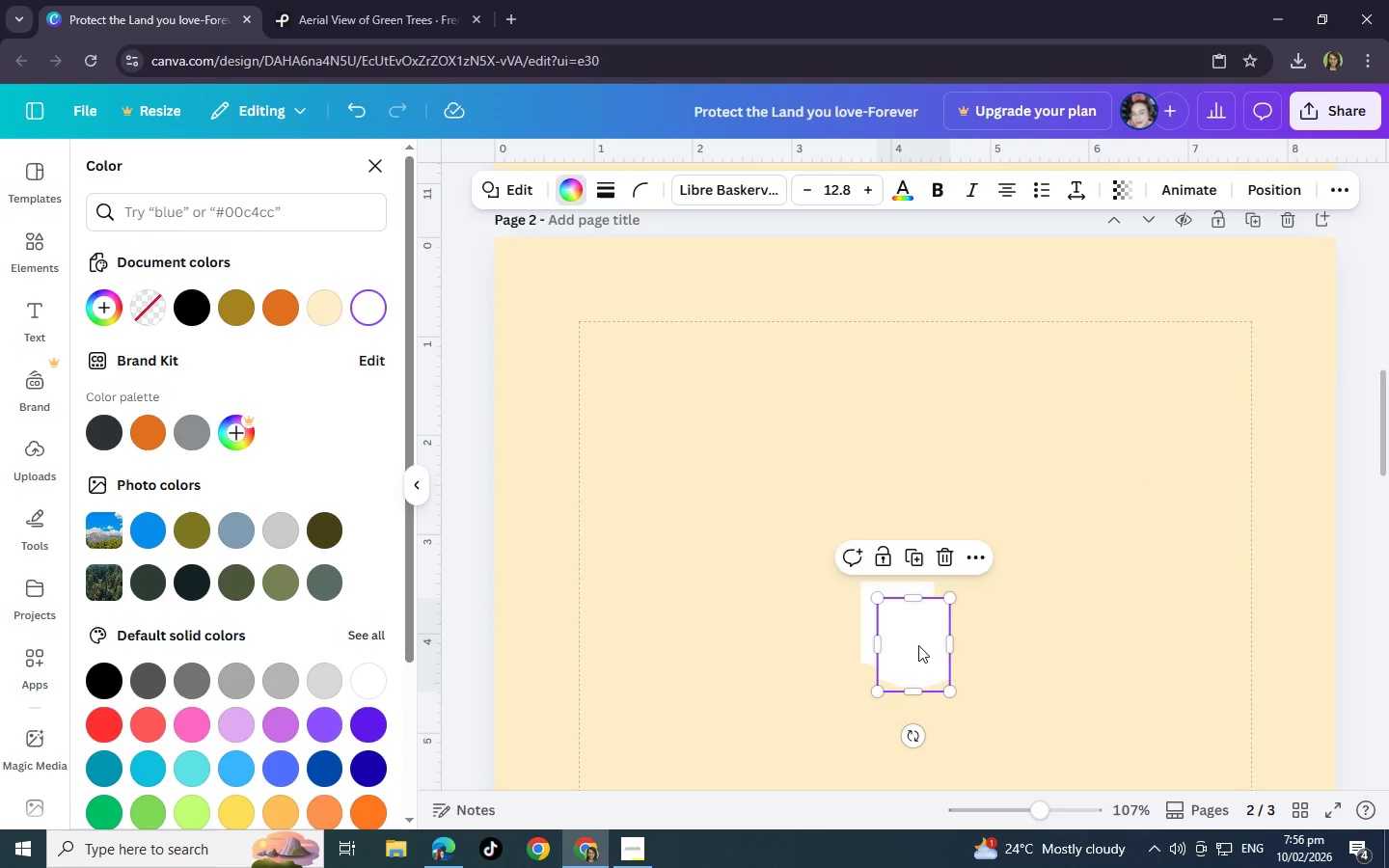 
left_click_drag(start_coordinate=[918, 645], to_coordinate=[1022, 498])
 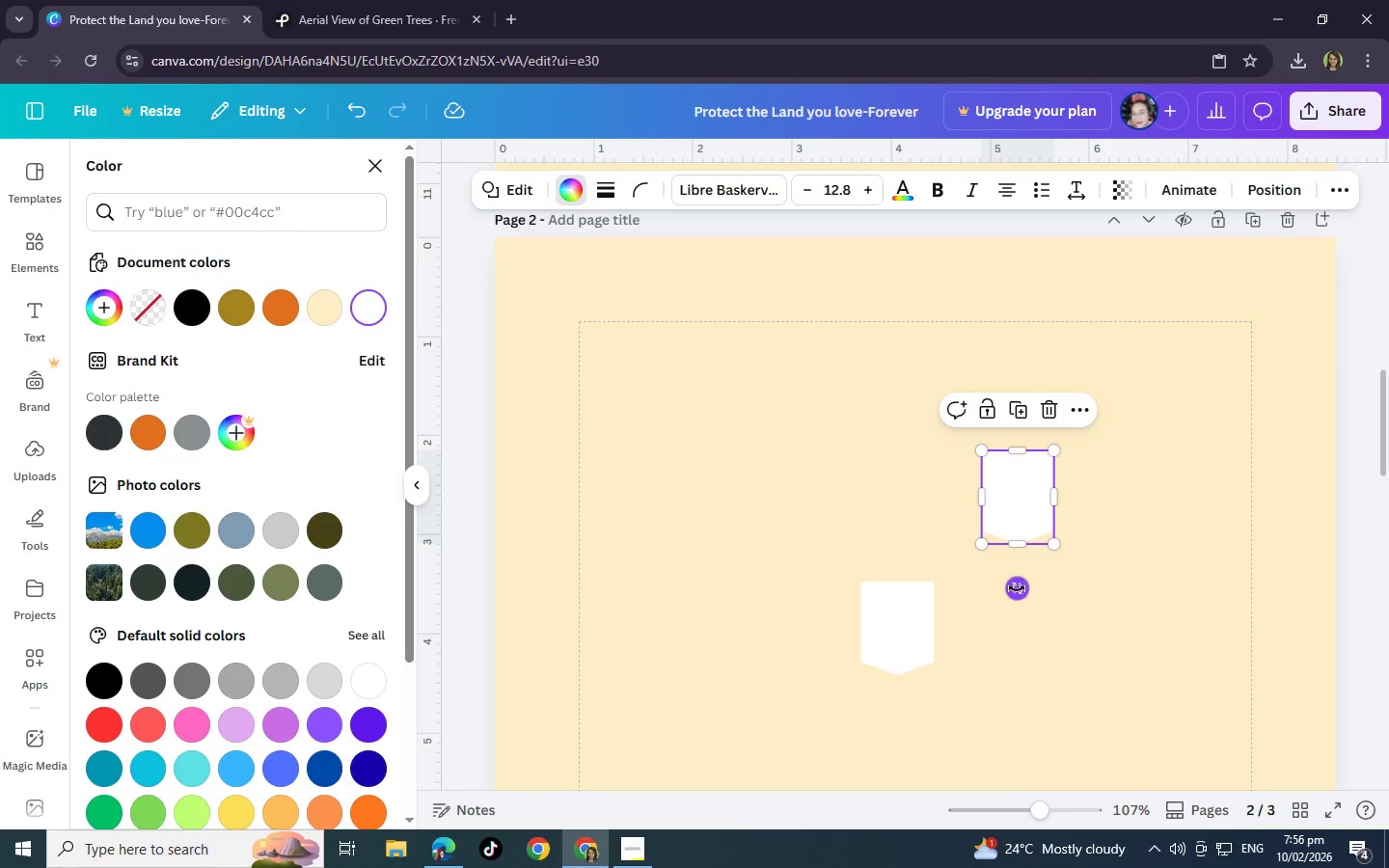 
left_click_drag(start_coordinate=[1017, 588], to_coordinate=[1018, 366])
 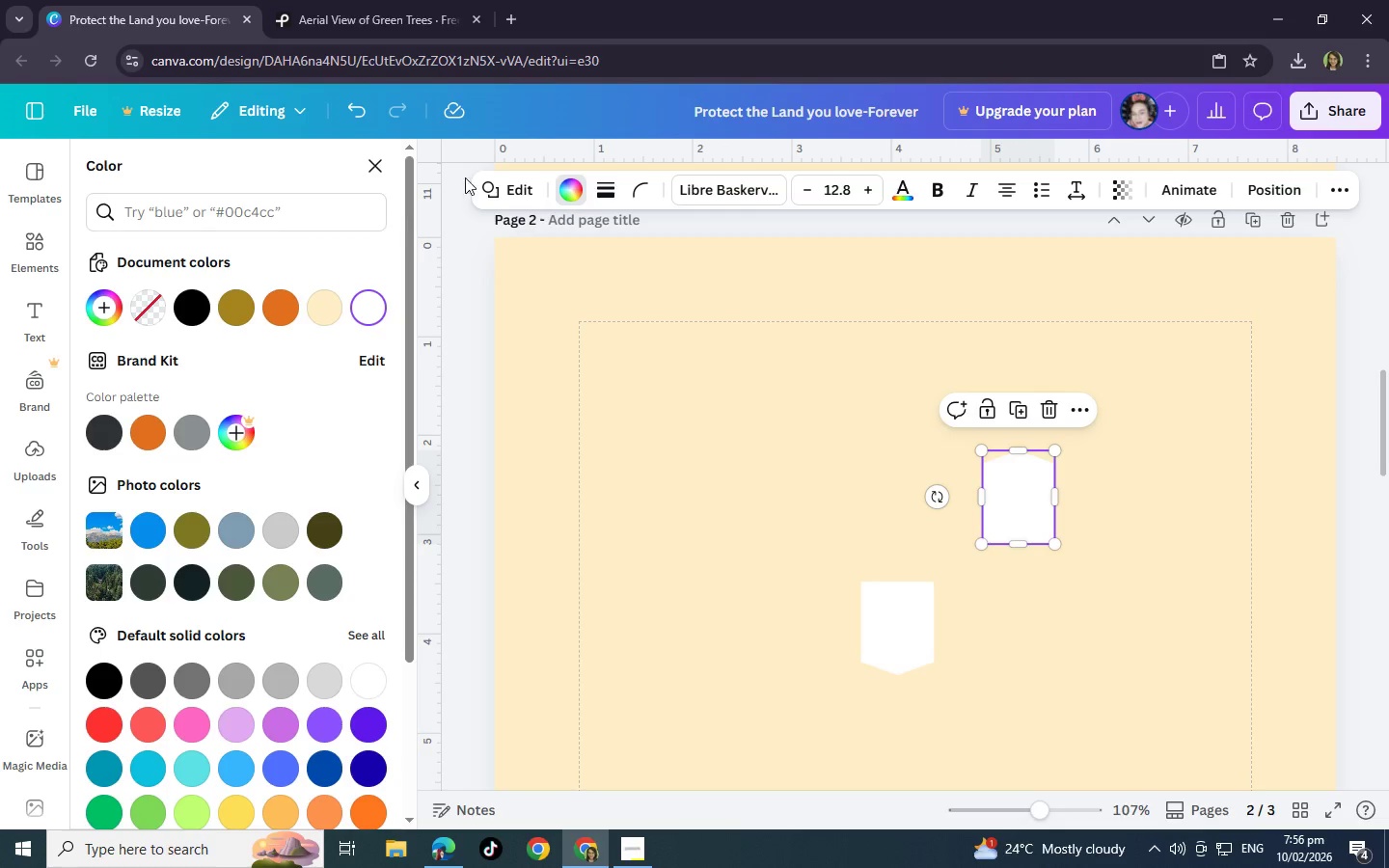 
left_click([531, 184])
 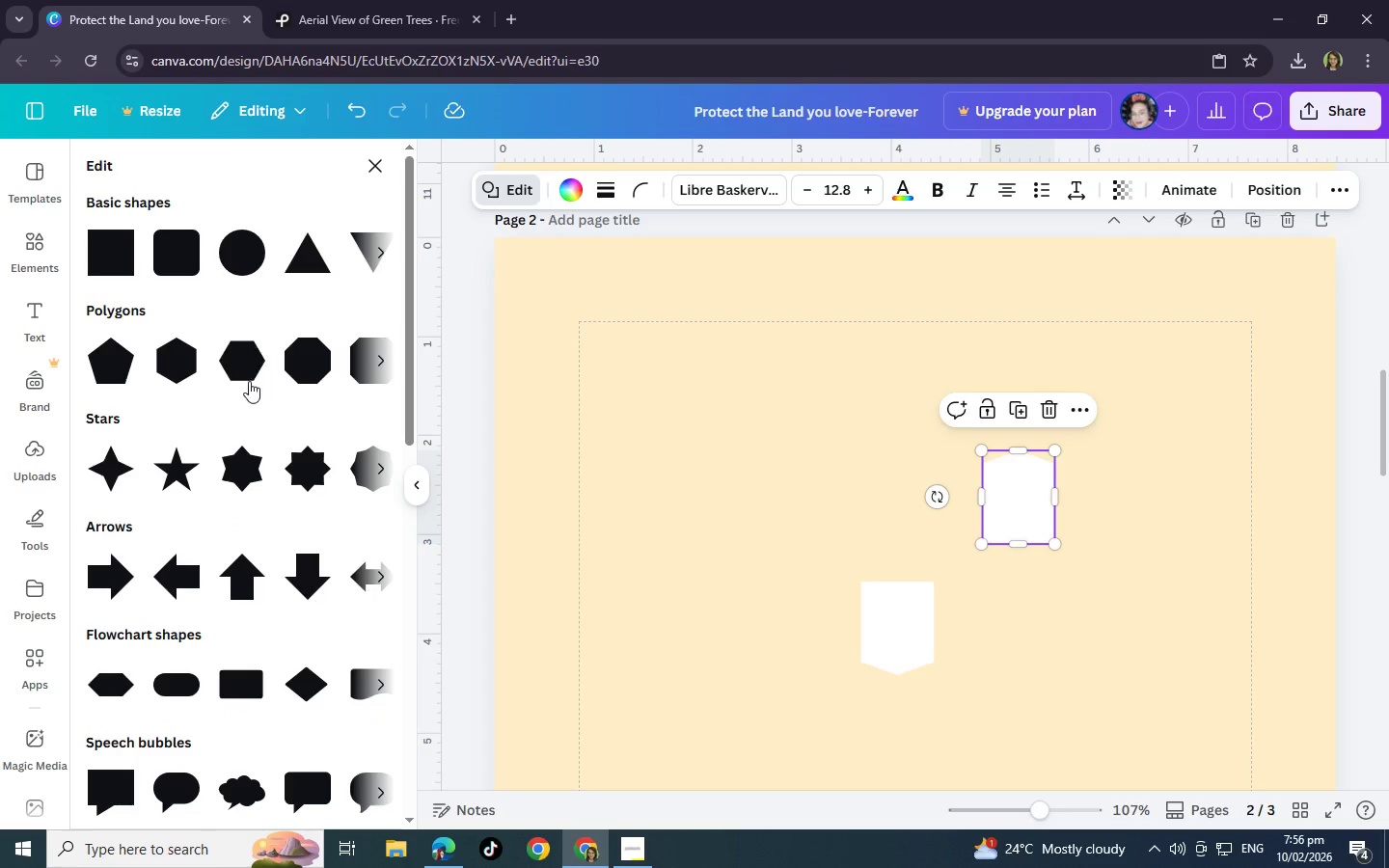 
scroll: coordinate [268, 490], scroll_direction: down, amount: 6.0
 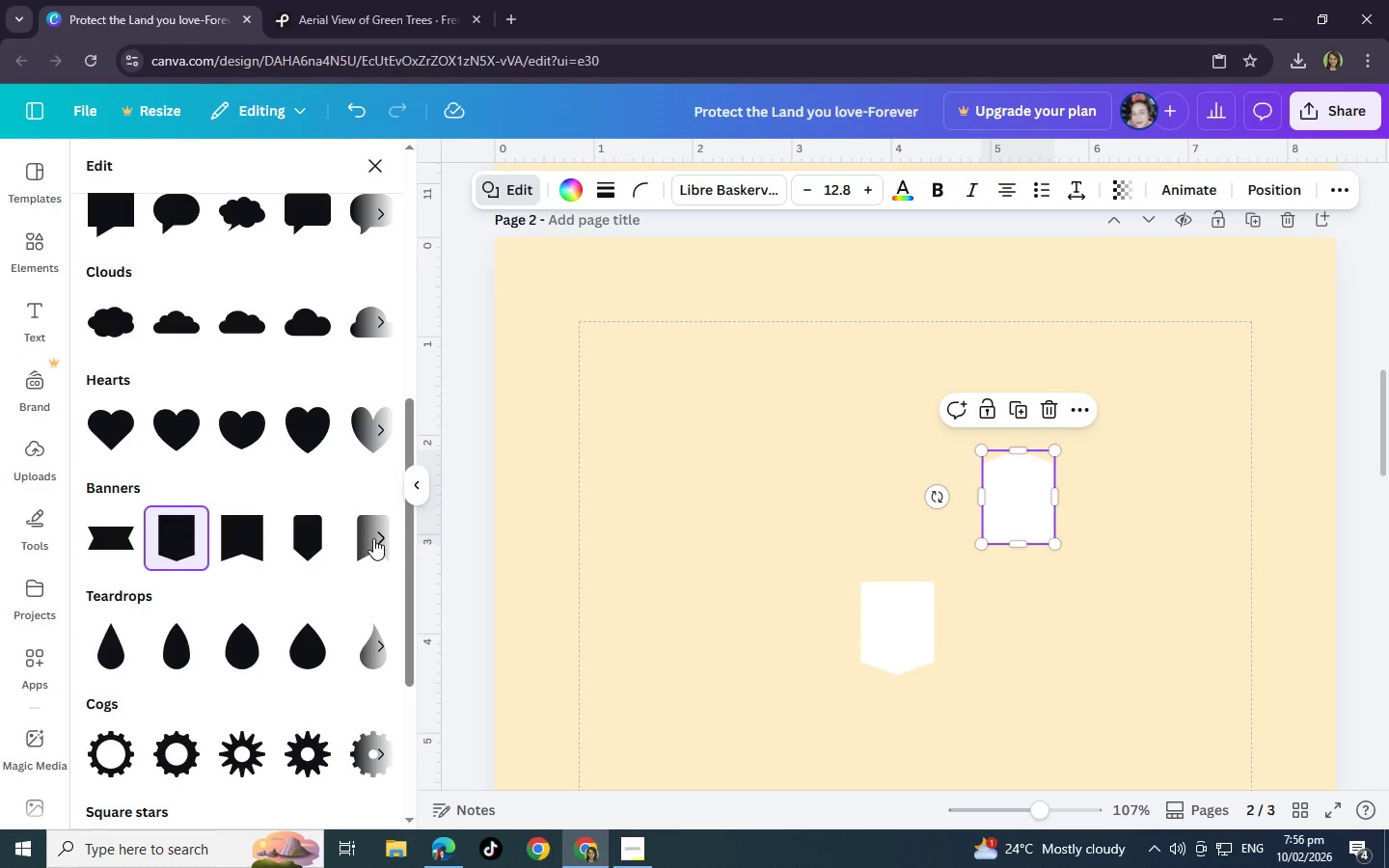 
left_click([378, 538])
 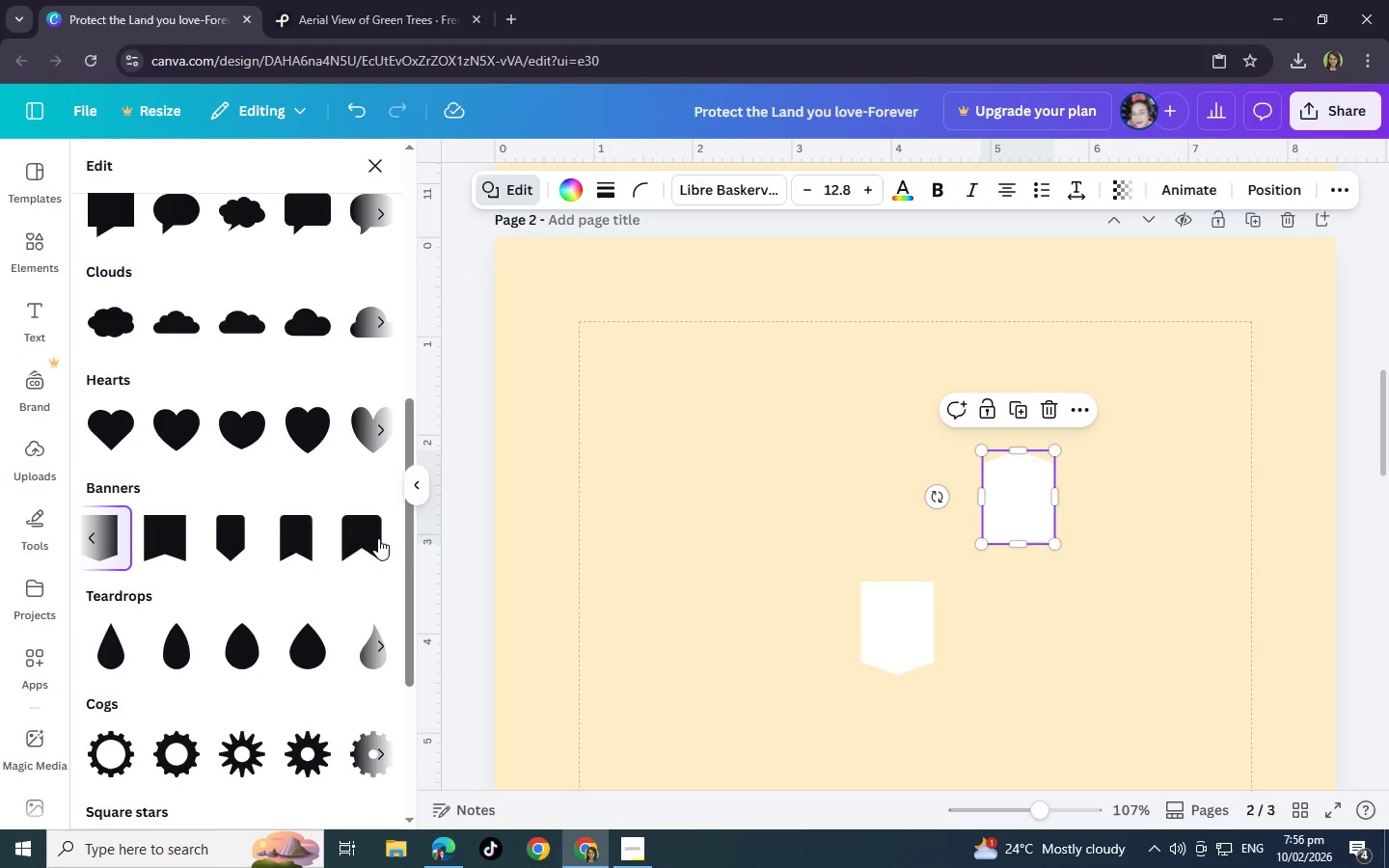 
left_click([378, 538])
 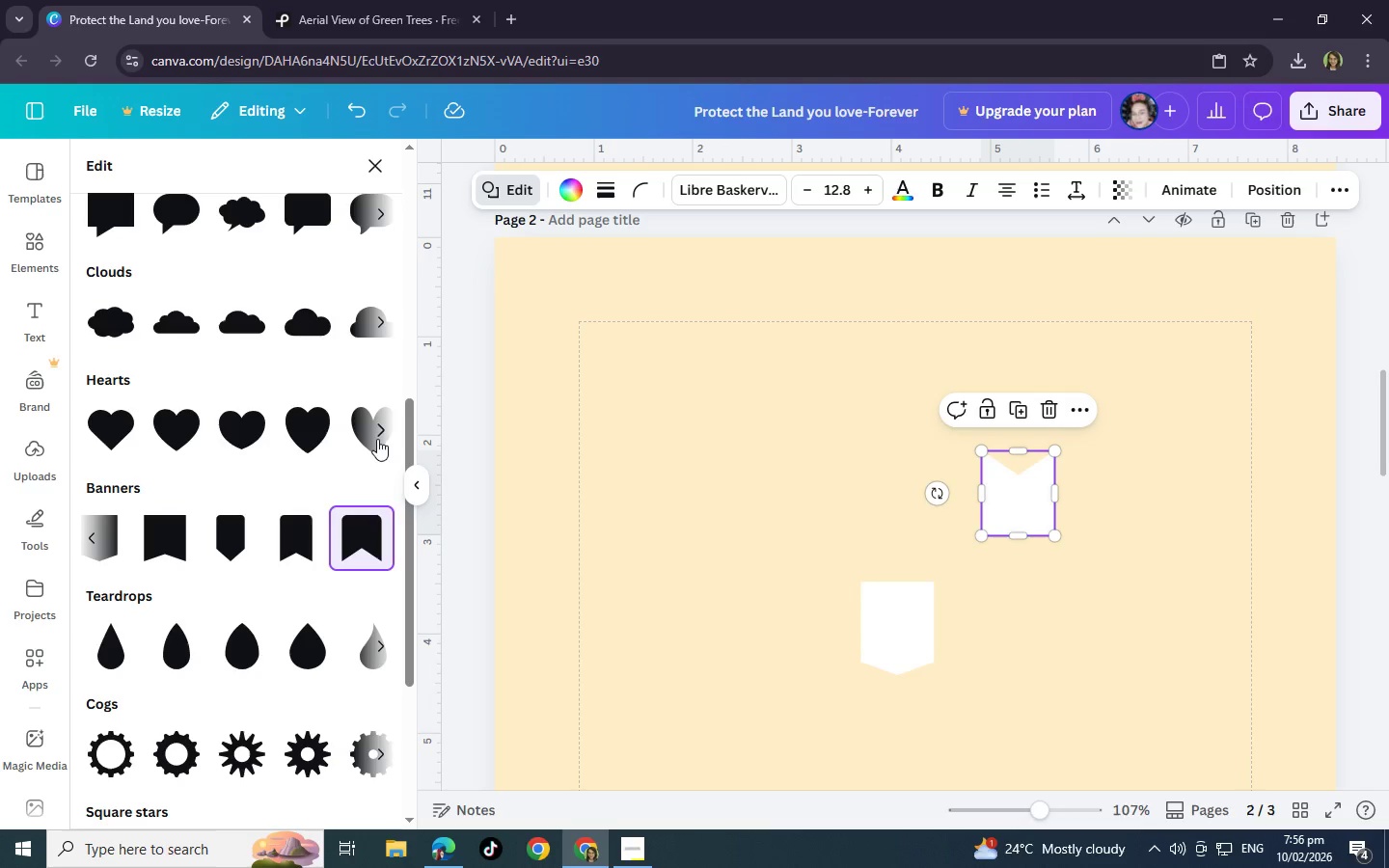 
left_click([377, 432])
 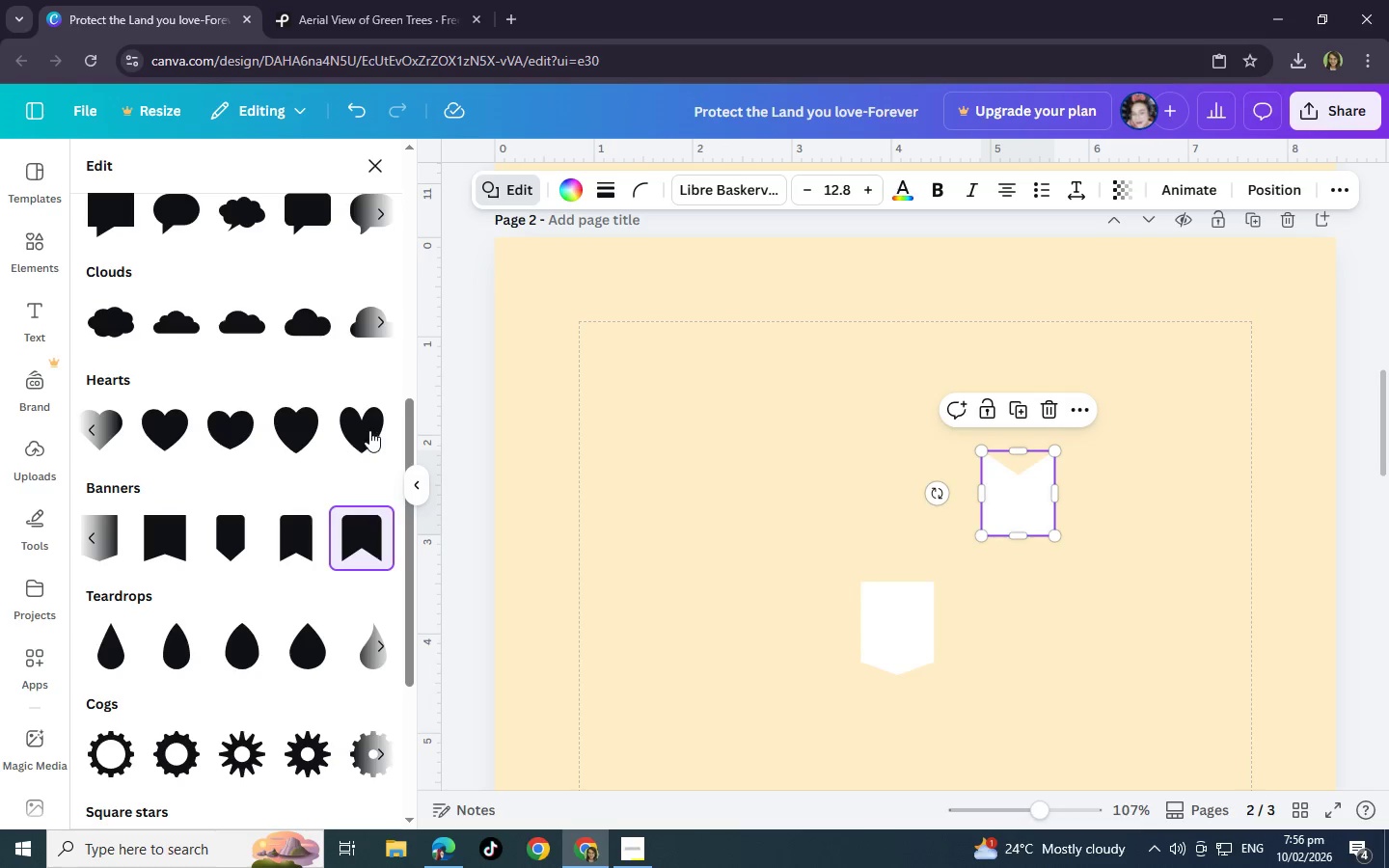 
left_click([366, 429])
 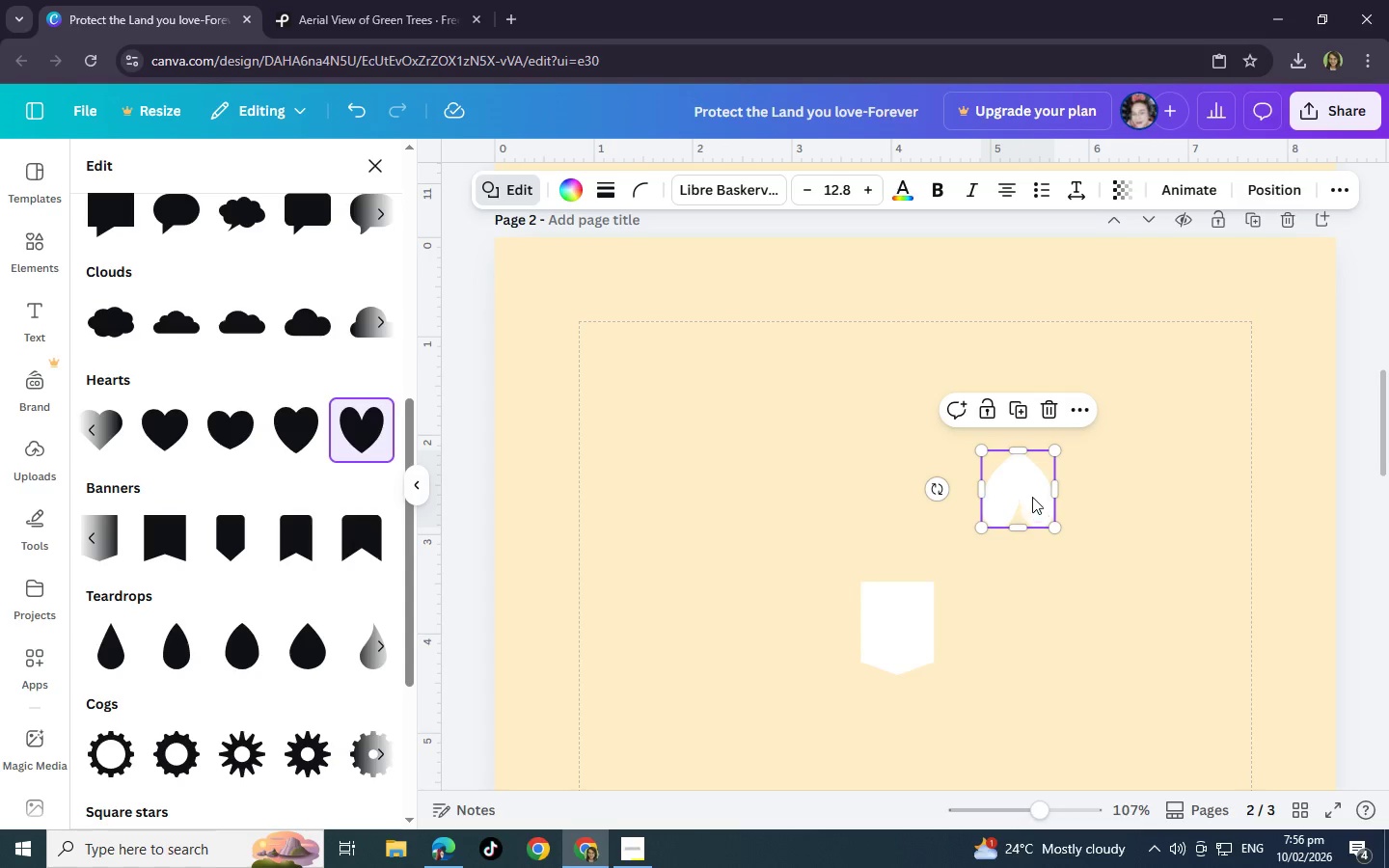 
left_click_drag(start_coordinate=[1031, 475], to_coordinate=[912, 578])
 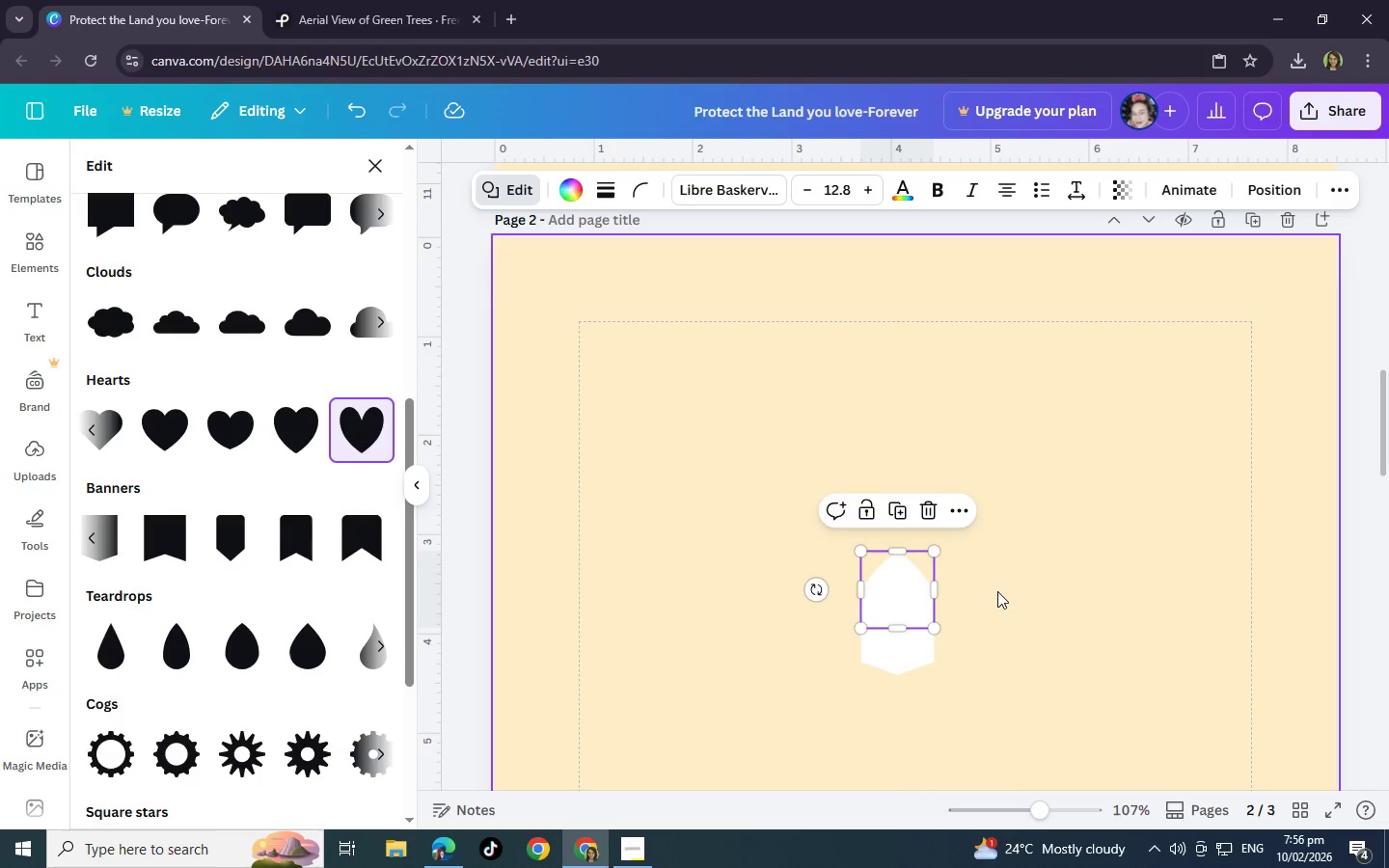 
left_click([997, 591])
 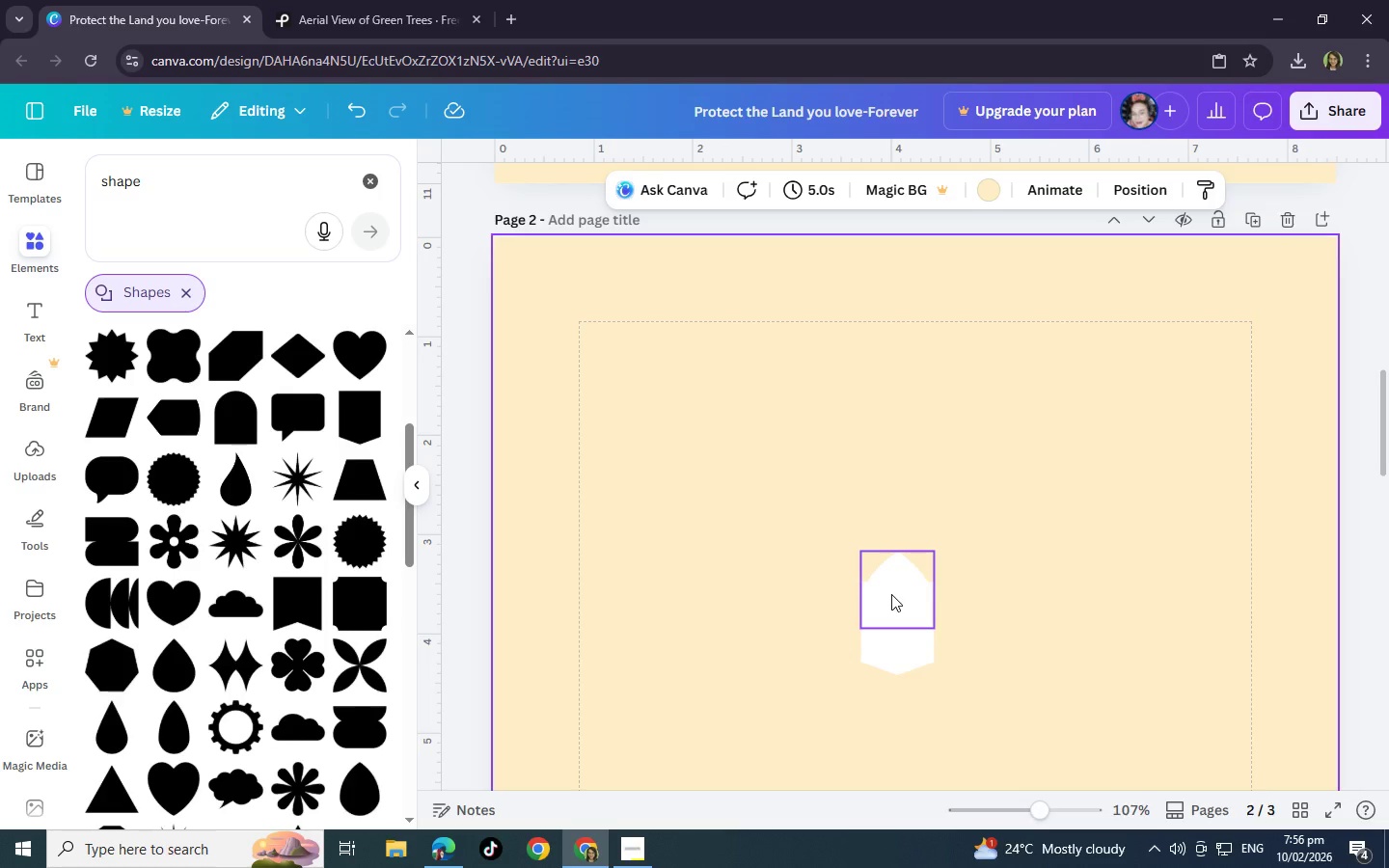 
left_click_drag(start_coordinate=[891, 594], to_coordinate=[894, 583])
 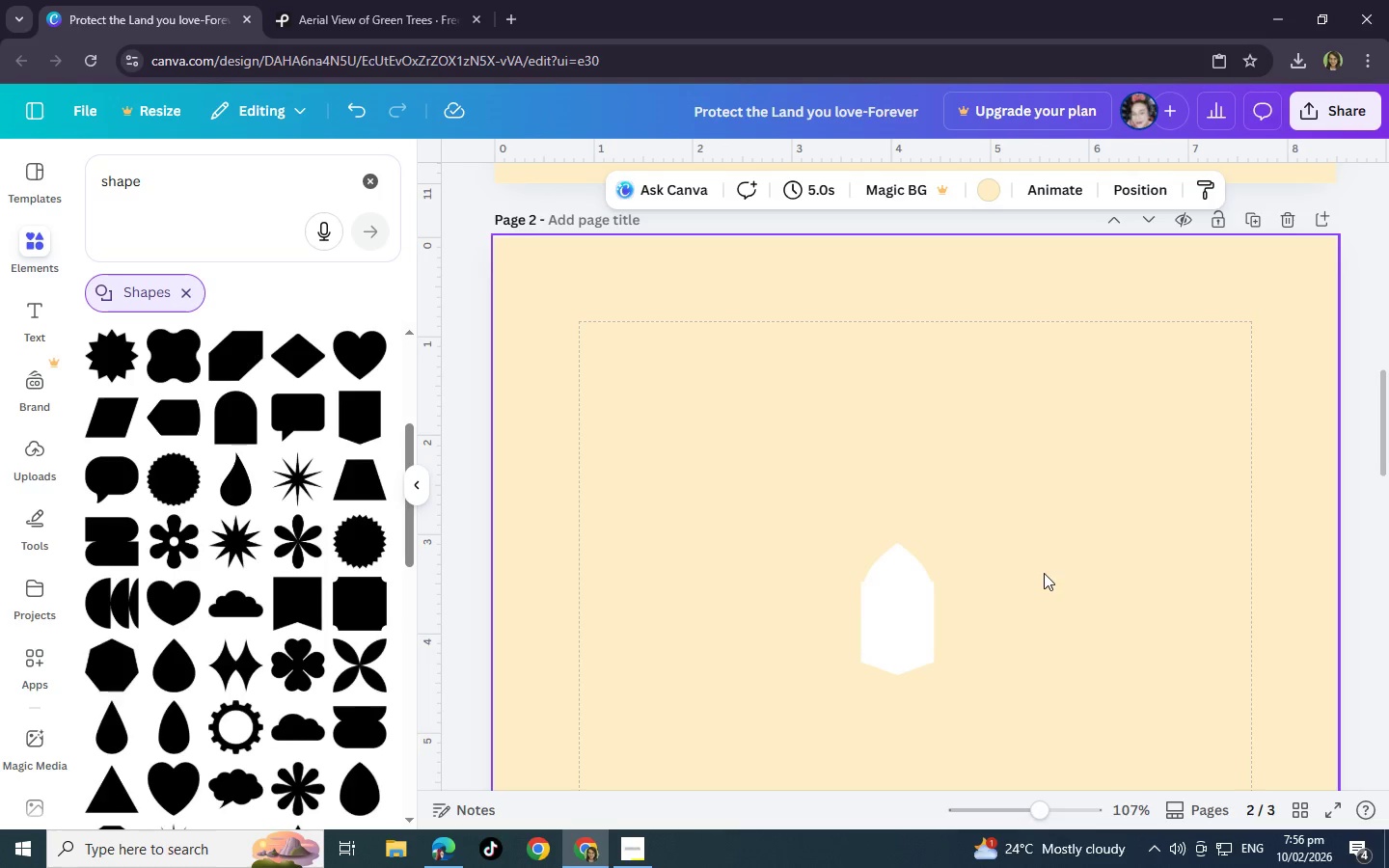 
left_click_drag(start_coordinate=[1016, 543], to_coordinate=[801, 618])
 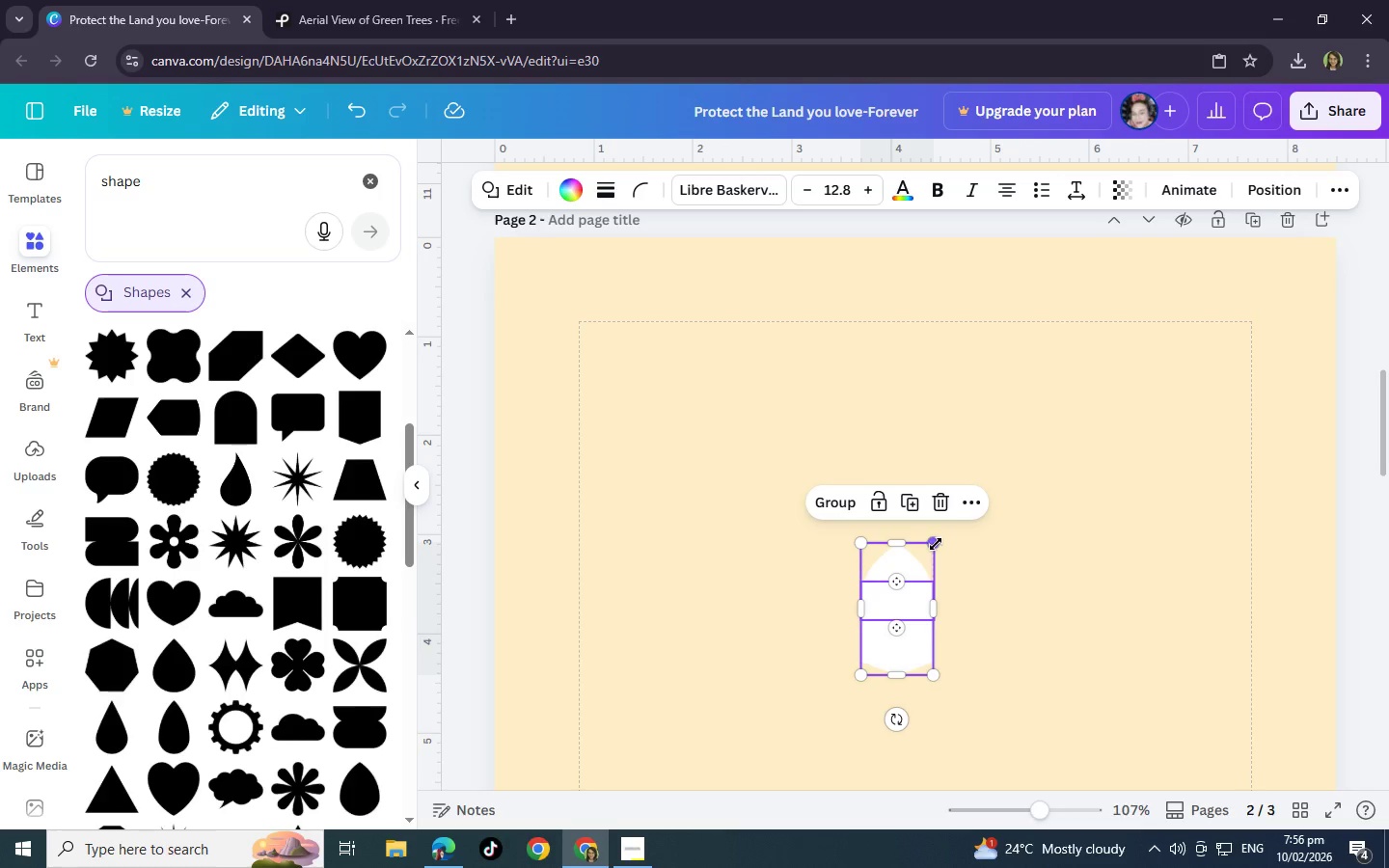 
left_click_drag(start_coordinate=[936, 544], to_coordinate=[1083, 450])
 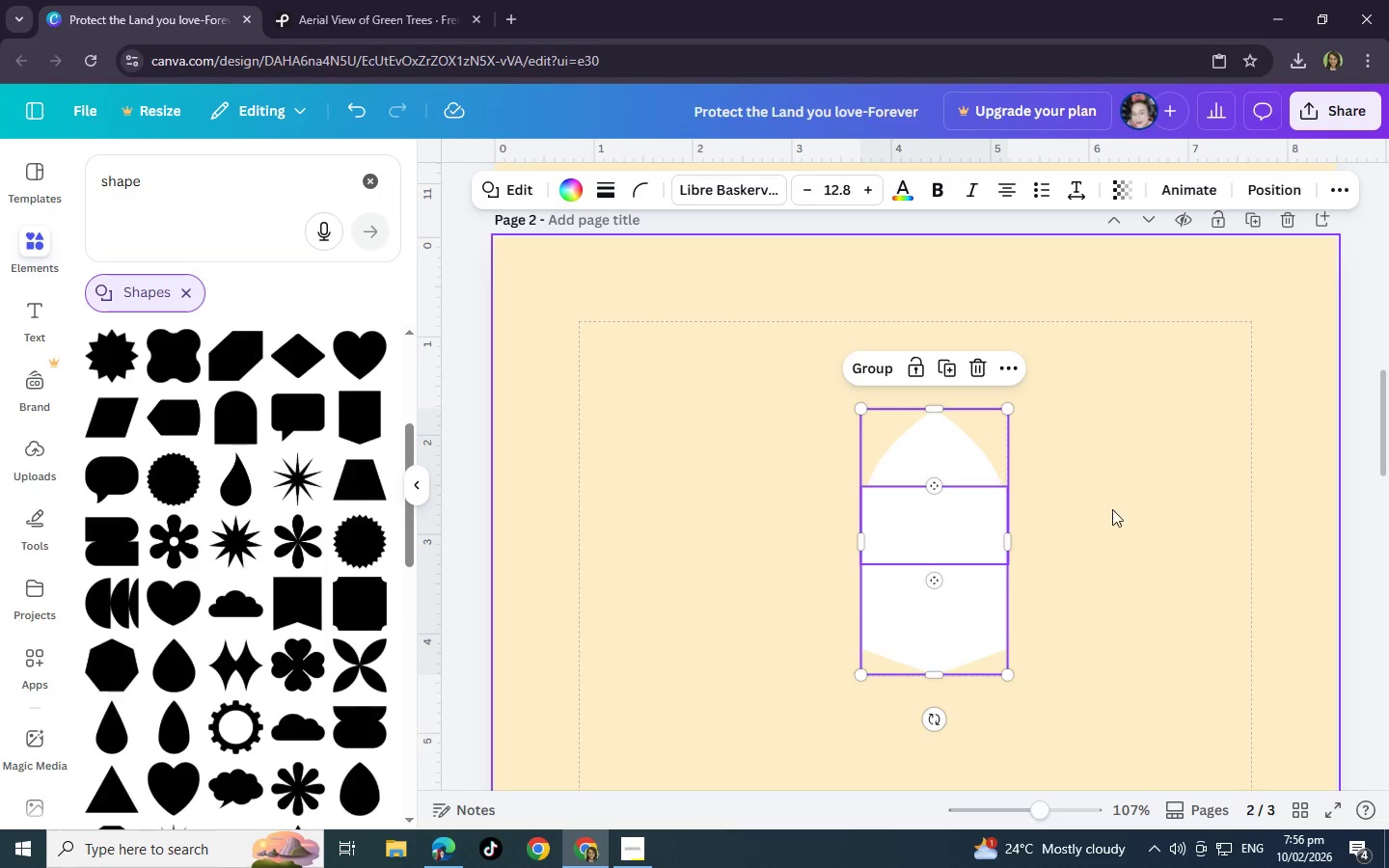 
left_click([1112, 509])
 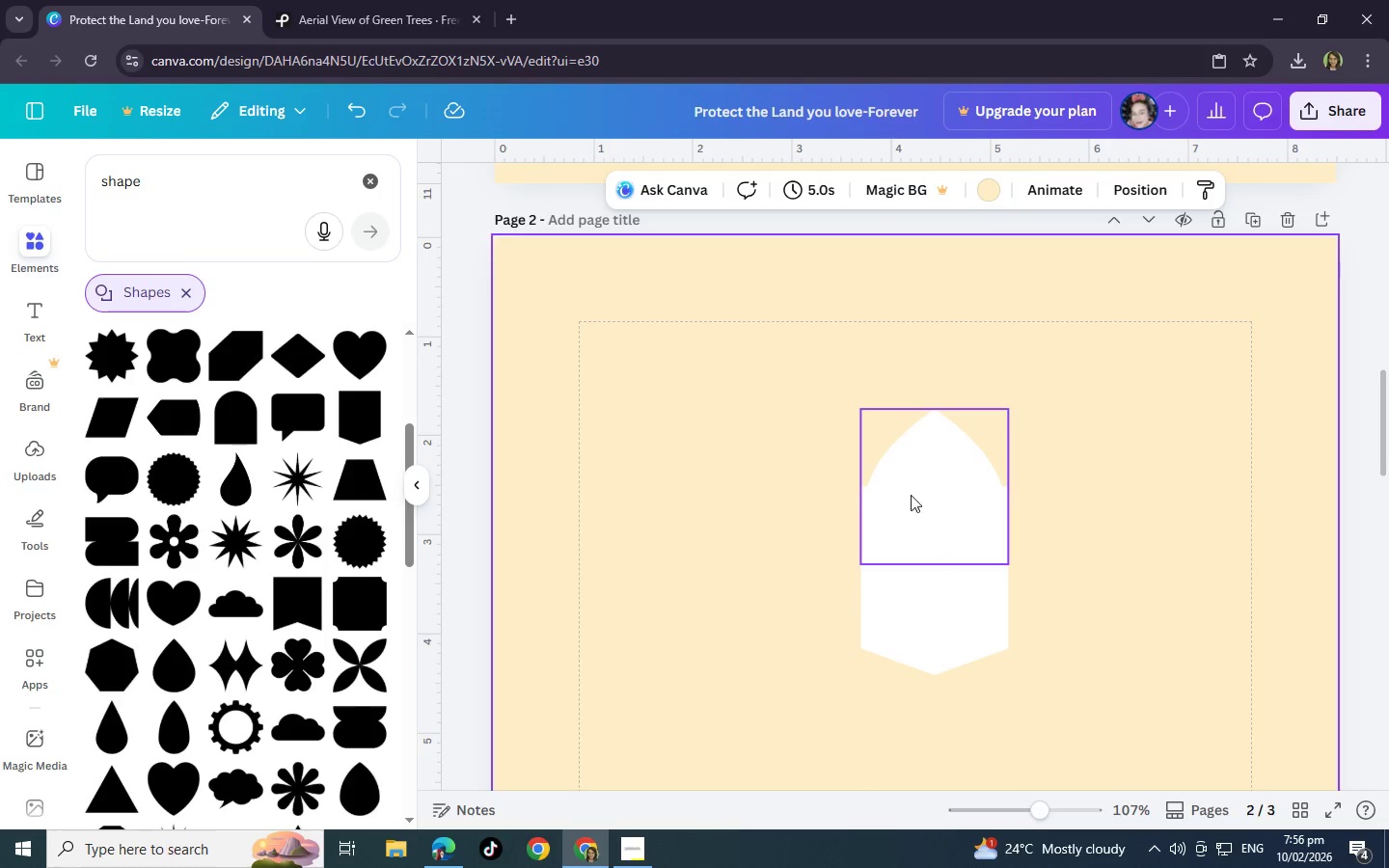 
left_click([908, 532])
 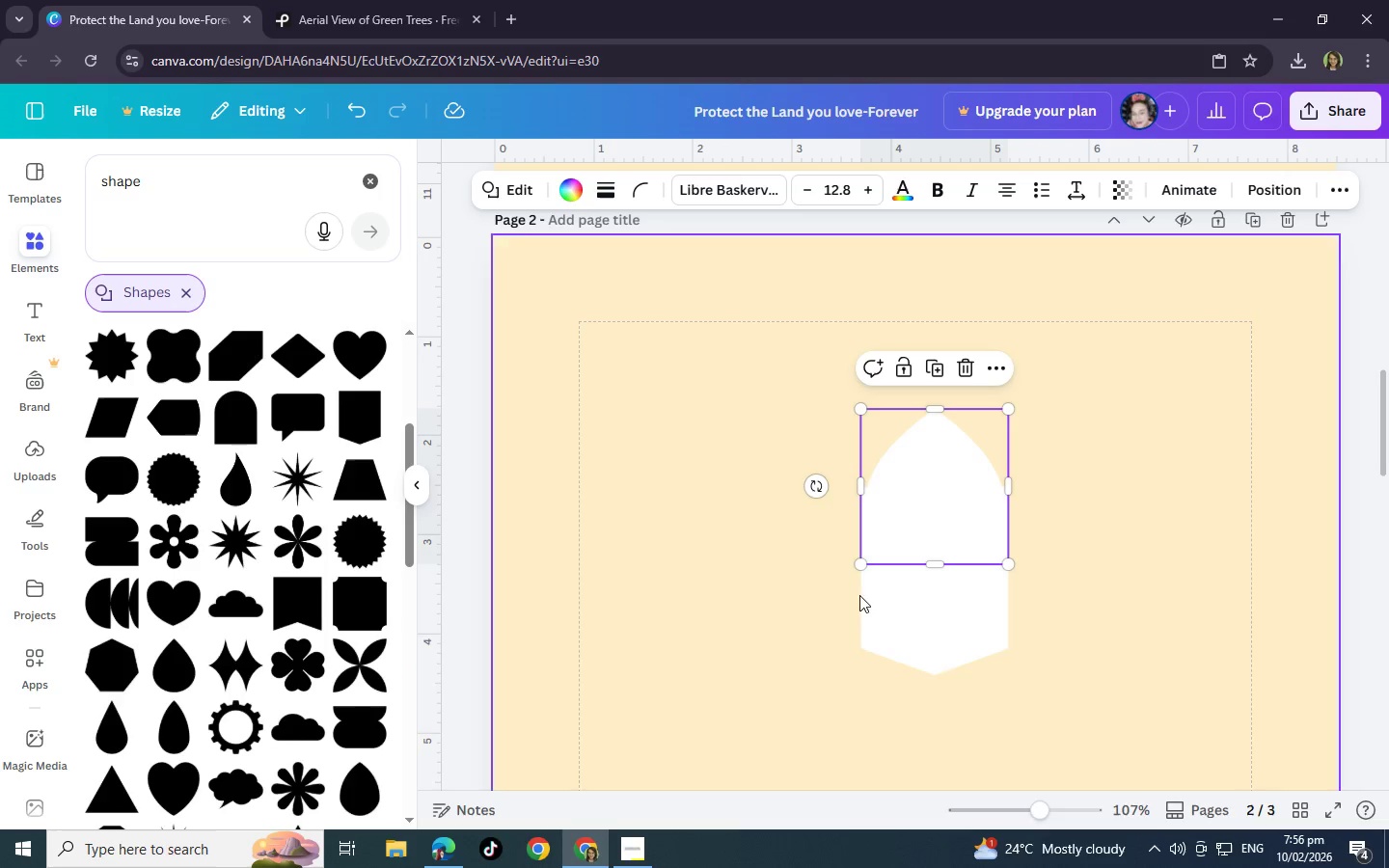 
left_click([923, 626])
 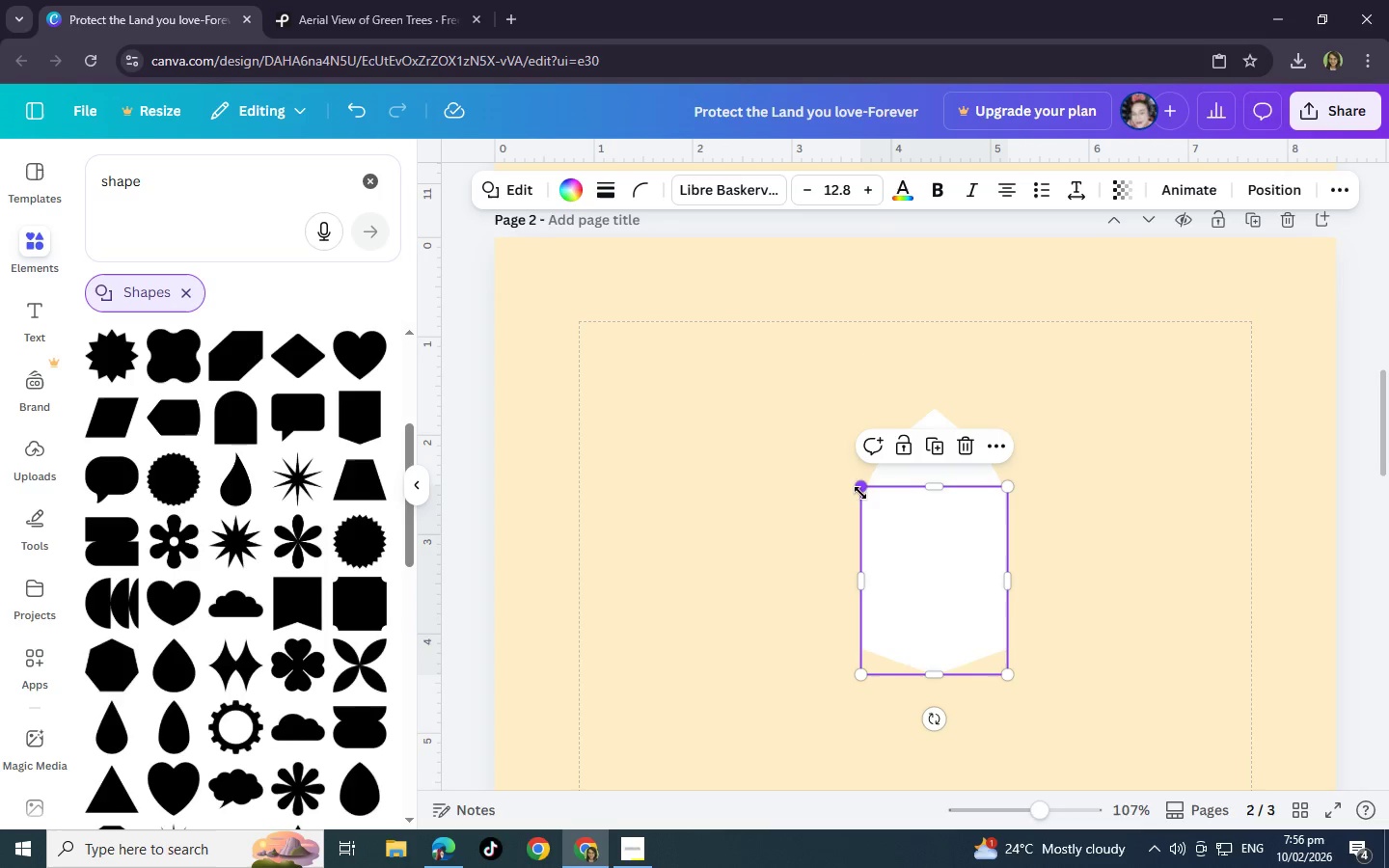 
left_click_drag(start_coordinate=[860, 493], to_coordinate=[868, 497])
 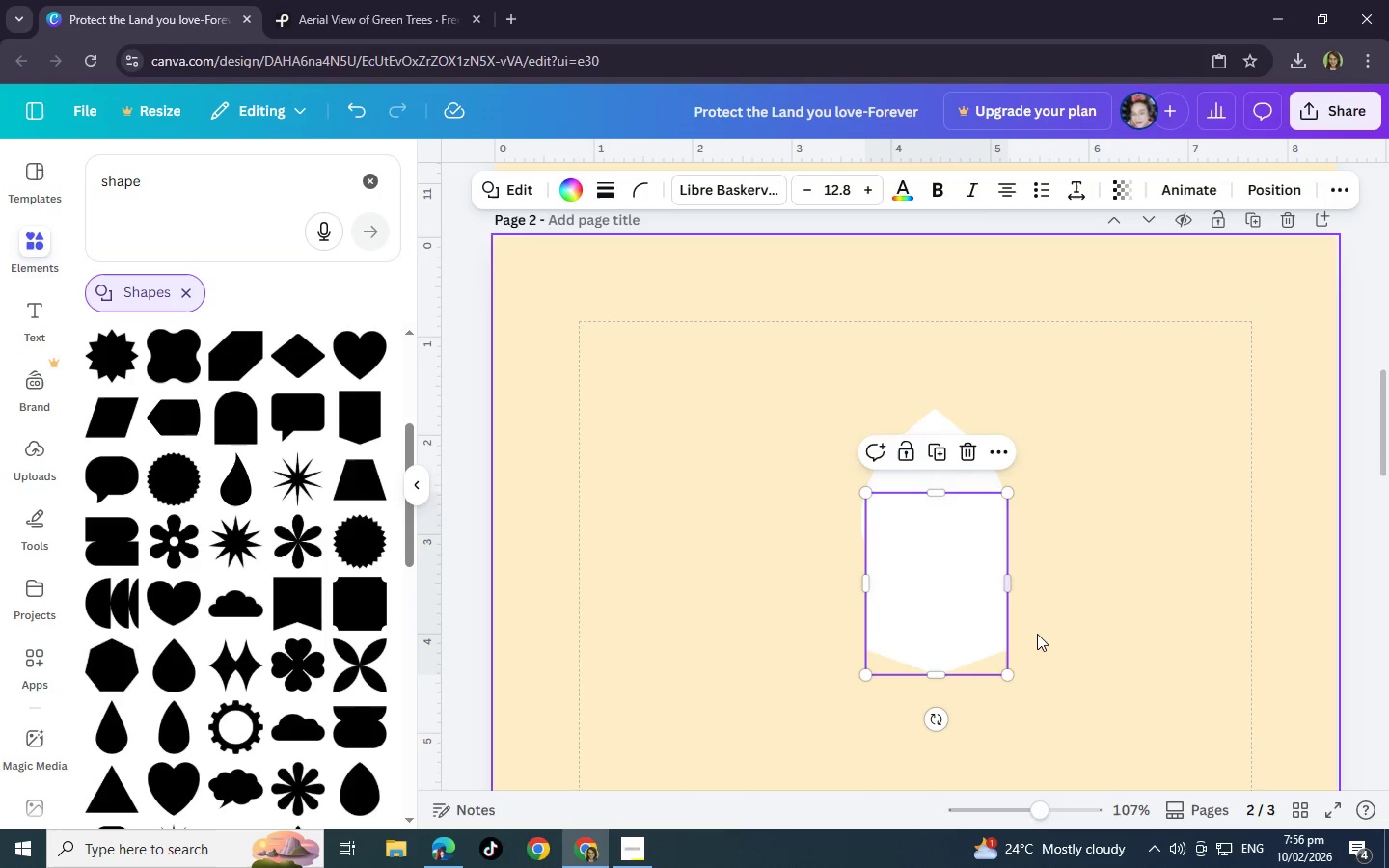 
left_click([1037, 634])
 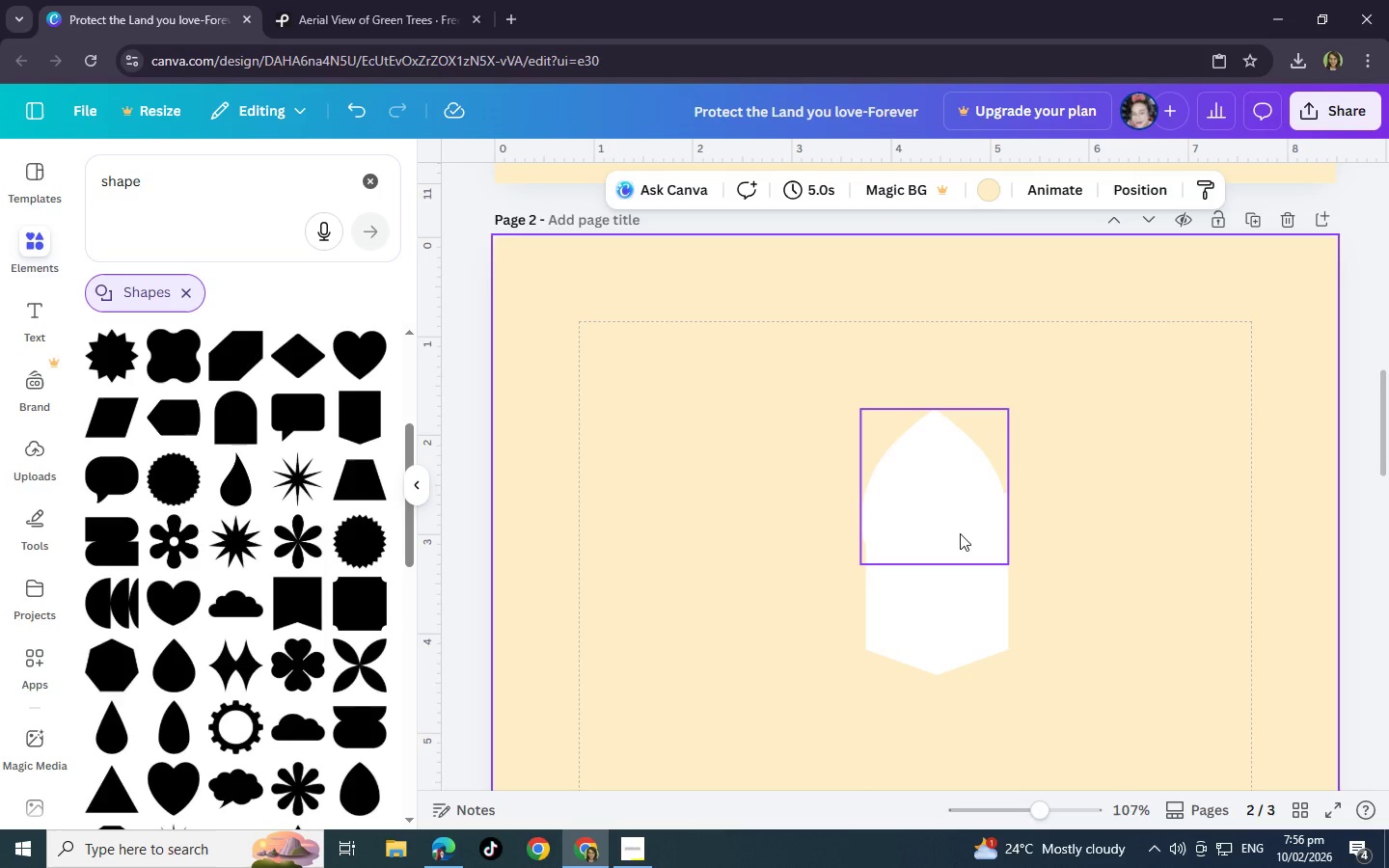 
left_click([954, 533])
 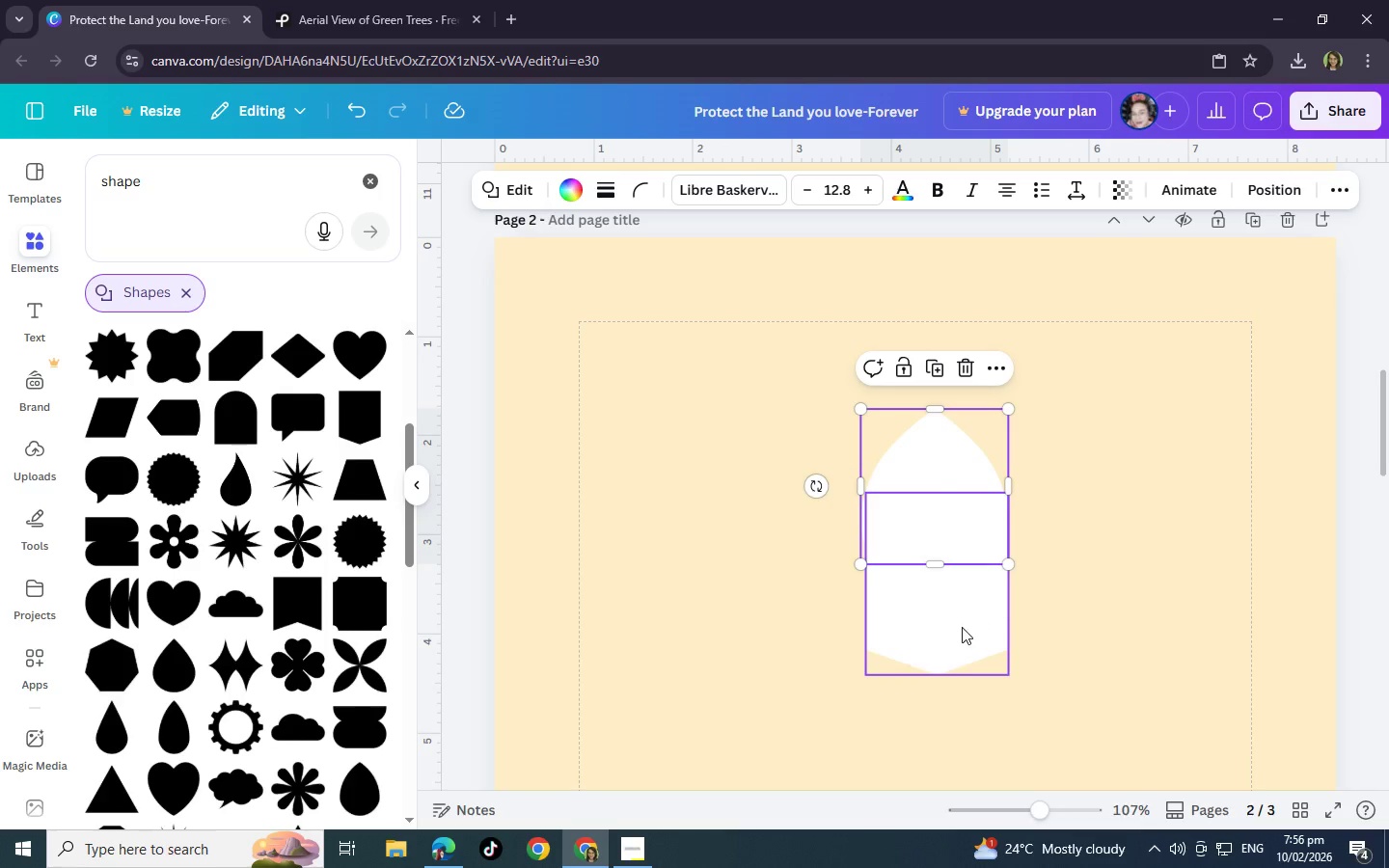 
left_click([959, 629])
 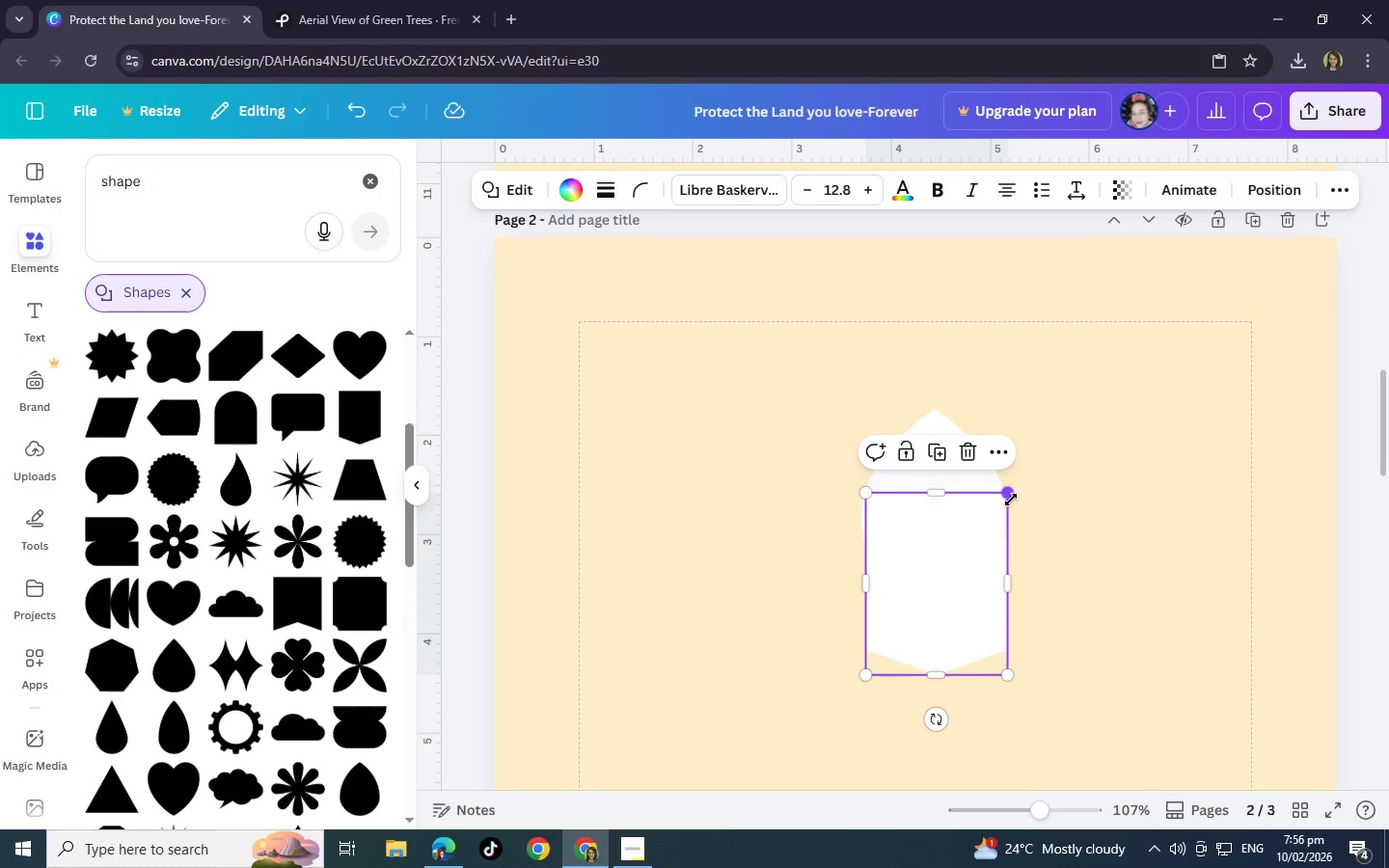 
left_click_drag(start_coordinate=[1009, 499], to_coordinate=[999, 500])
 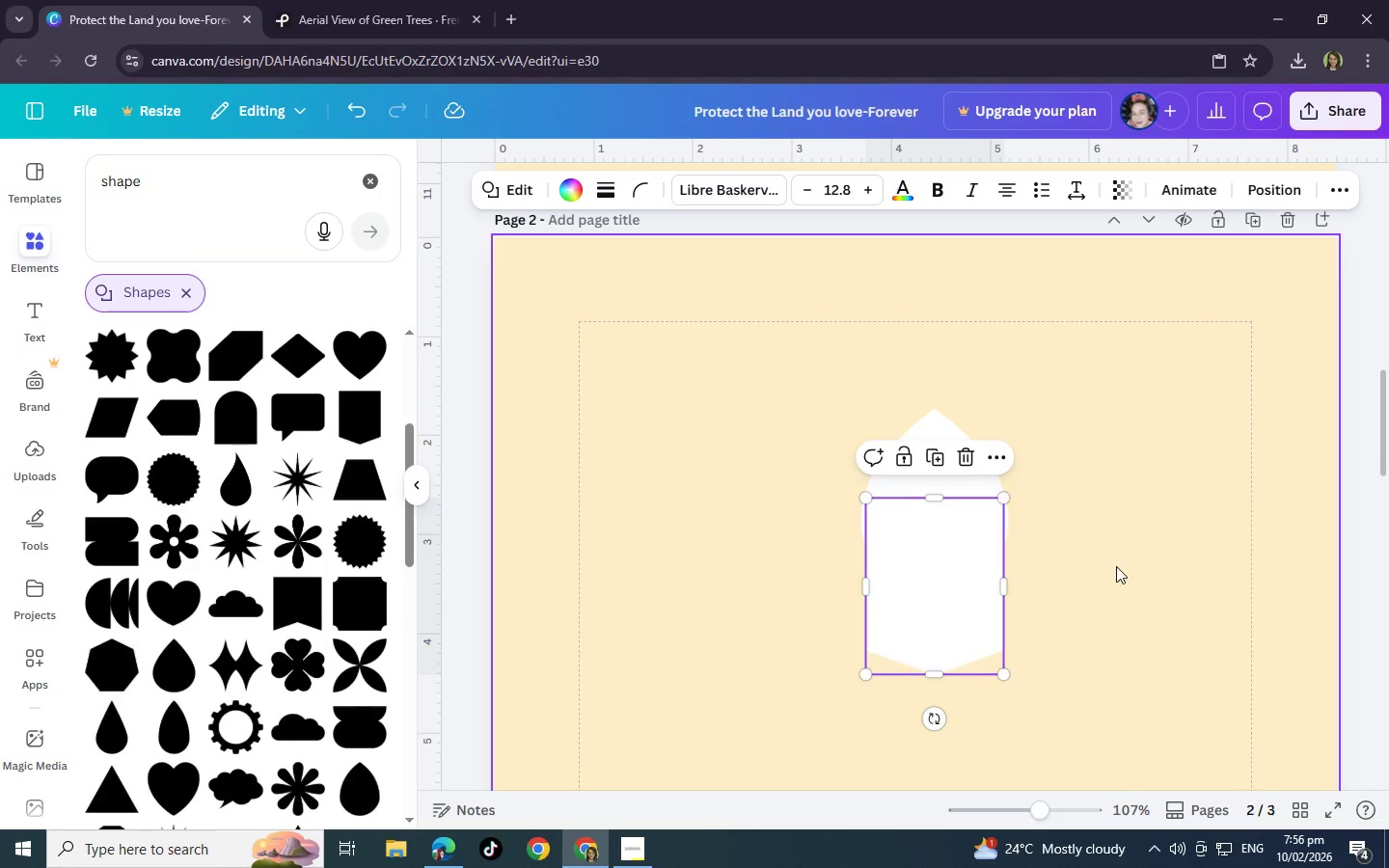 
left_click([1116, 566])
 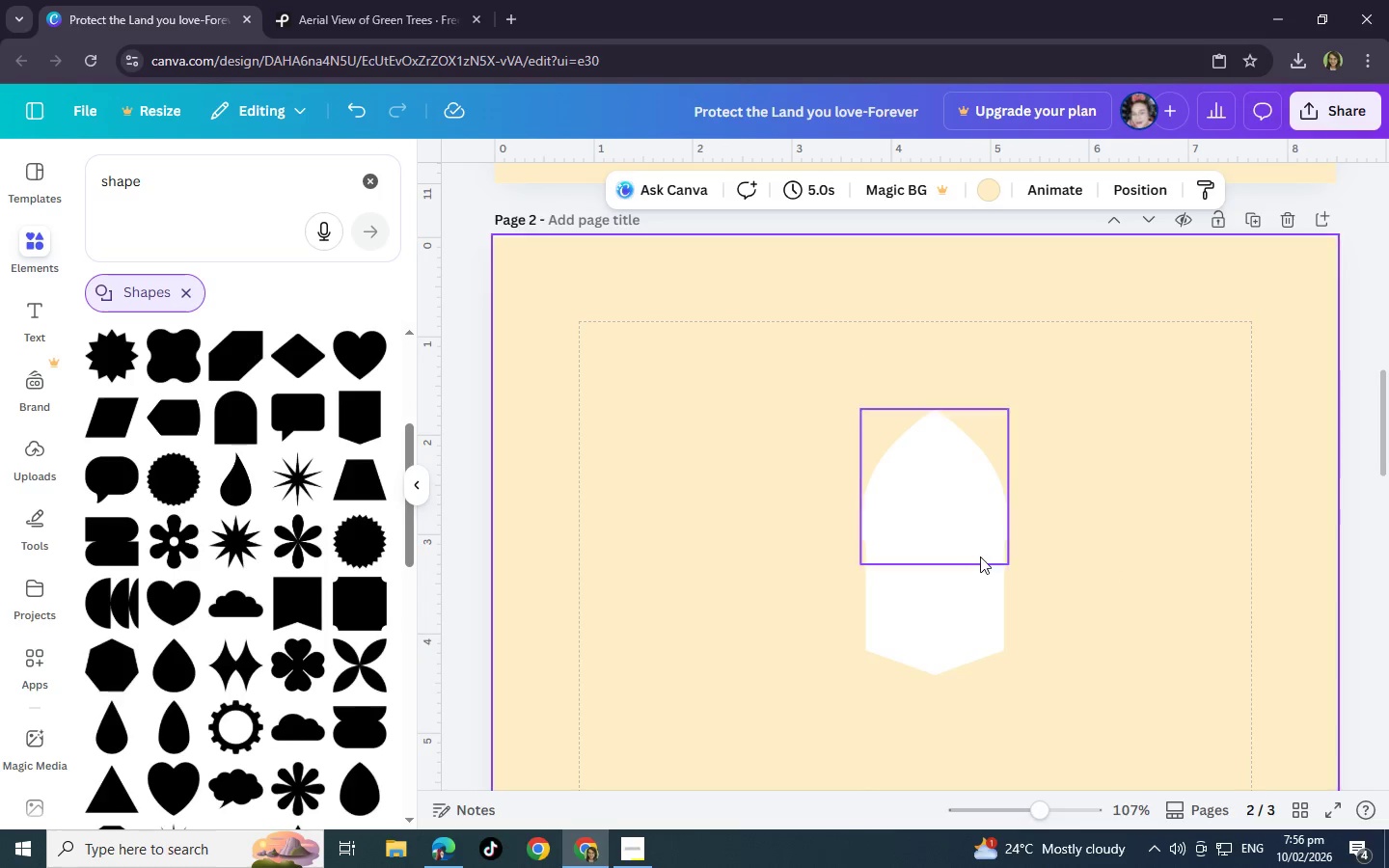 
left_click_drag(start_coordinate=[940, 623], to_coordinate=[940, 584])
 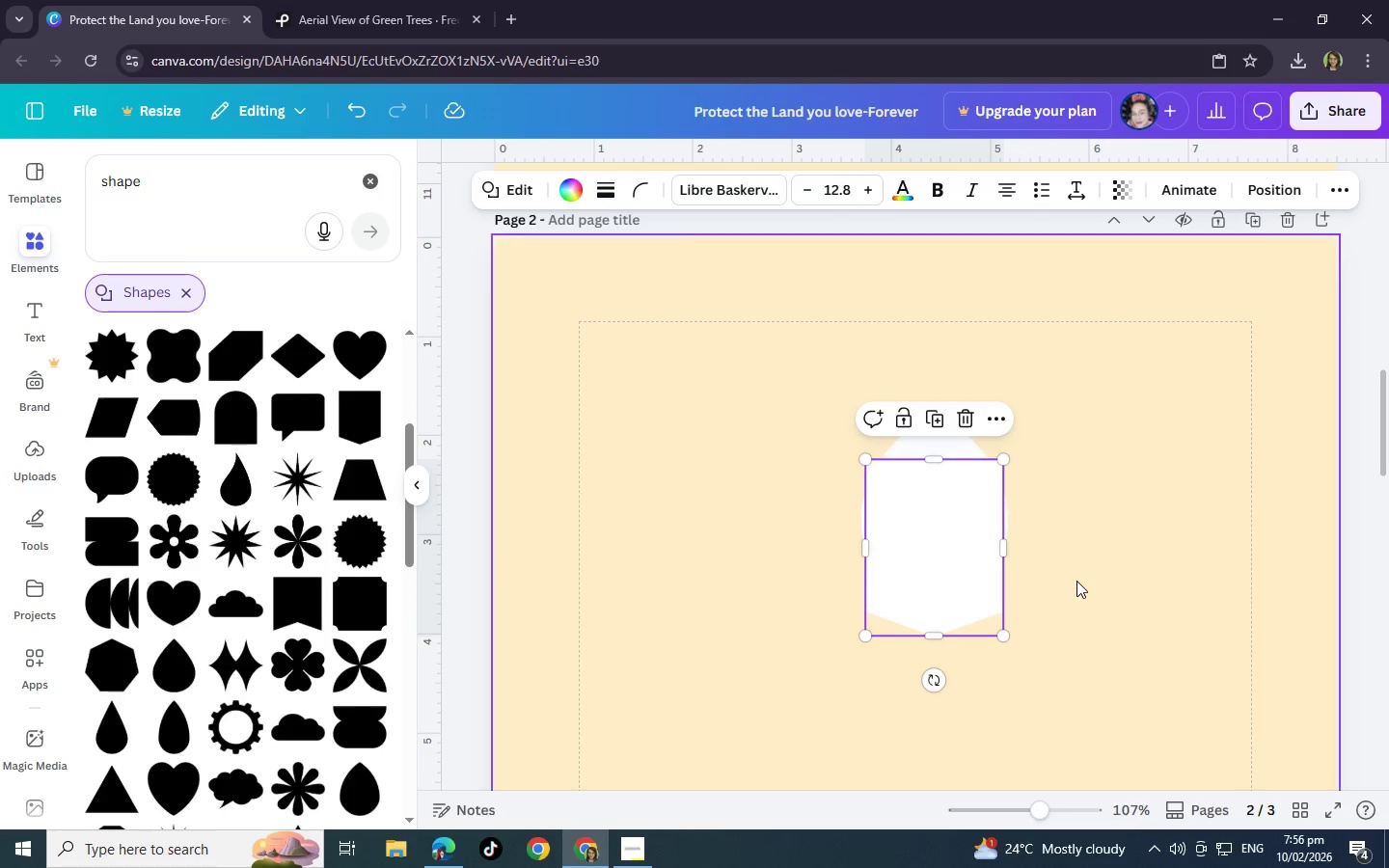 
left_click([1076, 581])
 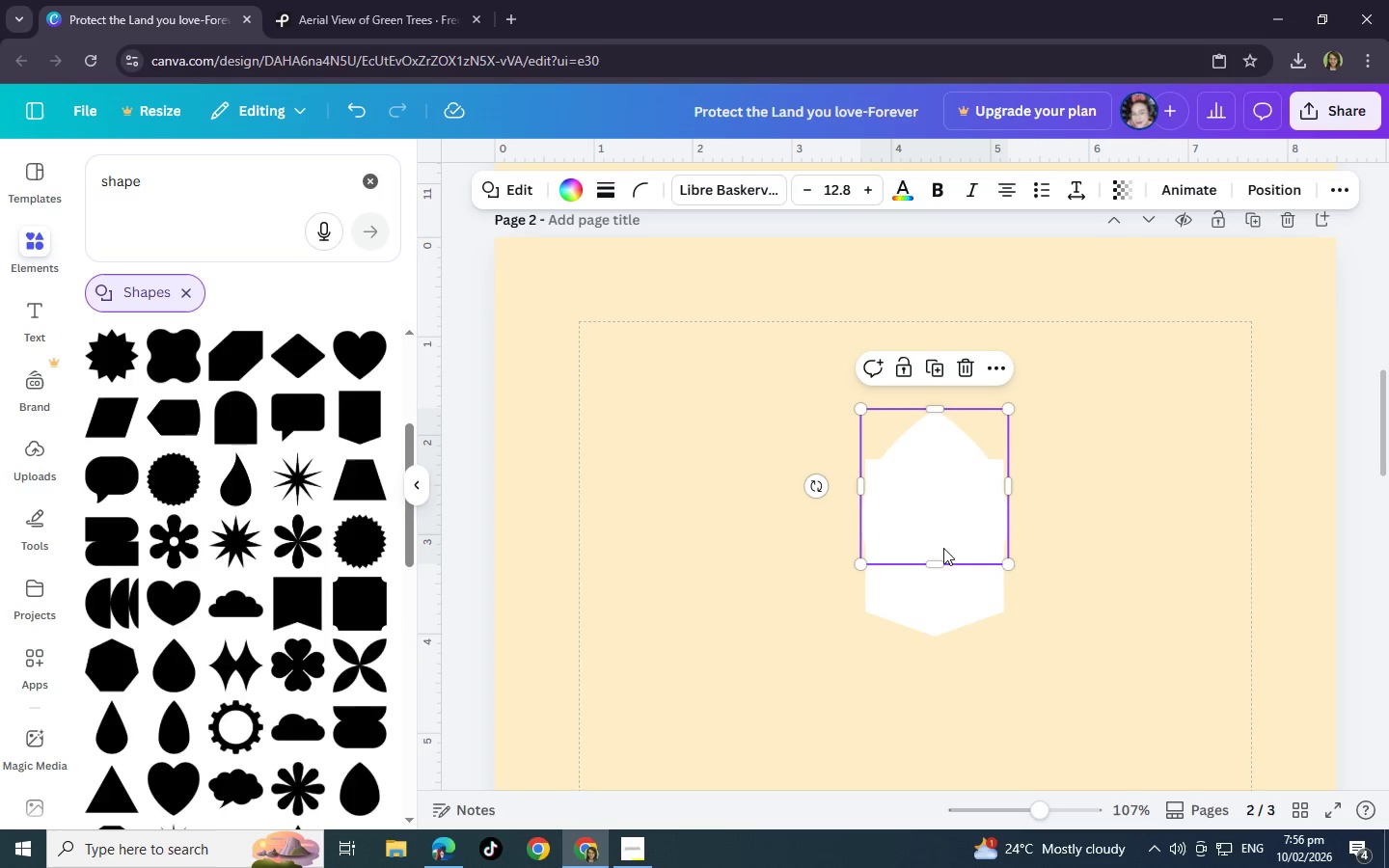 
double_click([949, 591])
 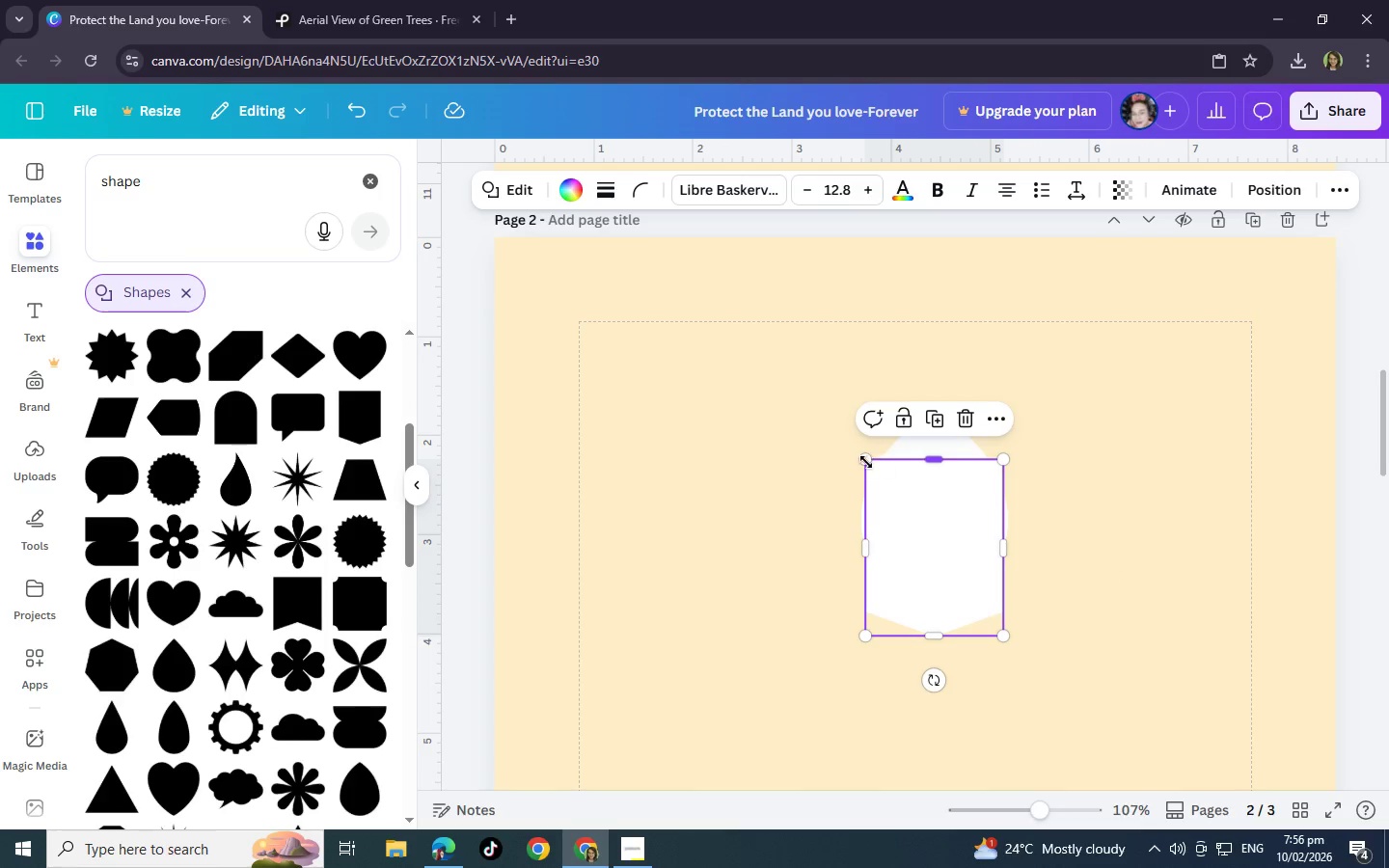 
left_click_drag(start_coordinate=[866, 462], to_coordinate=[873, 472])
 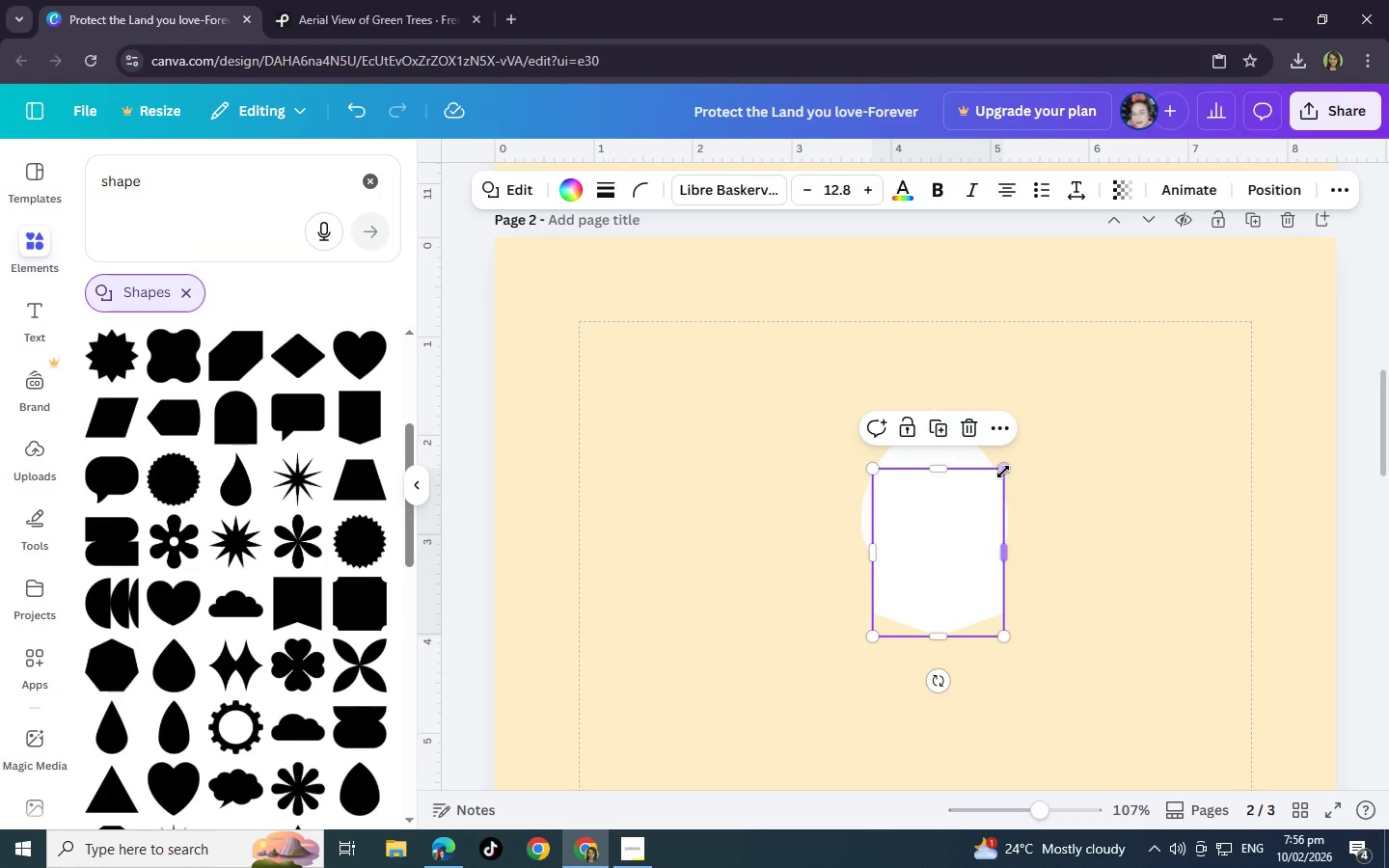 
left_click_drag(start_coordinate=[1003, 472], to_coordinate=[985, 476])
 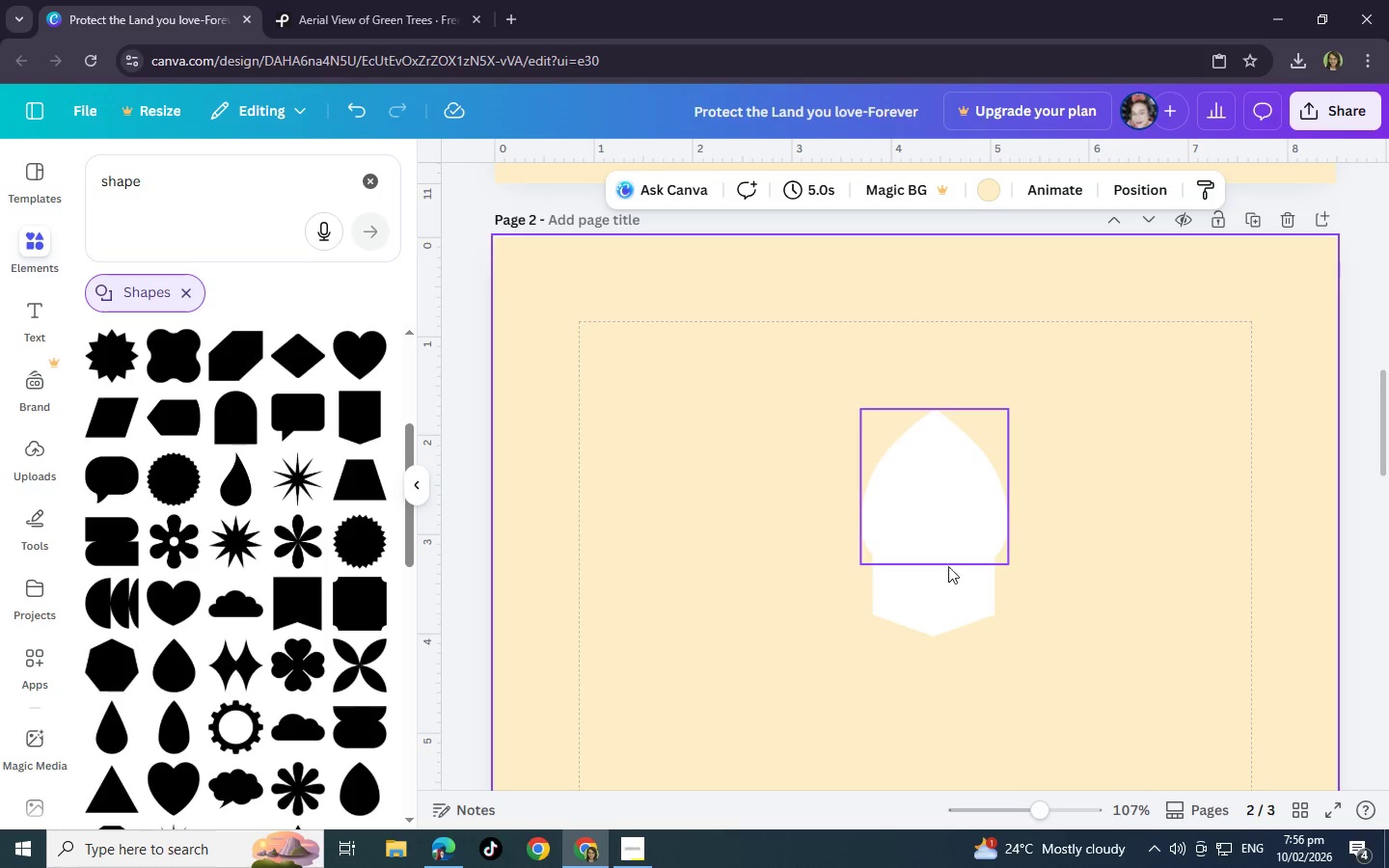 
left_click_drag(start_coordinate=[947, 583], to_coordinate=[952, 584])
 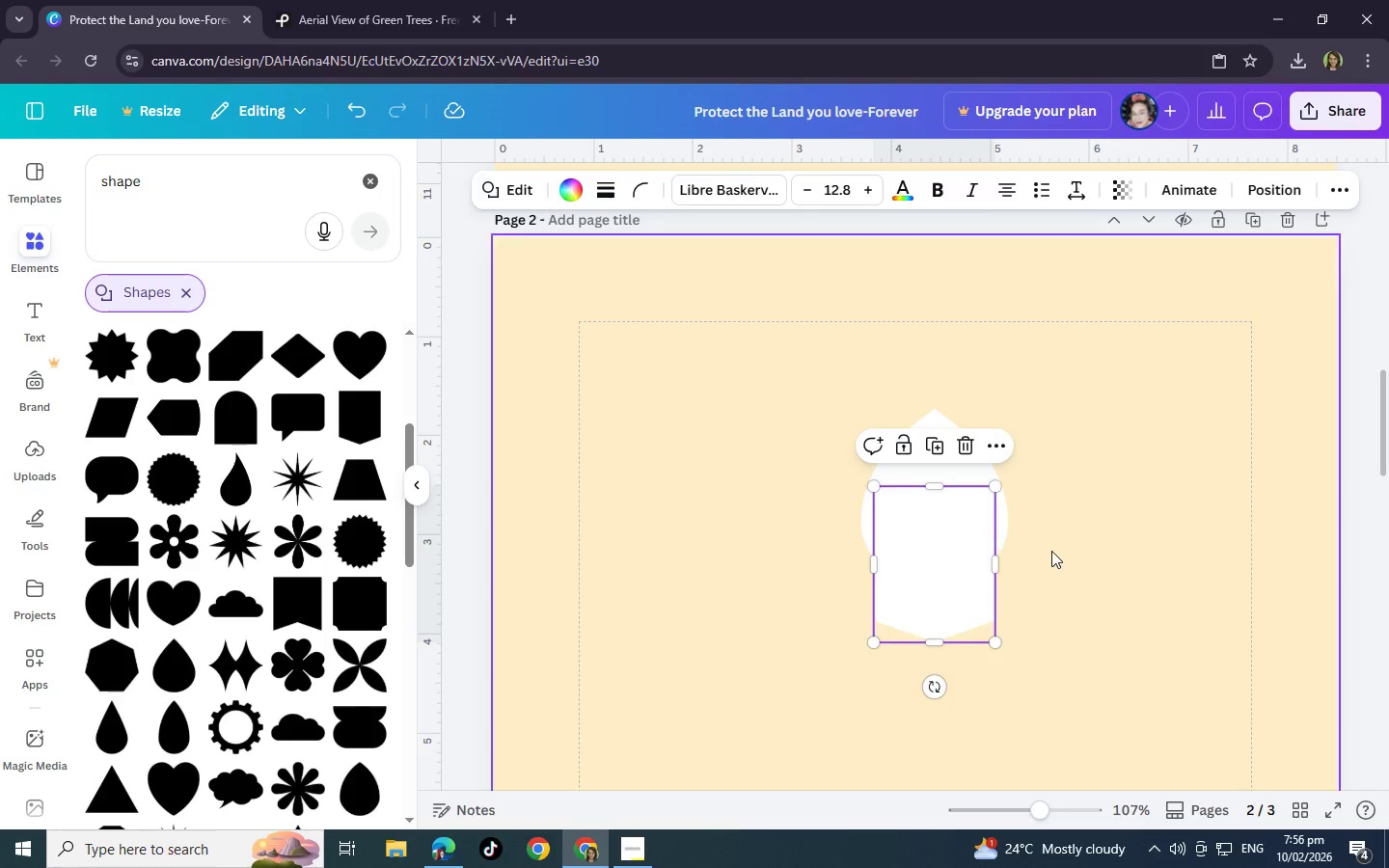 
left_click([1051, 551])
 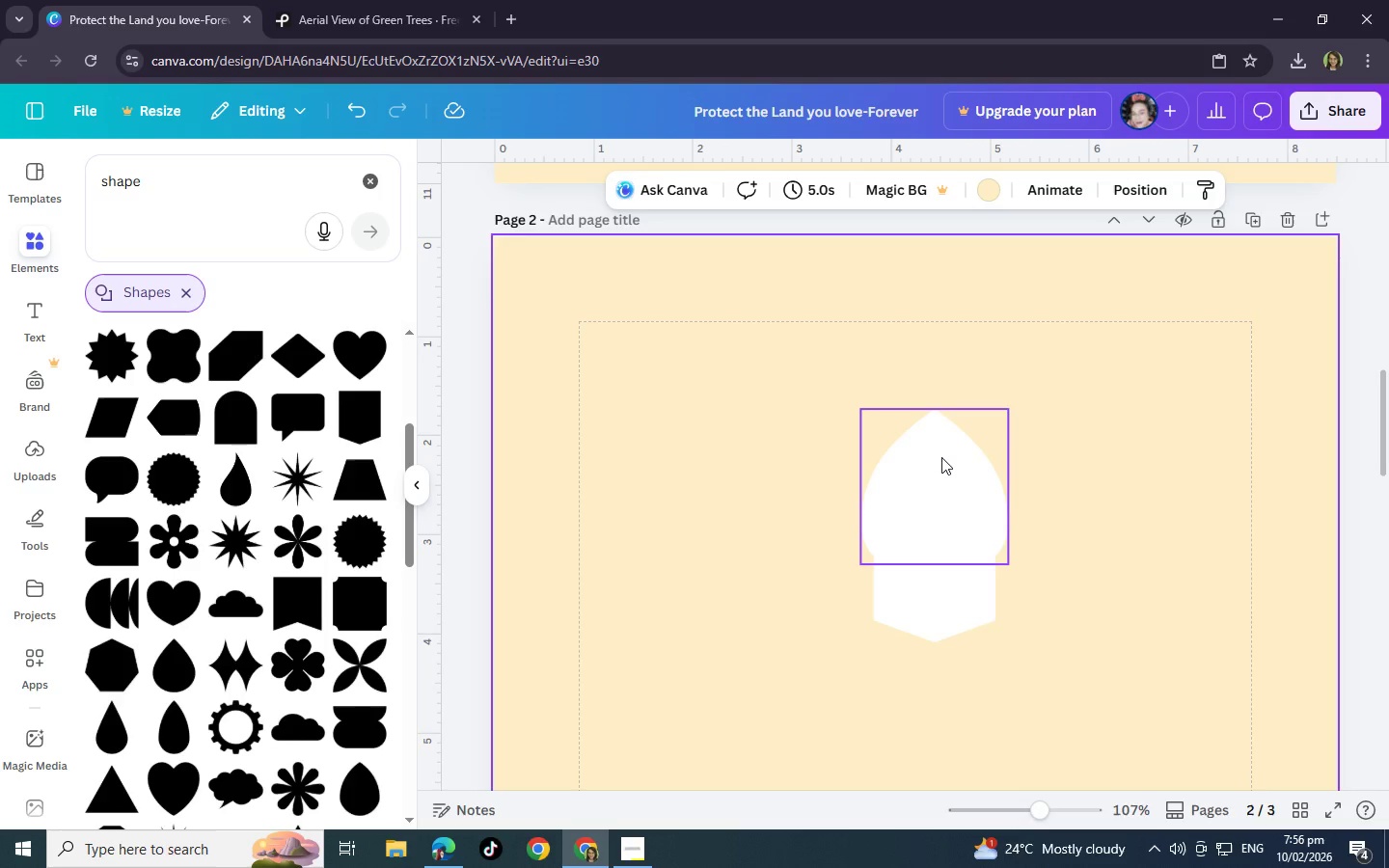 
left_click([940, 455])
 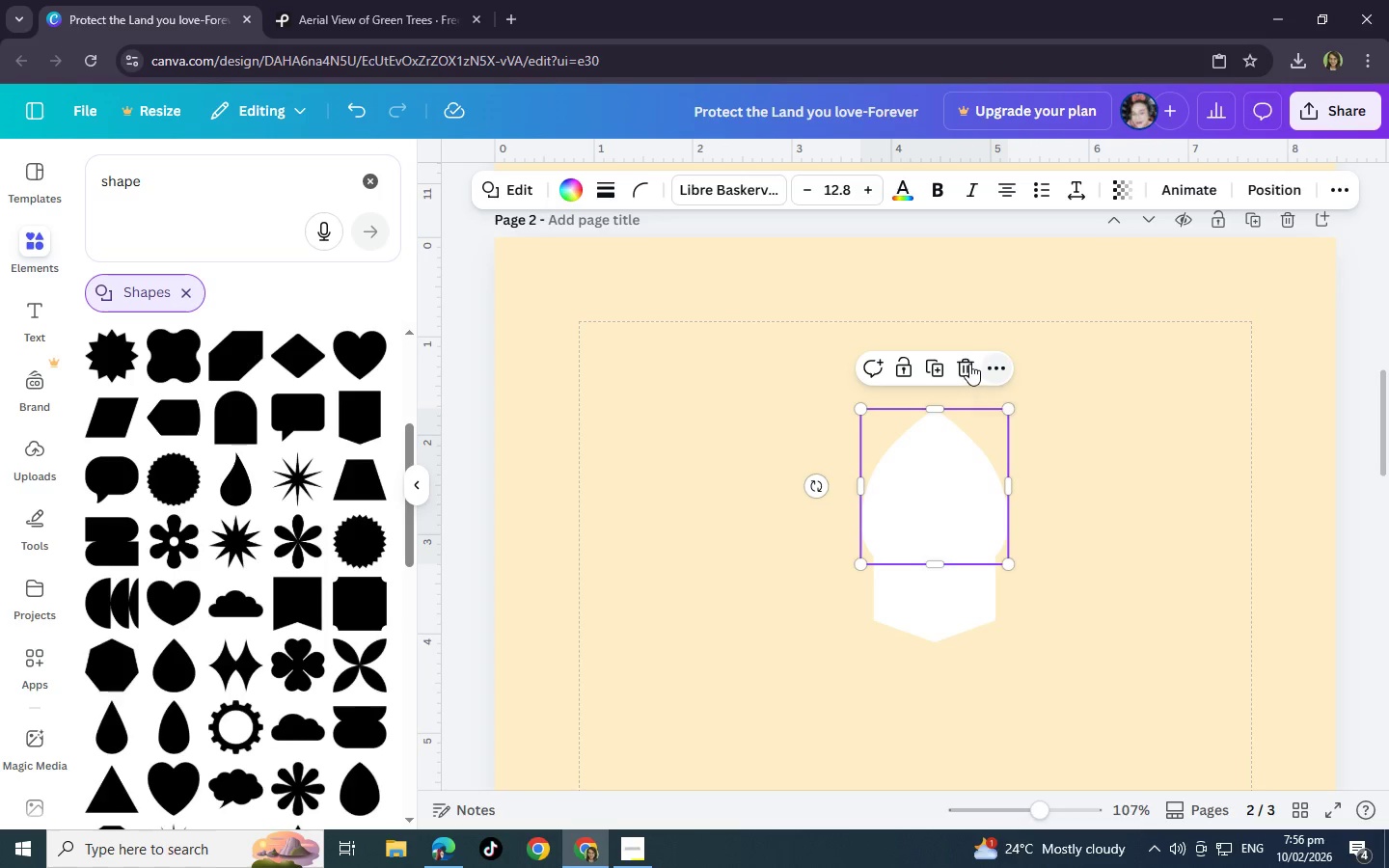 
left_click([969, 364])
 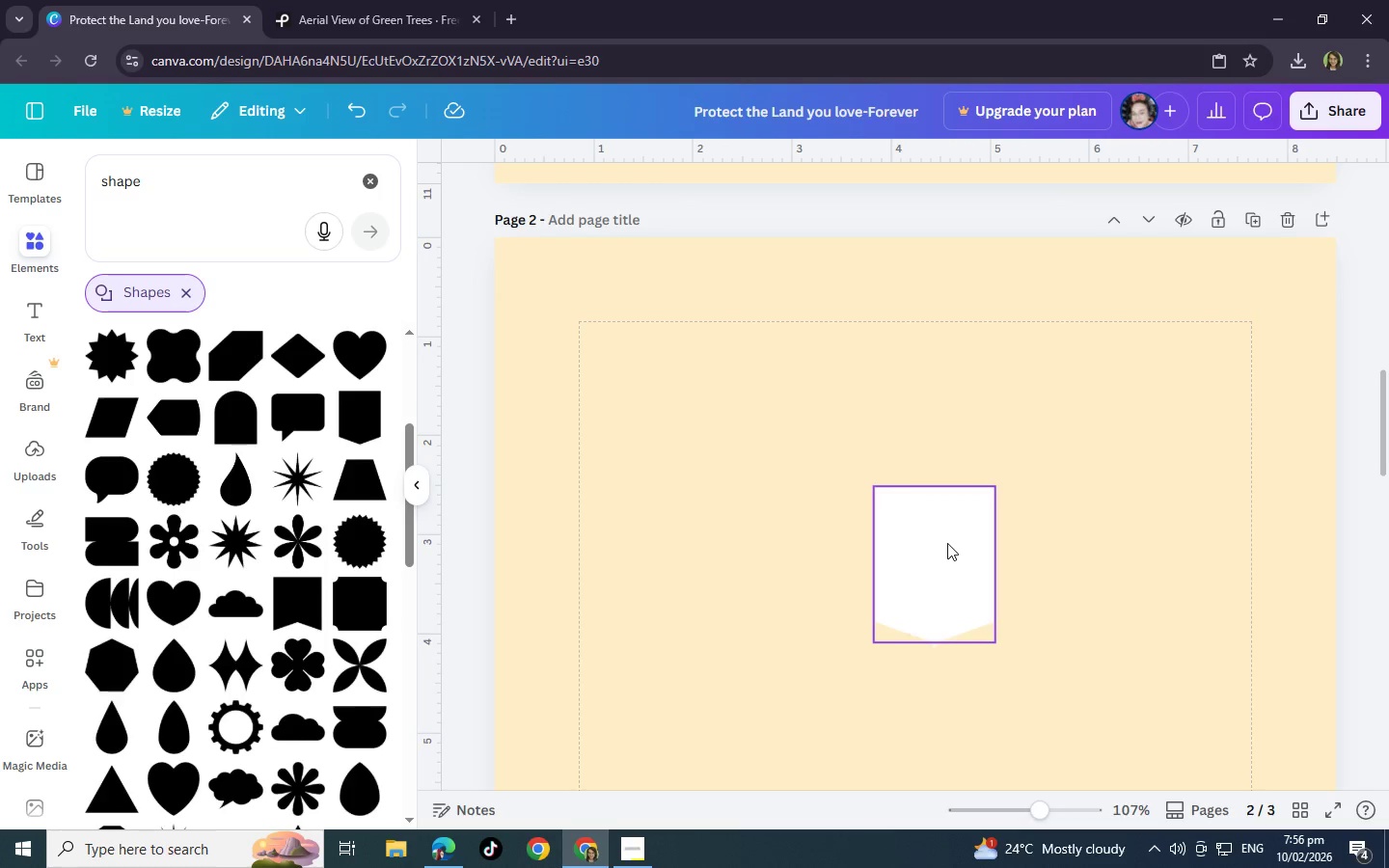 
left_click([947, 543])
 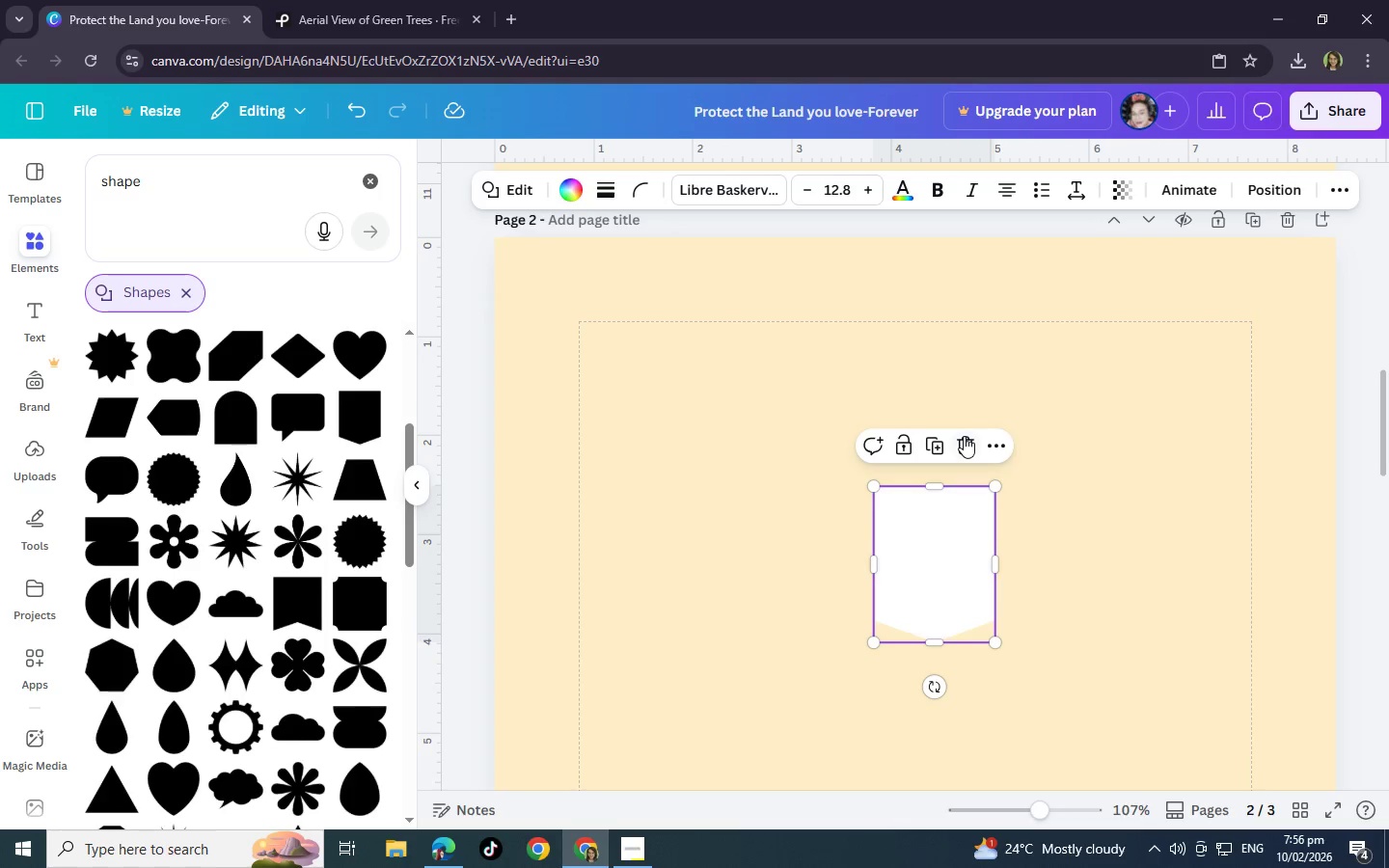 
left_click([964, 436])
 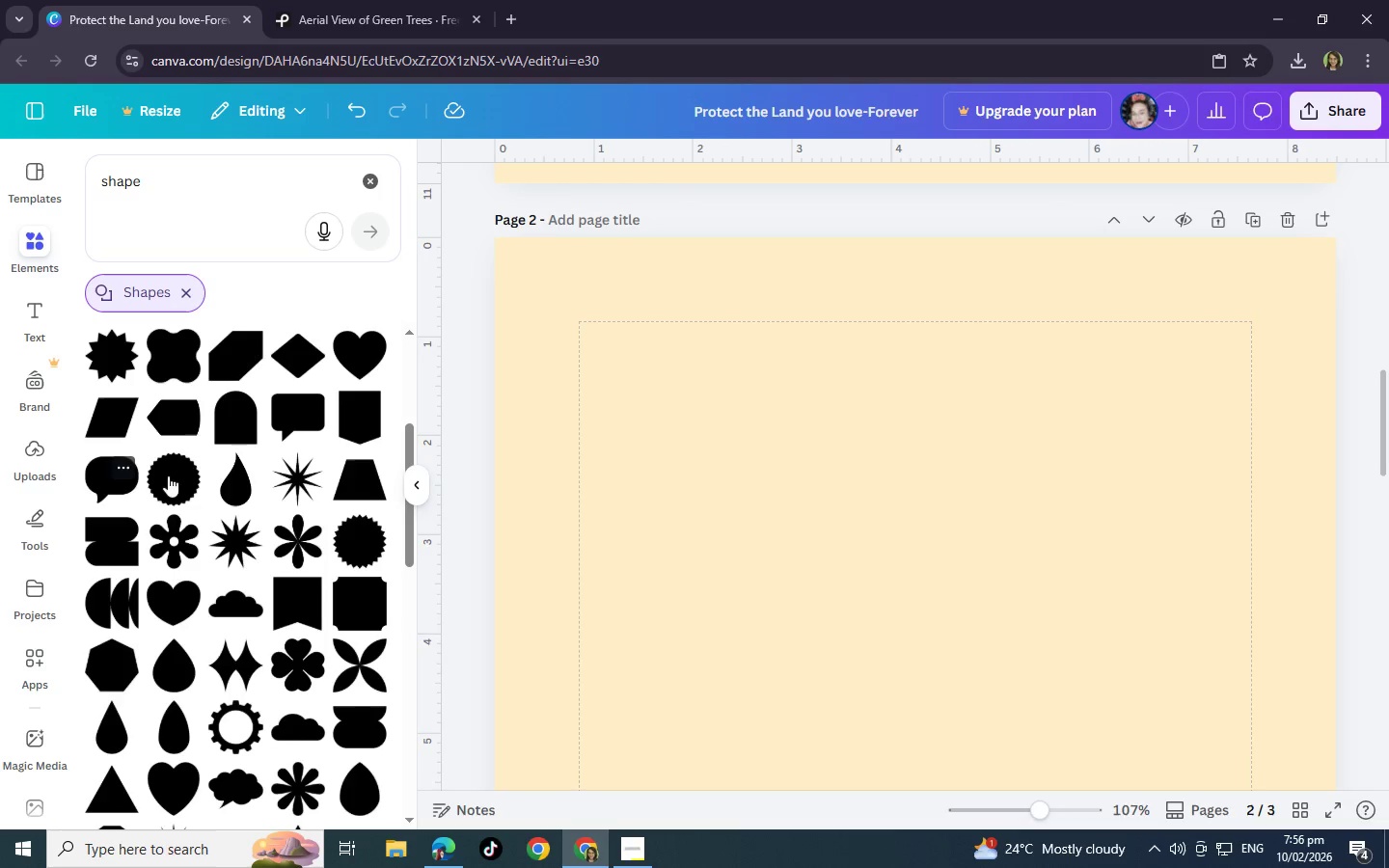 
scroll: coordinate [176, 496], scroll_direction: down, amount: 3.0
 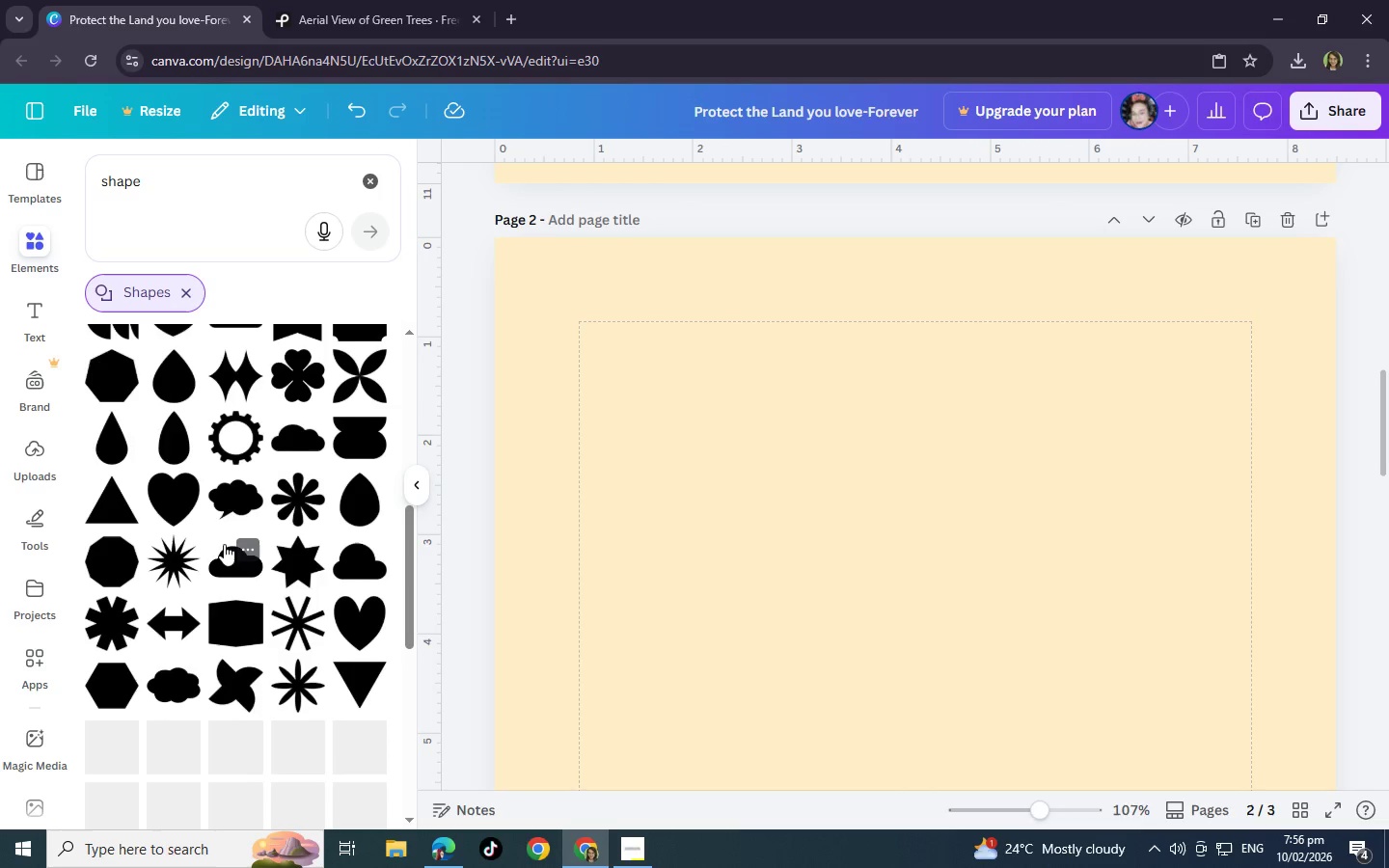 
scroll: coordinate [228, 539], scroll_direction: up, amount: 1.0
 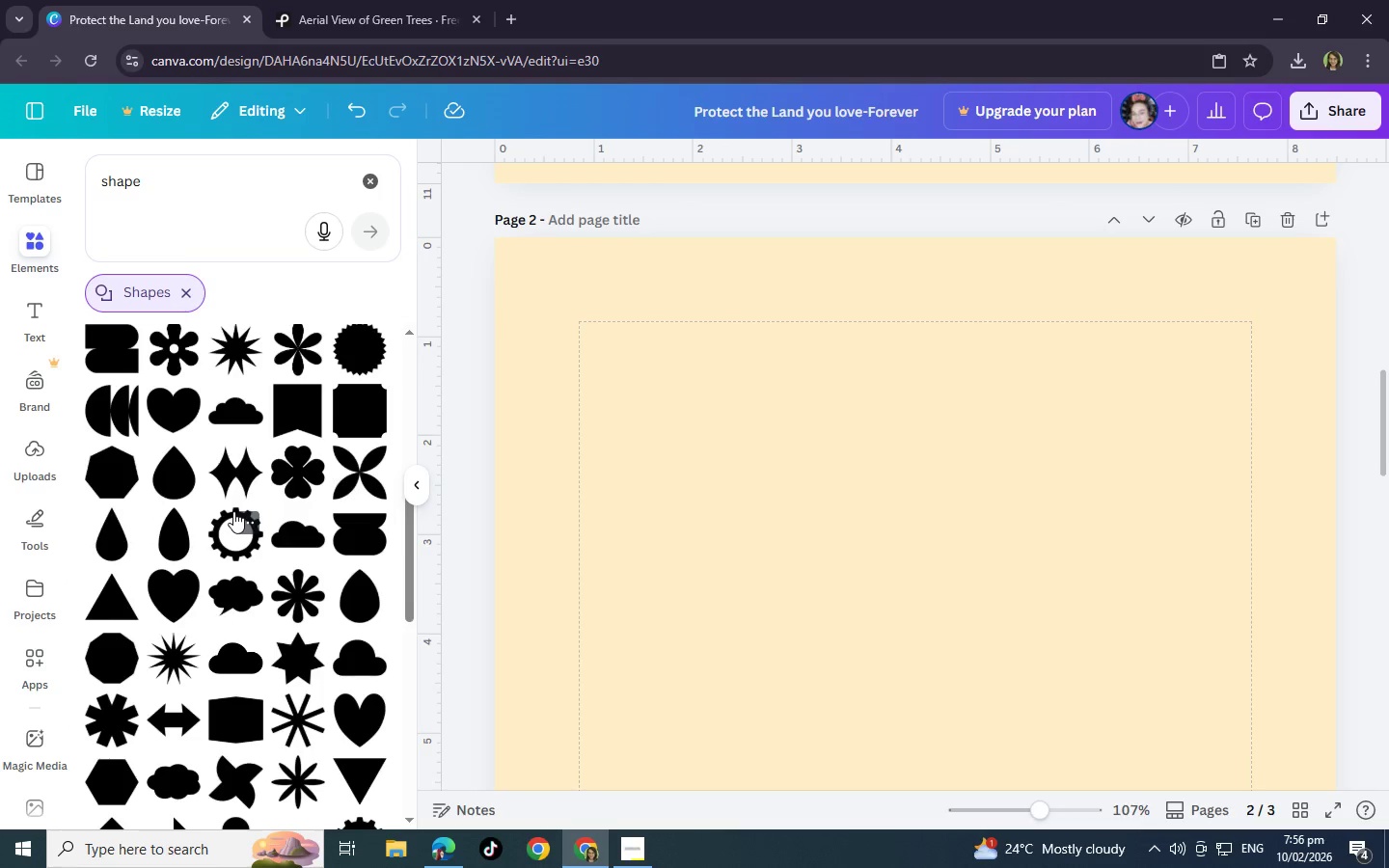 
scroll: coordinate [253, 506], scroll_direction: down, amount: 10.0
 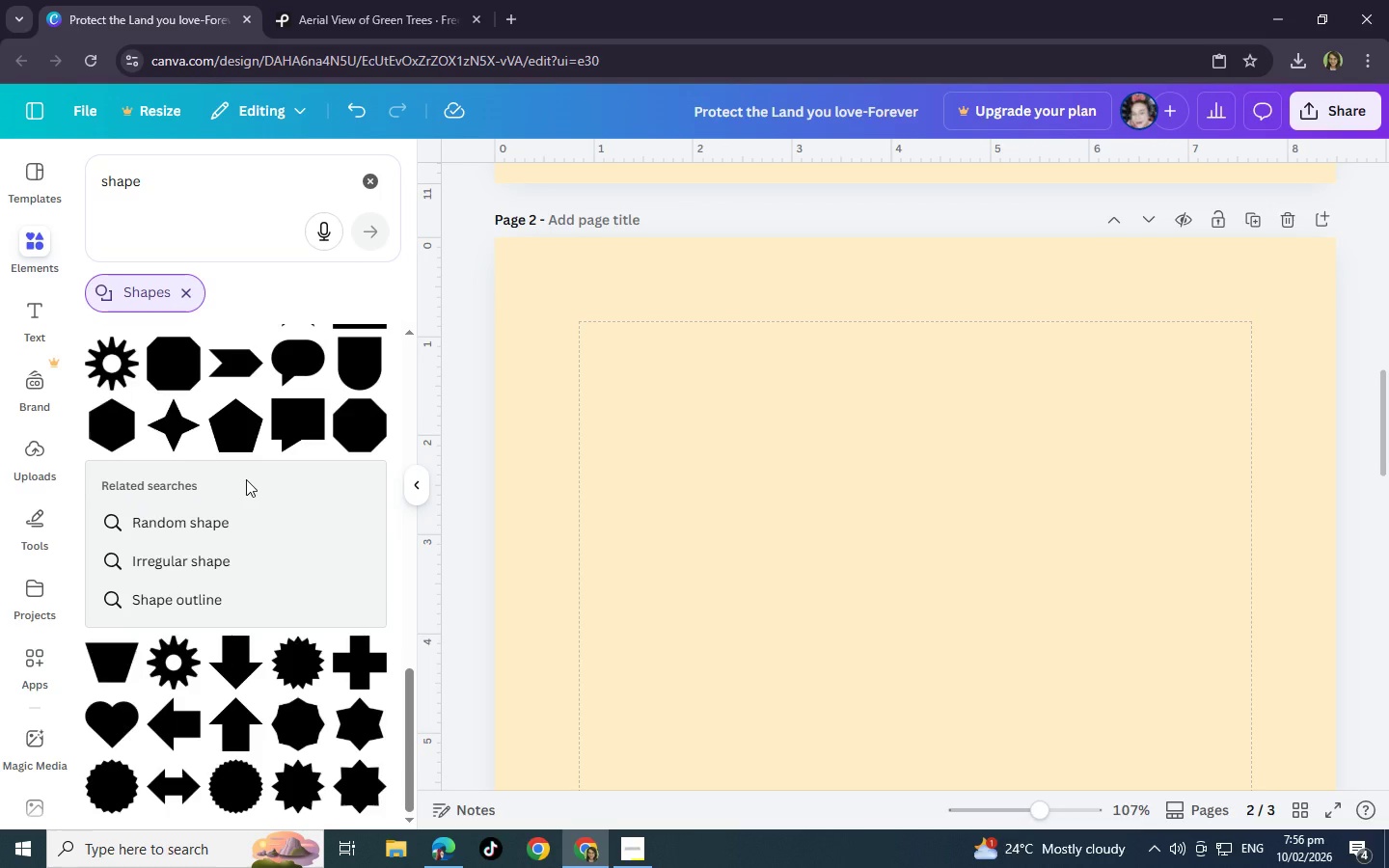 
scroll: coordinate [136, 375], scroll_direction: down, amount: 4.0
 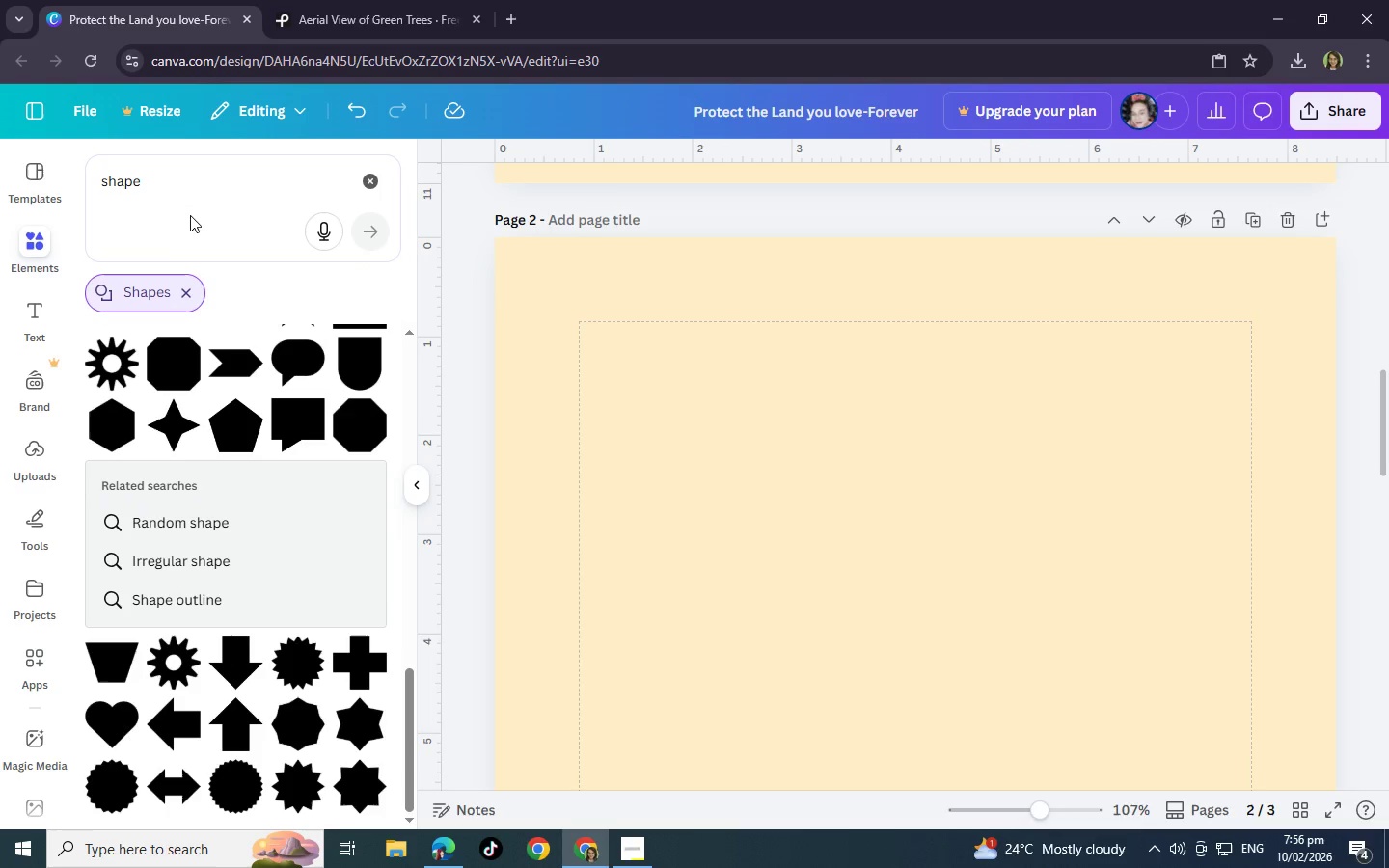 
scroll: coordinate [269, 437], scroll_direction: up, amount: 15.0
 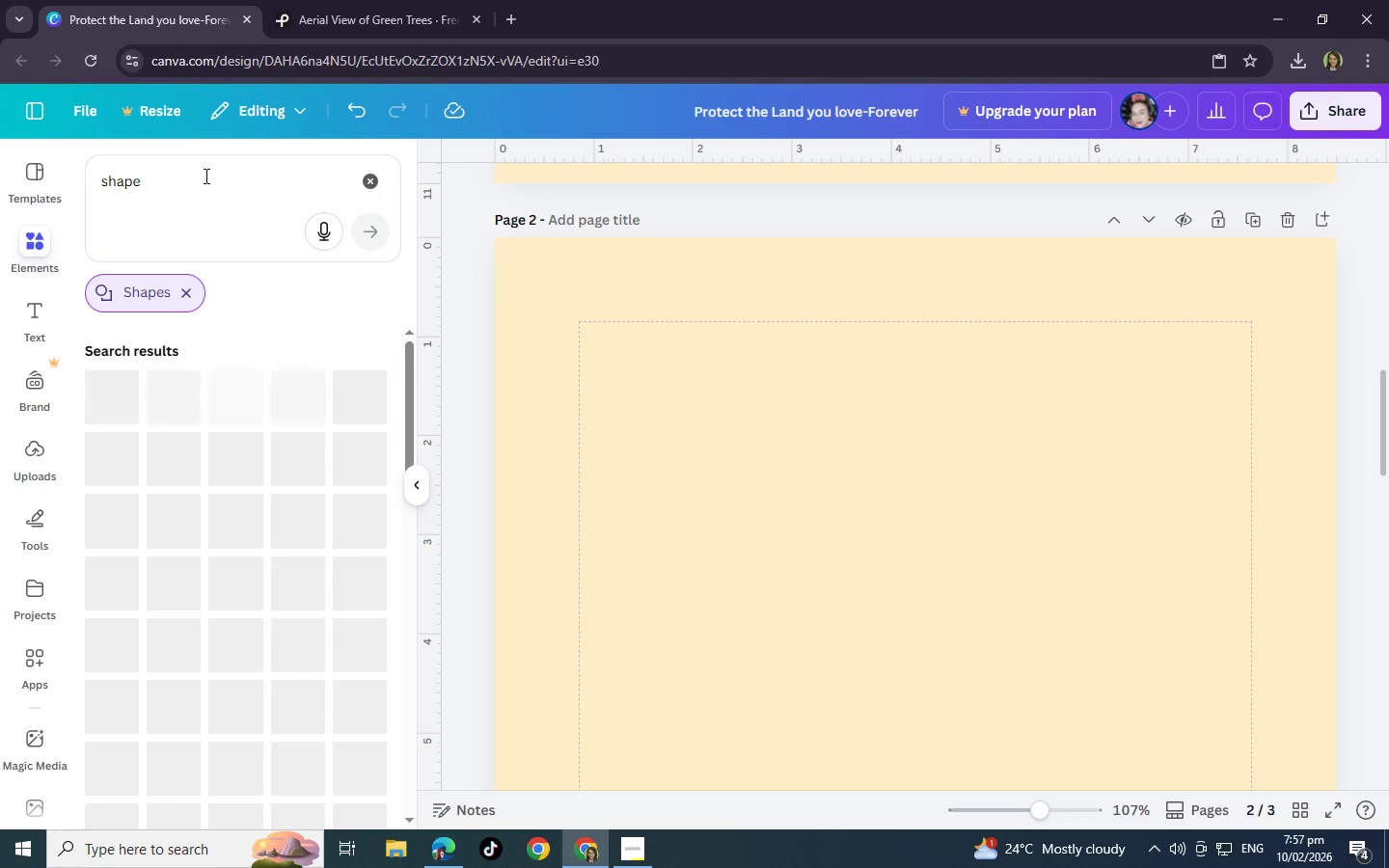 
left_click([204, 176])
 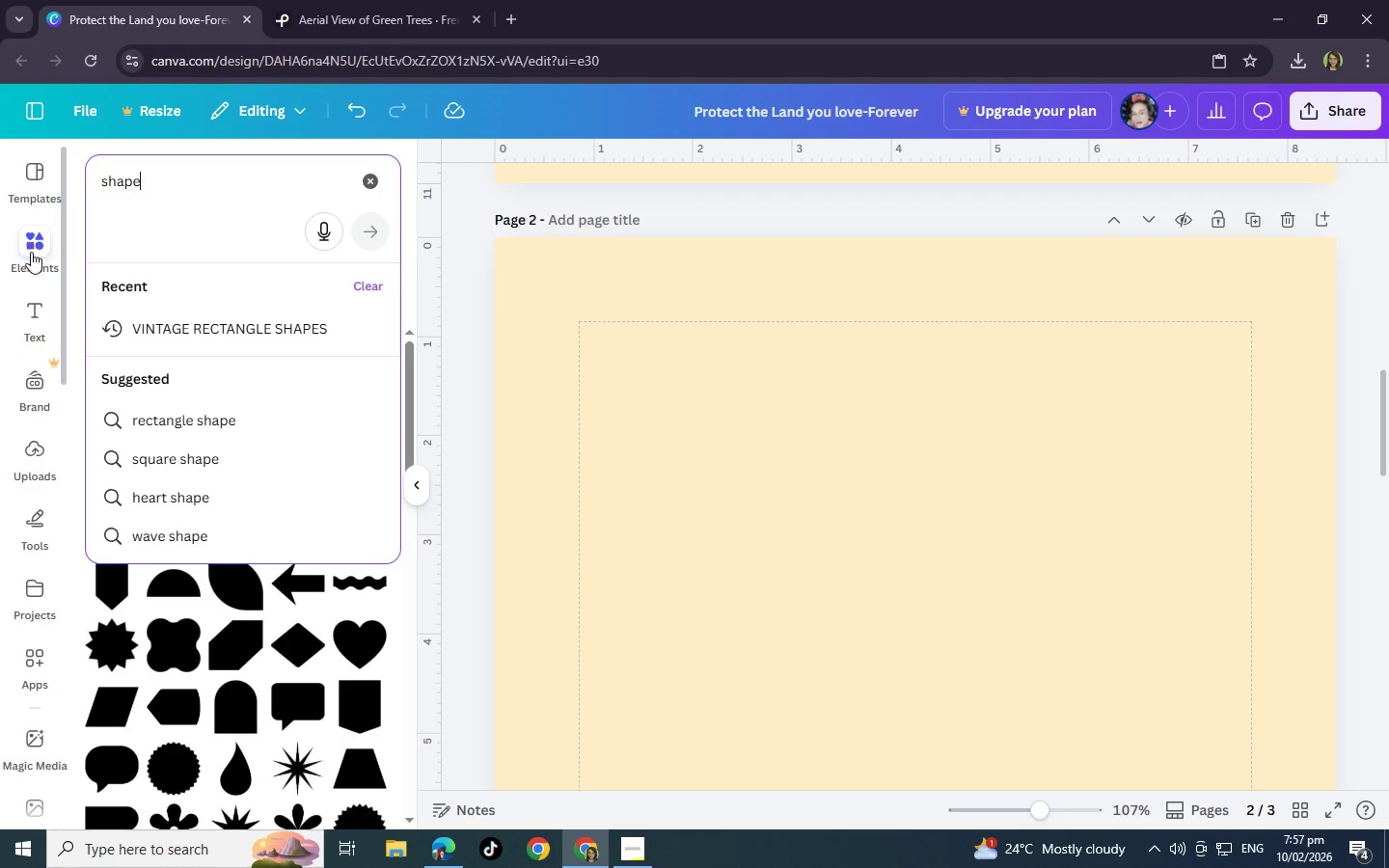 
left_click([372, 184])
 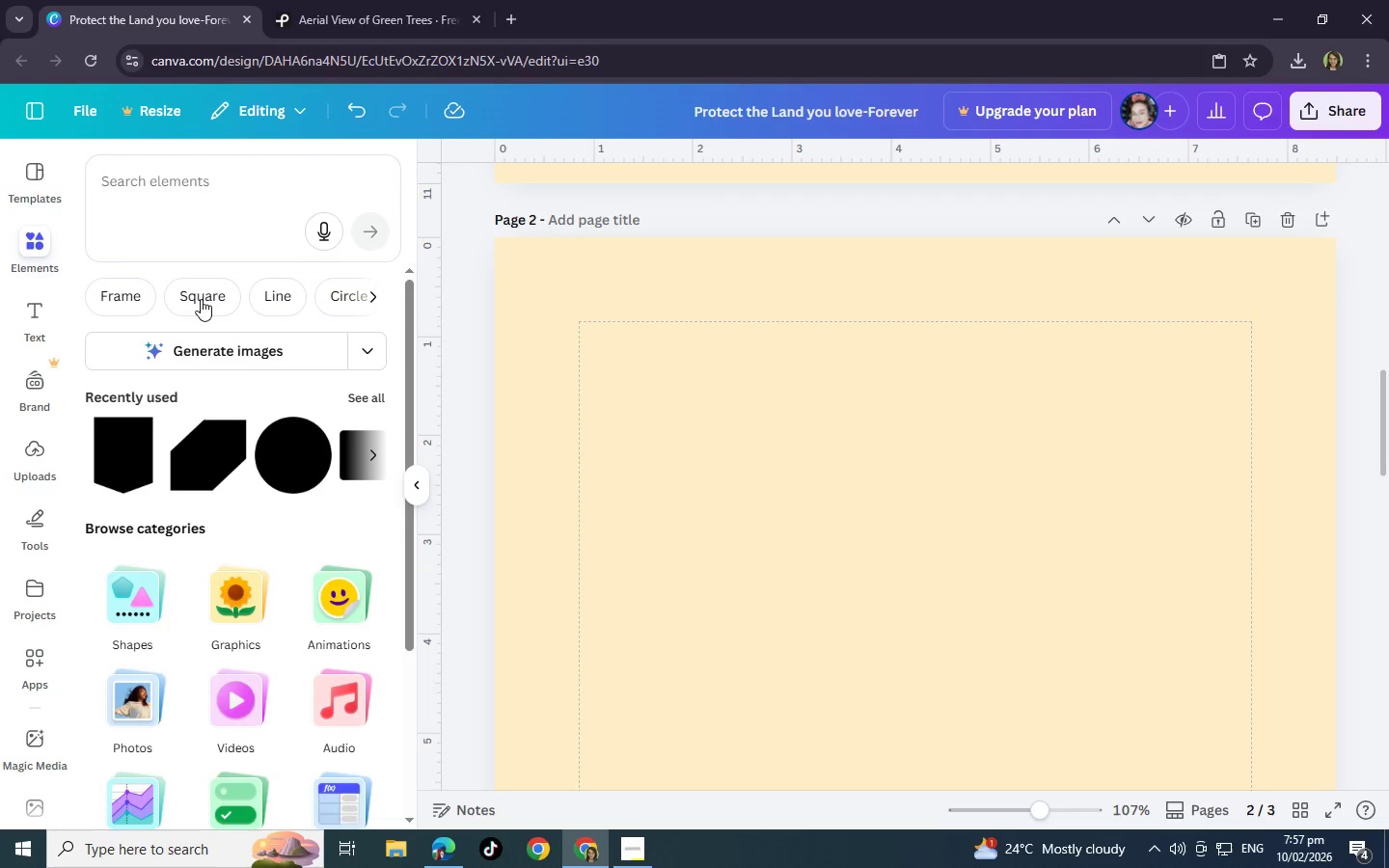 
left_click([184, 295])
 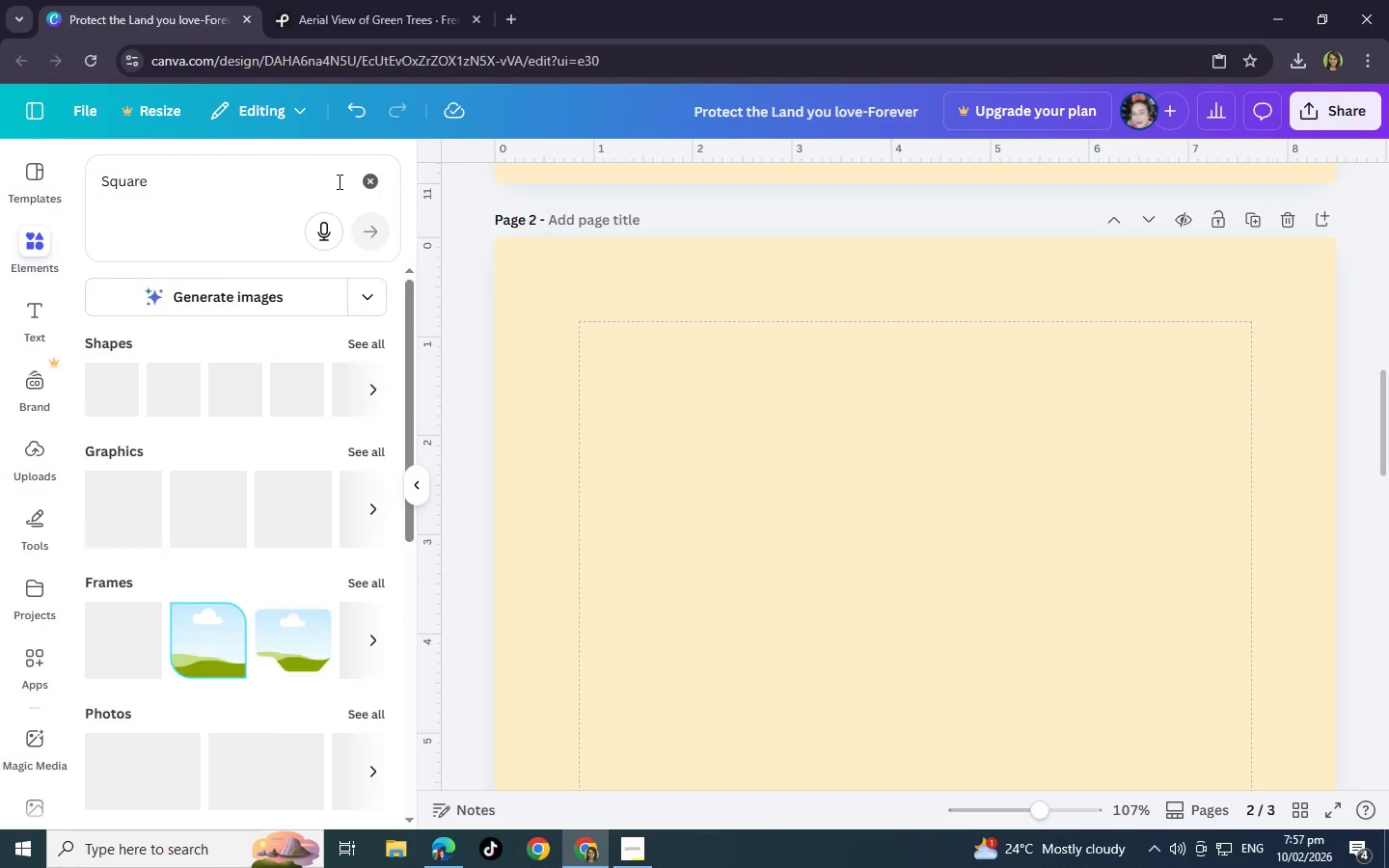 
left_click([367, 184])
 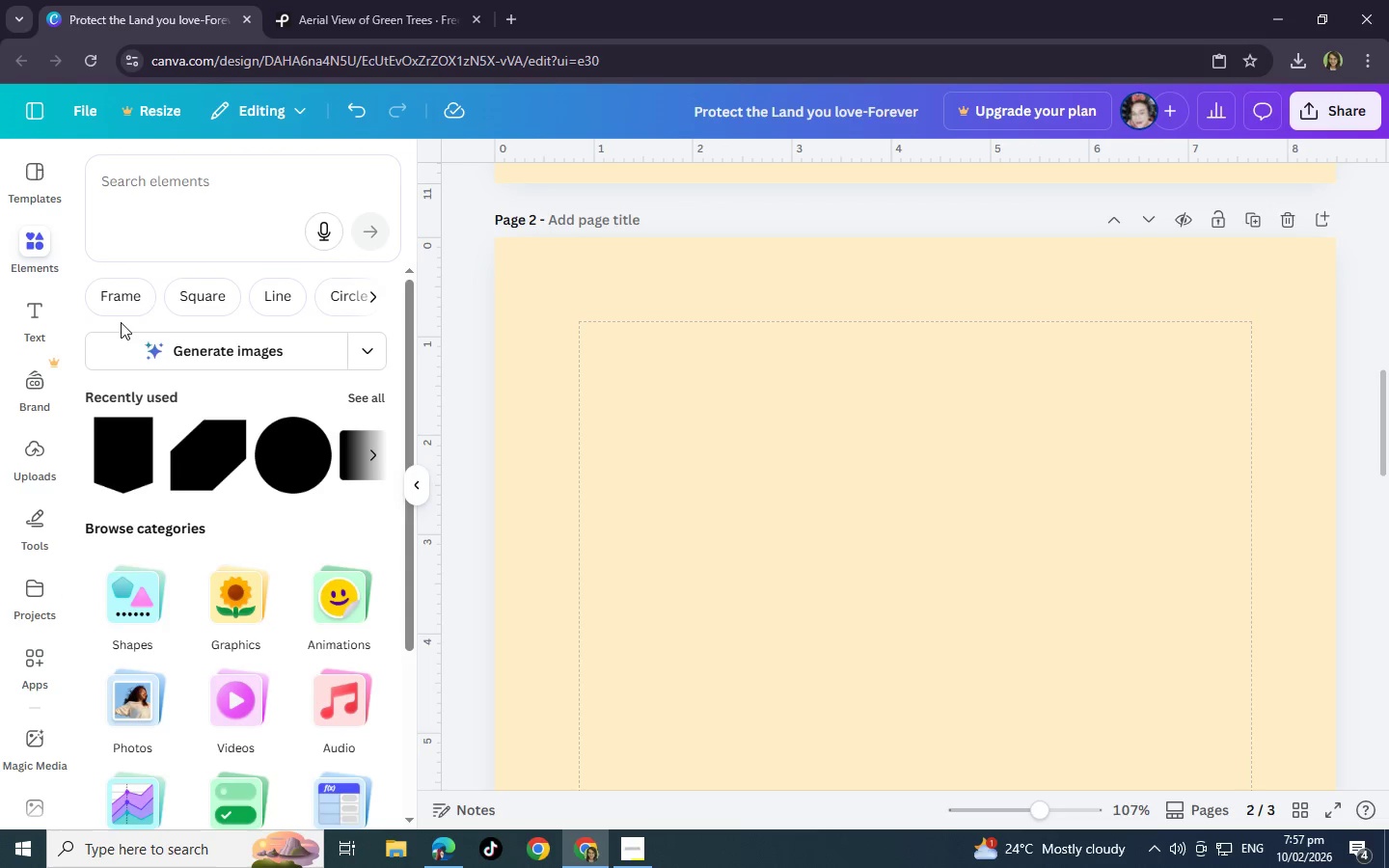 
left_click([117, 300])
 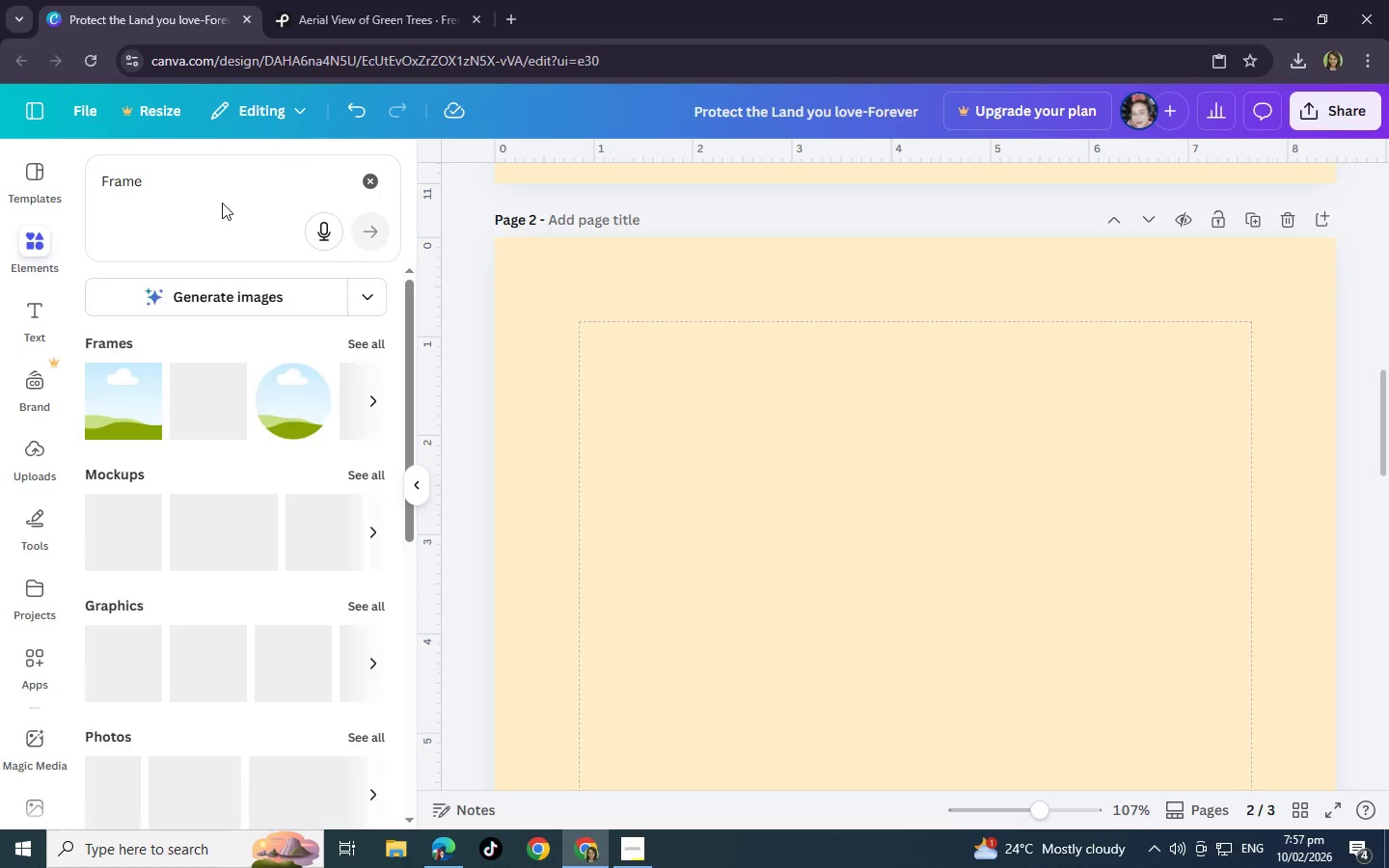 
double_click([214, 179])
 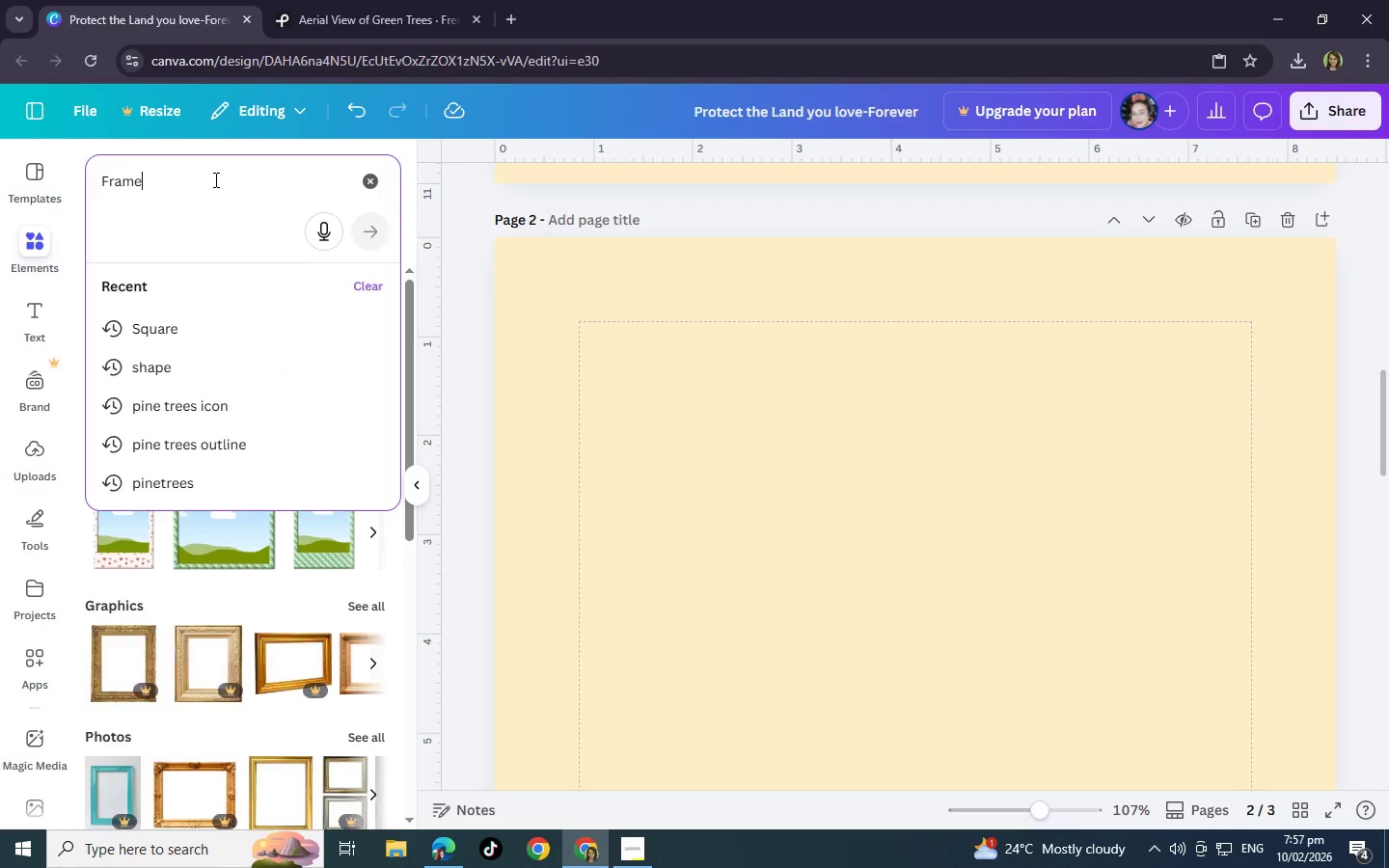 
triple_click([214, 179])
 